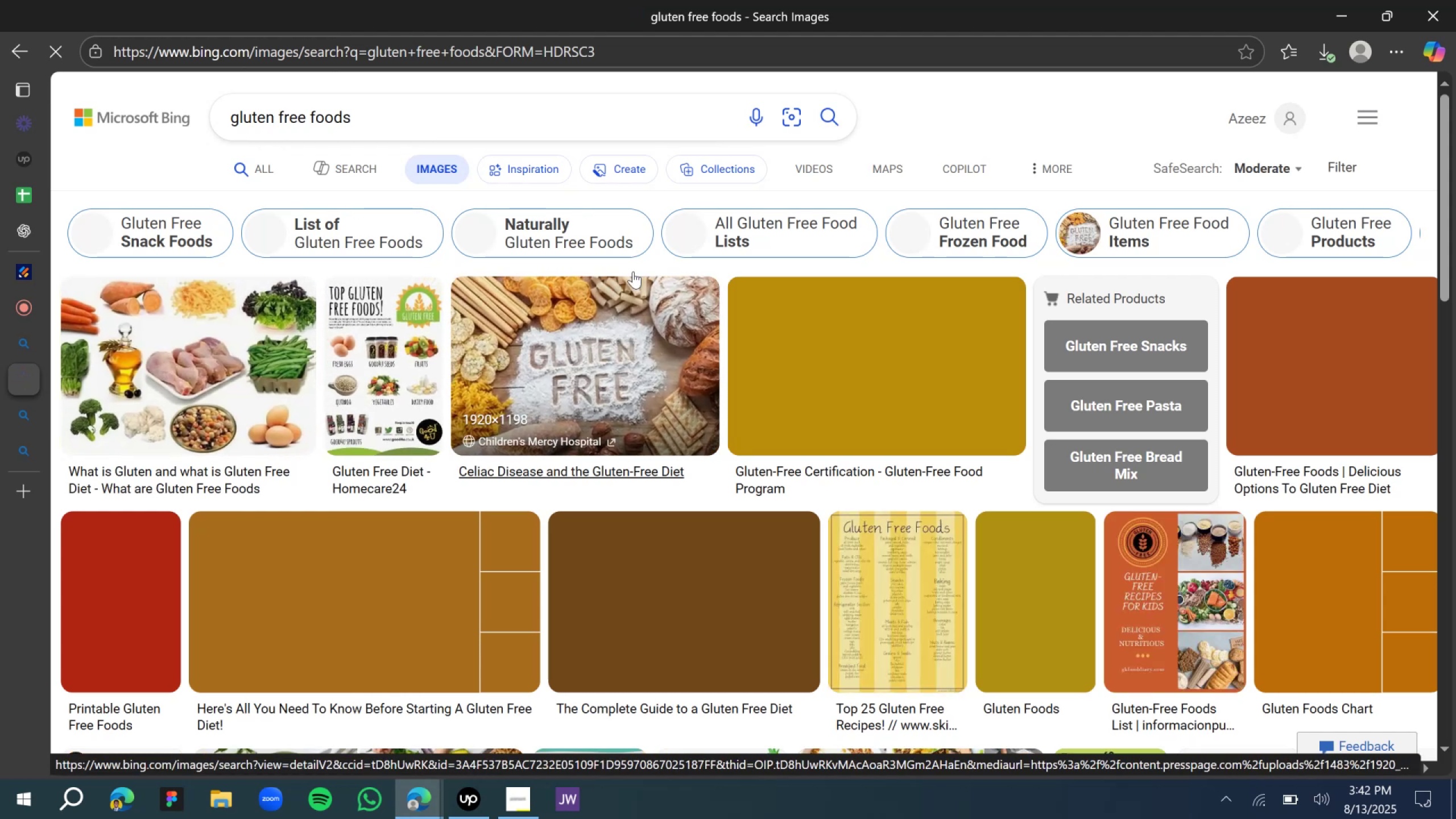 
wait(12.0)
 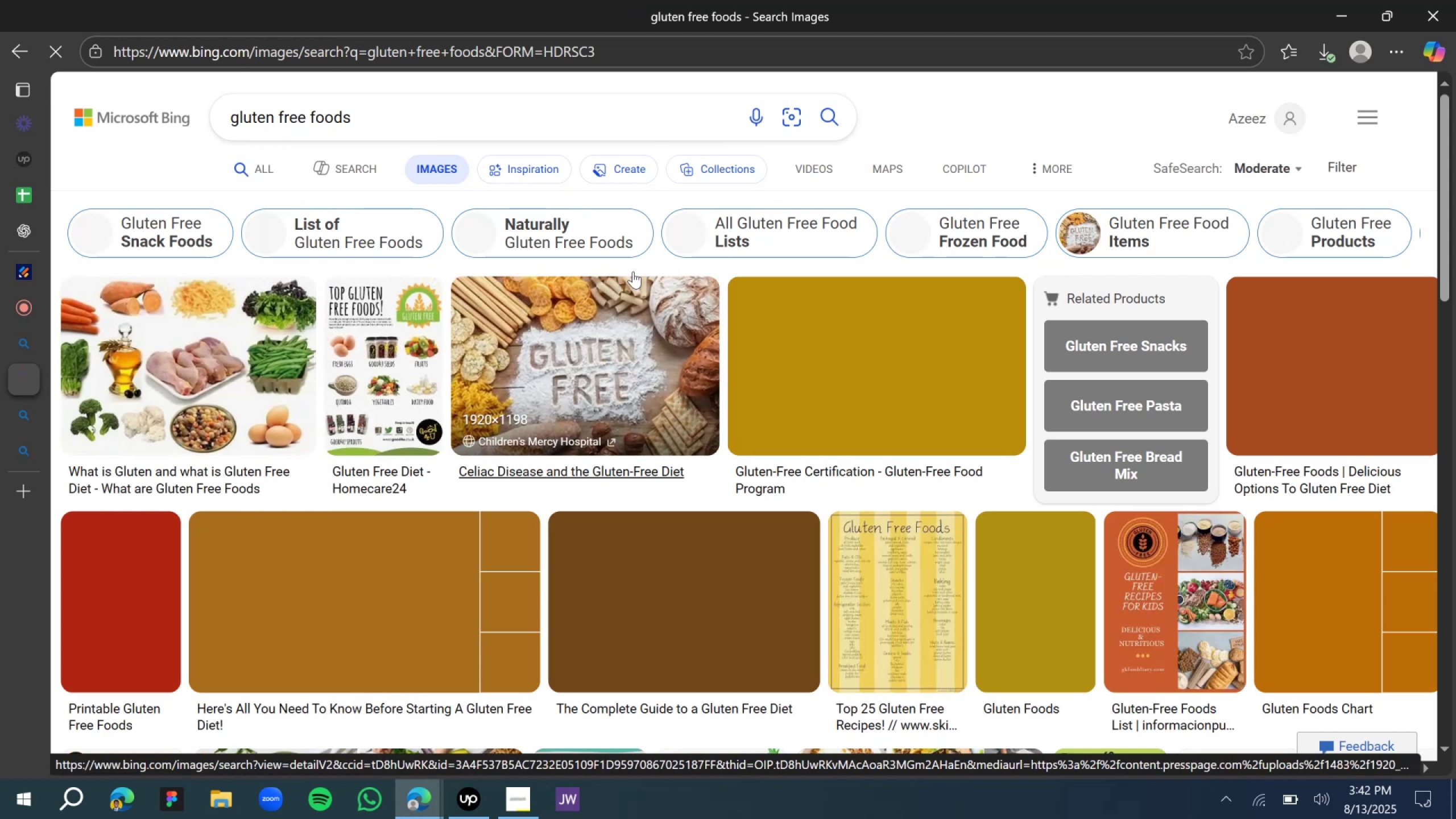 
left_click([592, 340])
 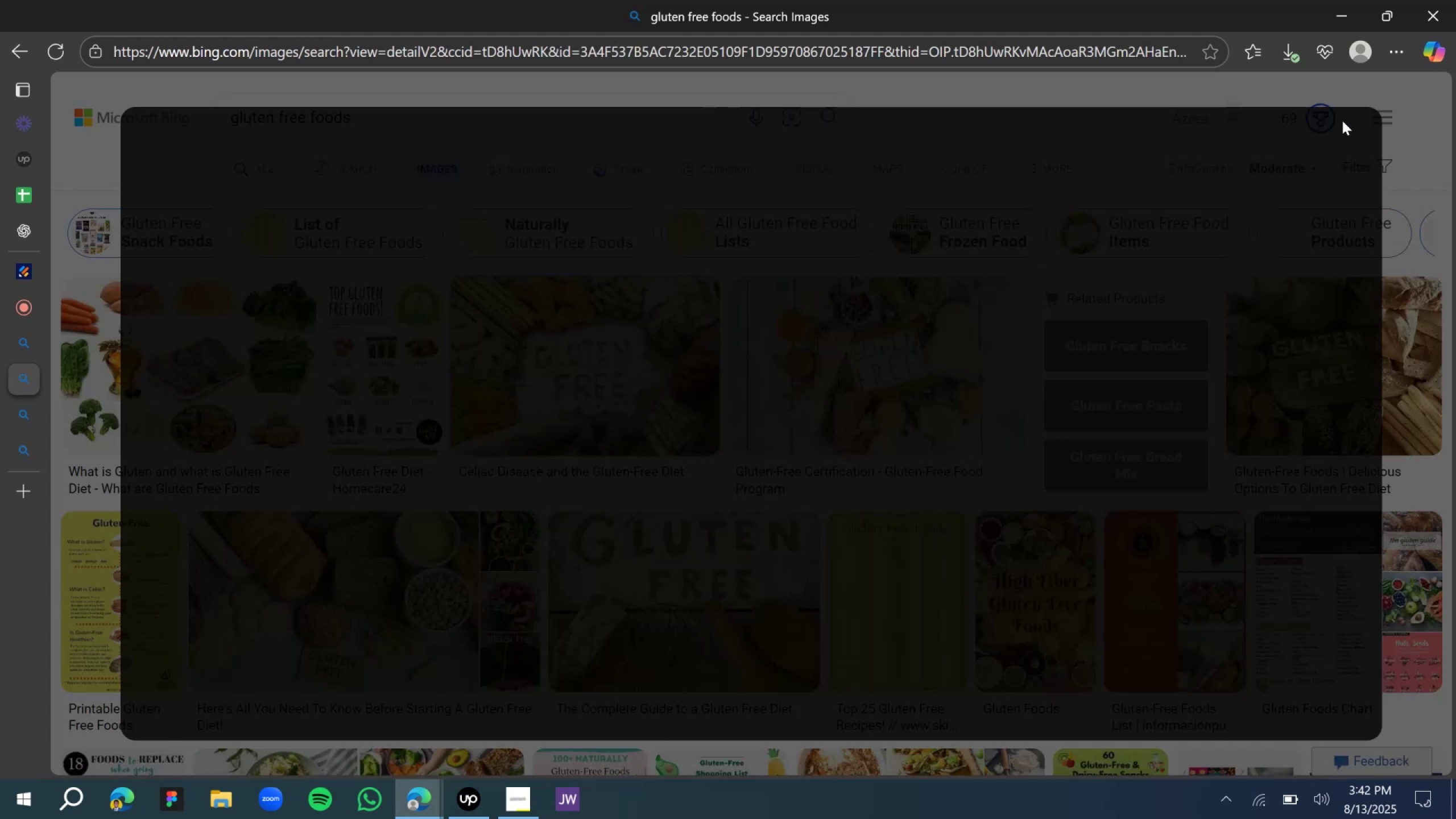 
left_click([1409, 129])
 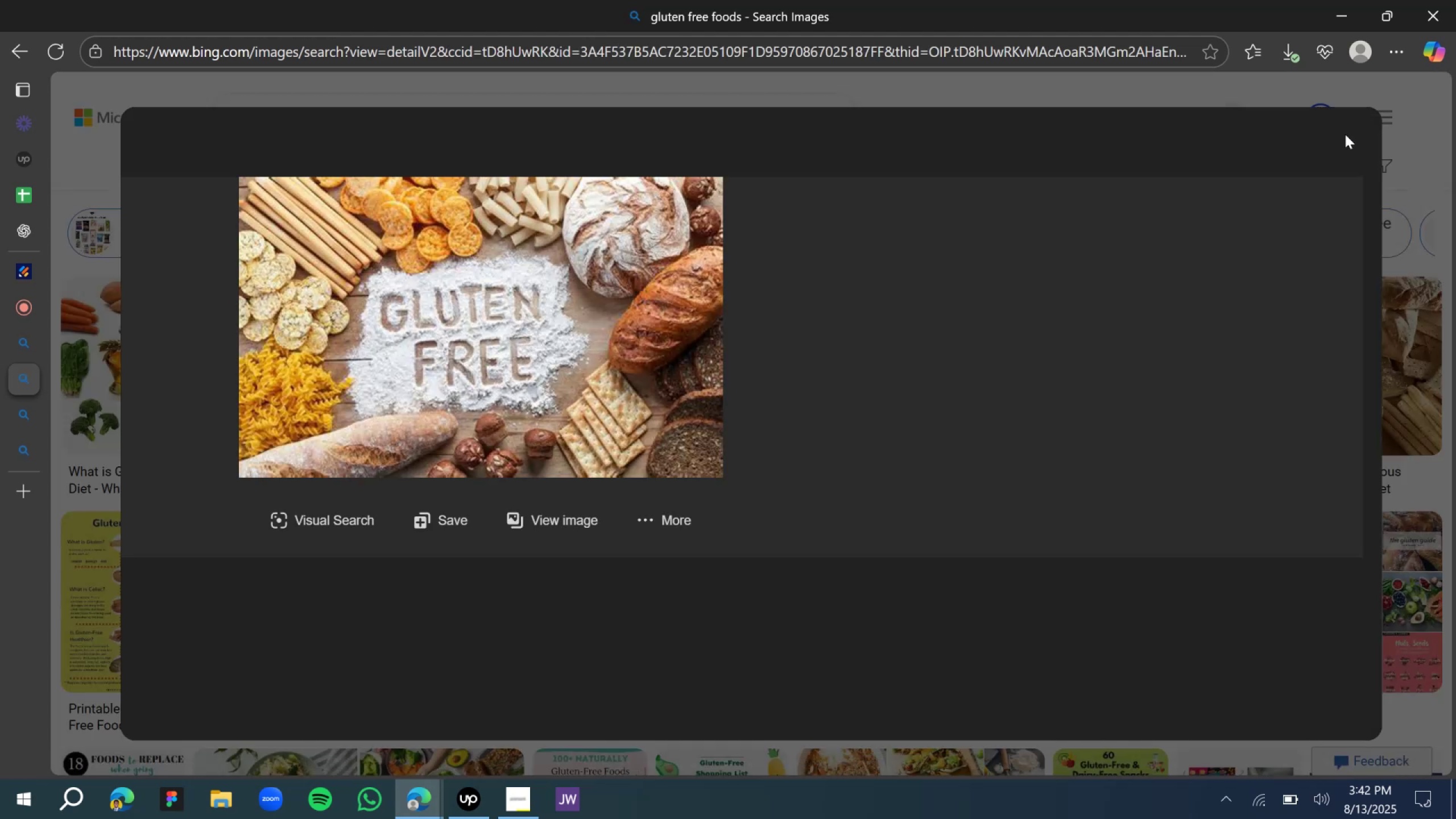 
mouse_move([1356, 127])
 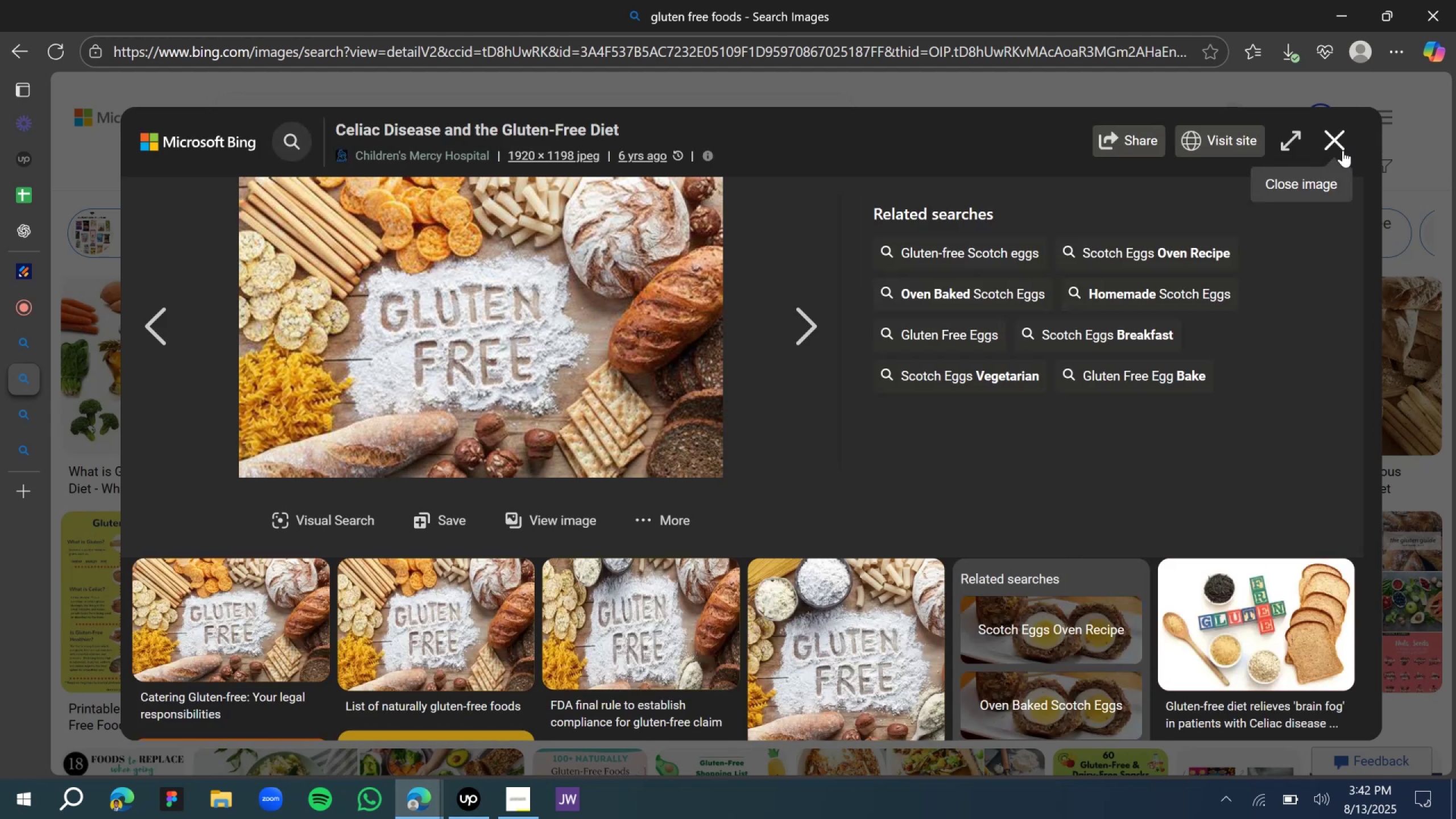 
left_click([1333, 148])
 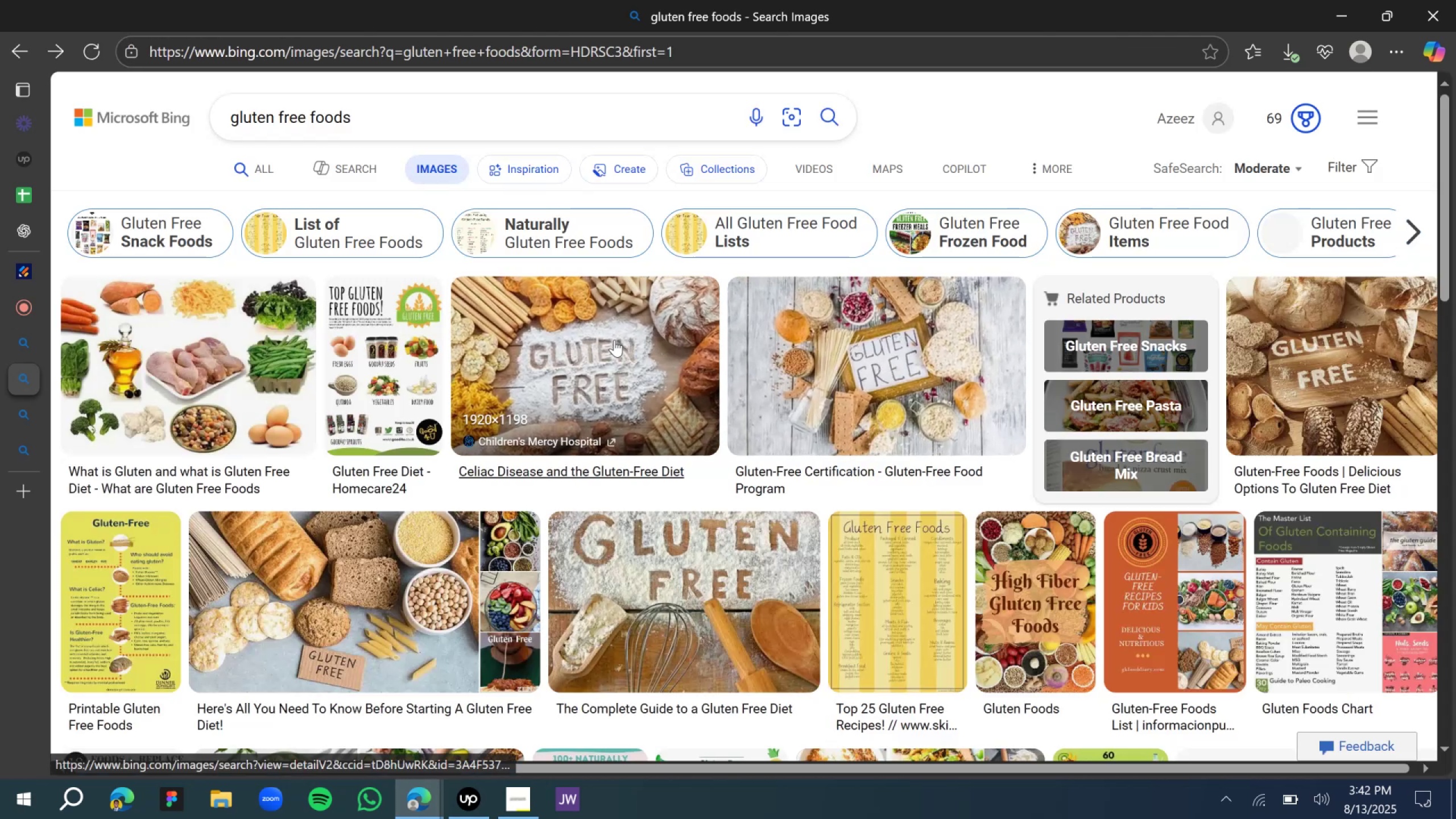 
left_click([614, 340])
 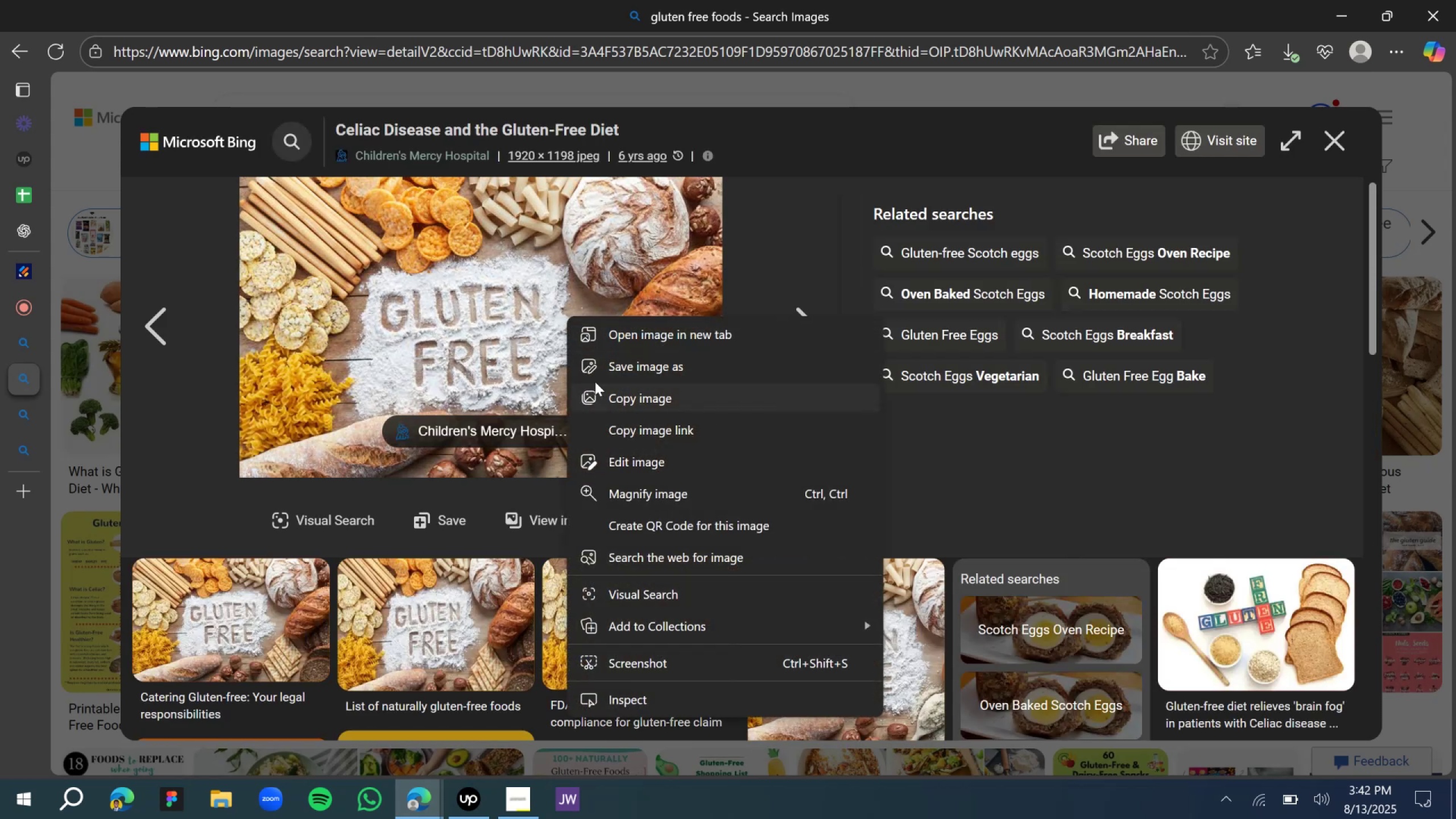 
wait(11.64)
 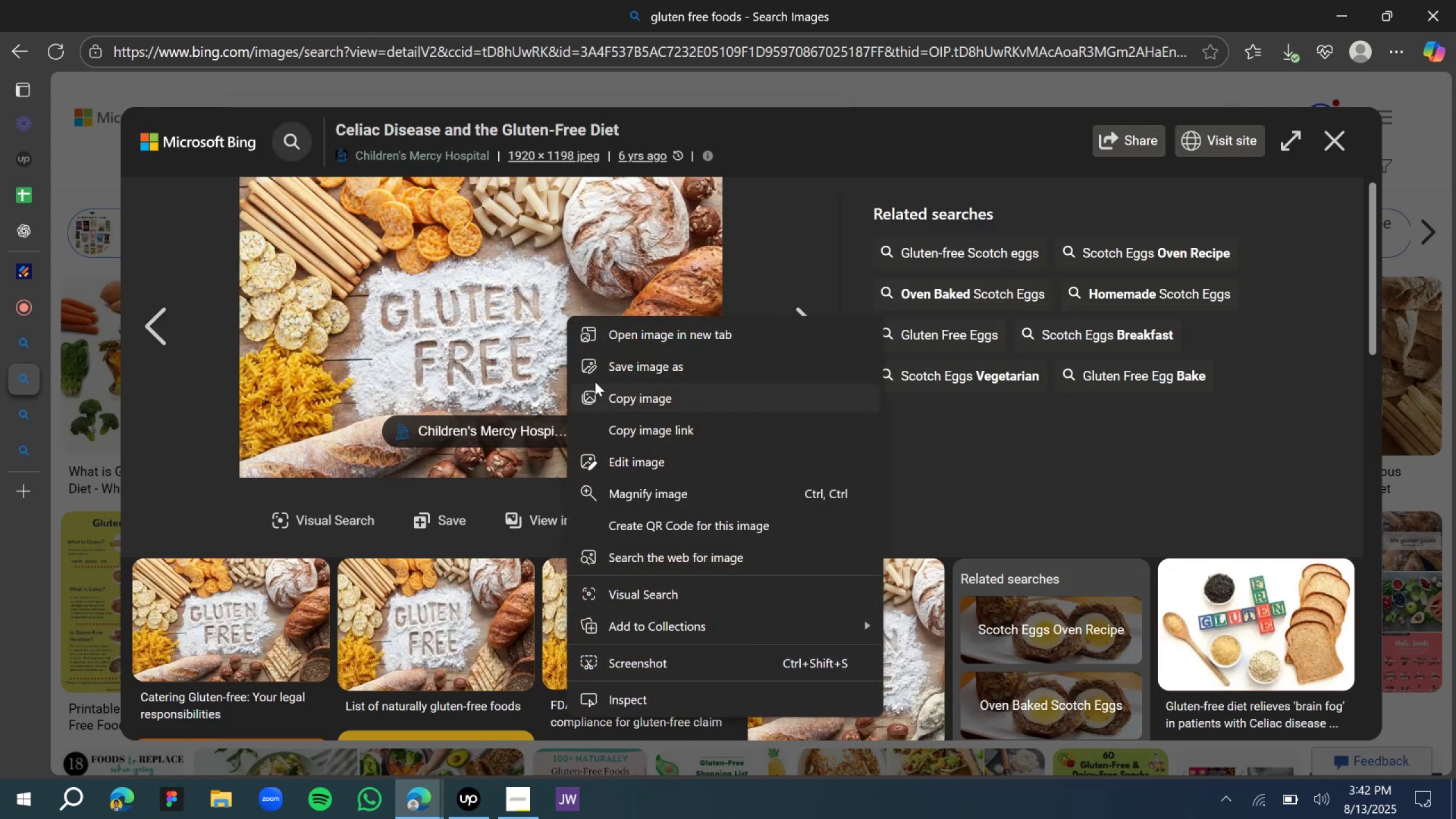 
mouse_move([508, 452])
 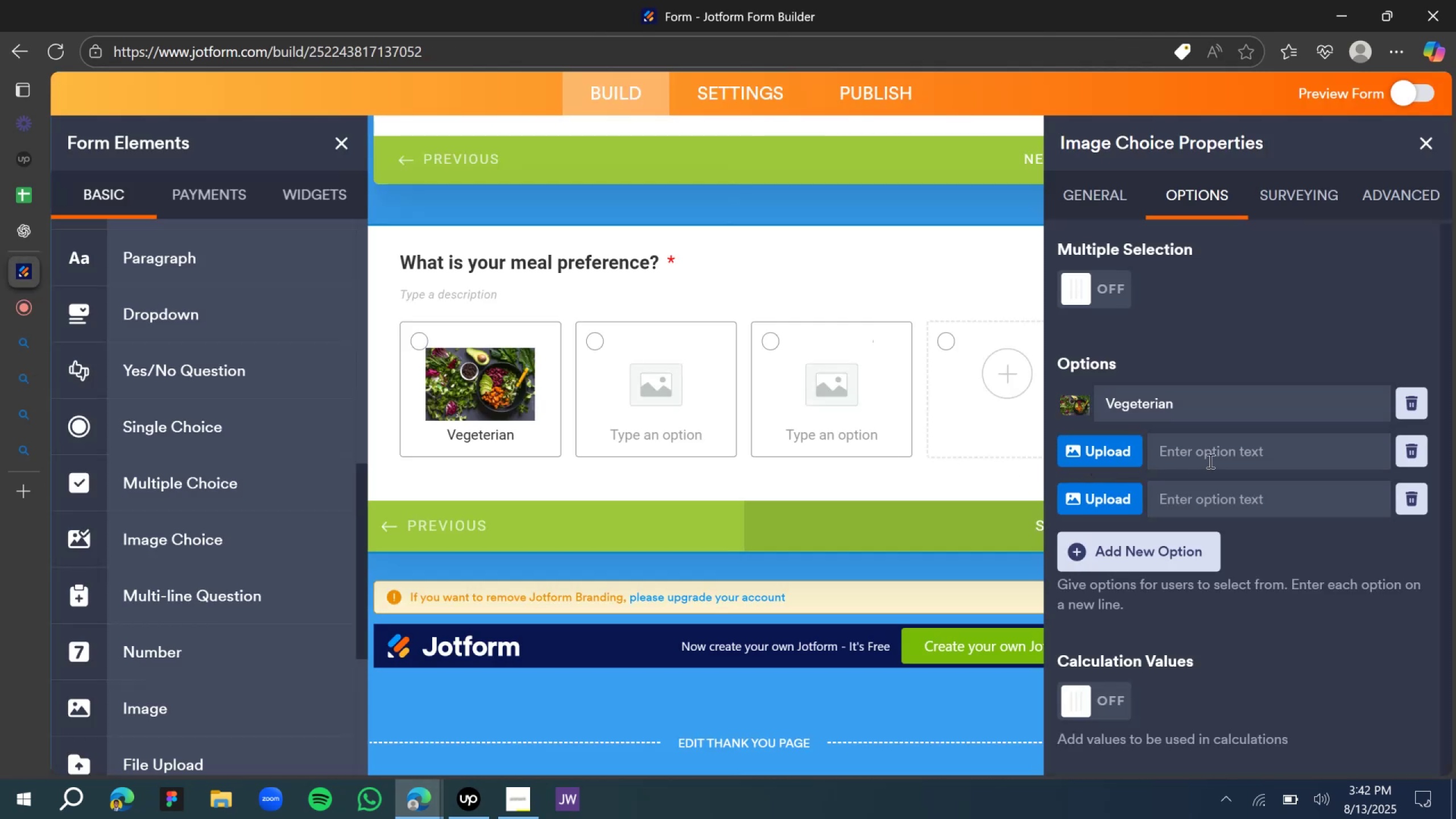 
type(Non Vege)
 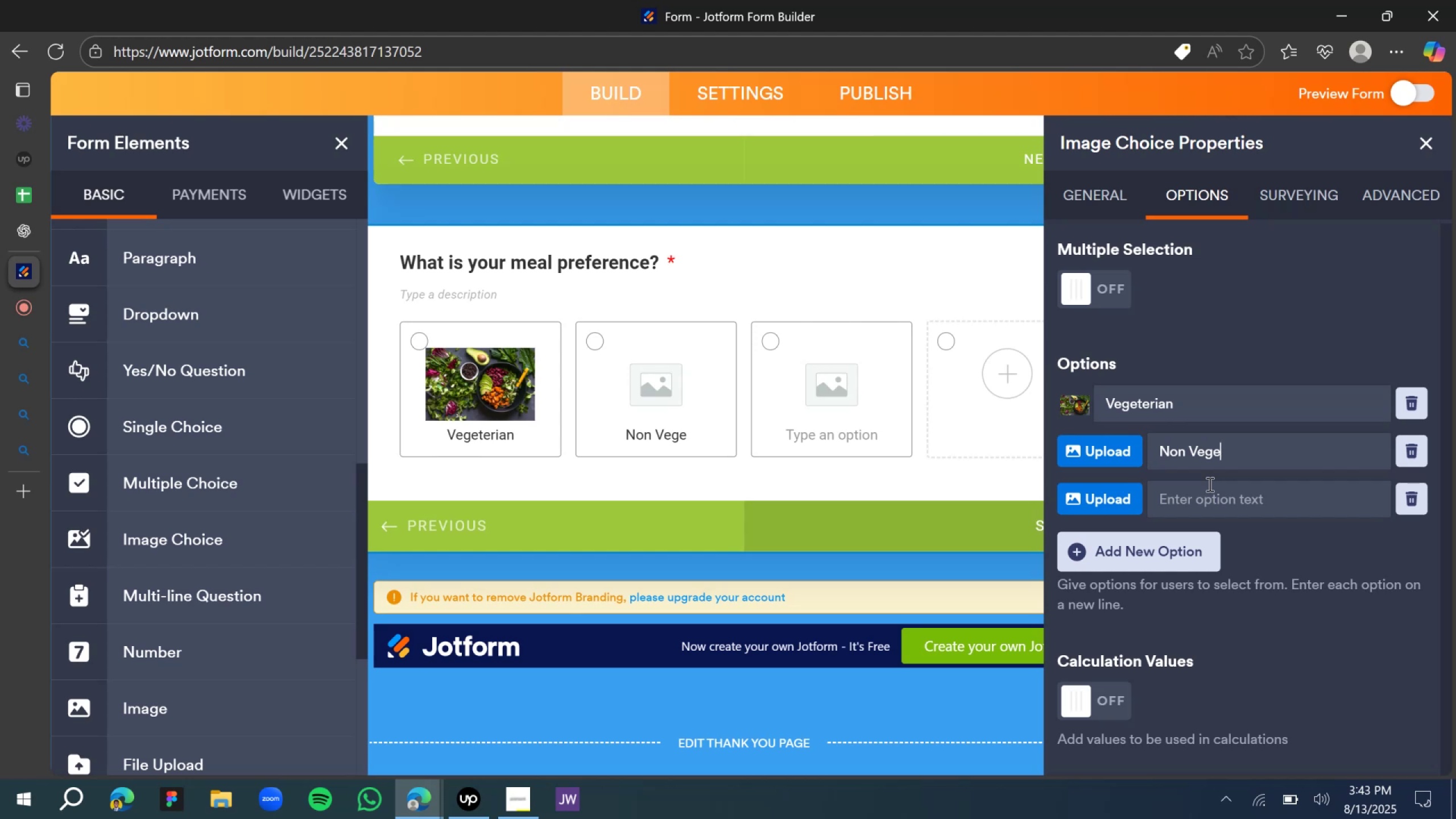 
type(Gk)
key(Backspace)
type(lutton Free)
 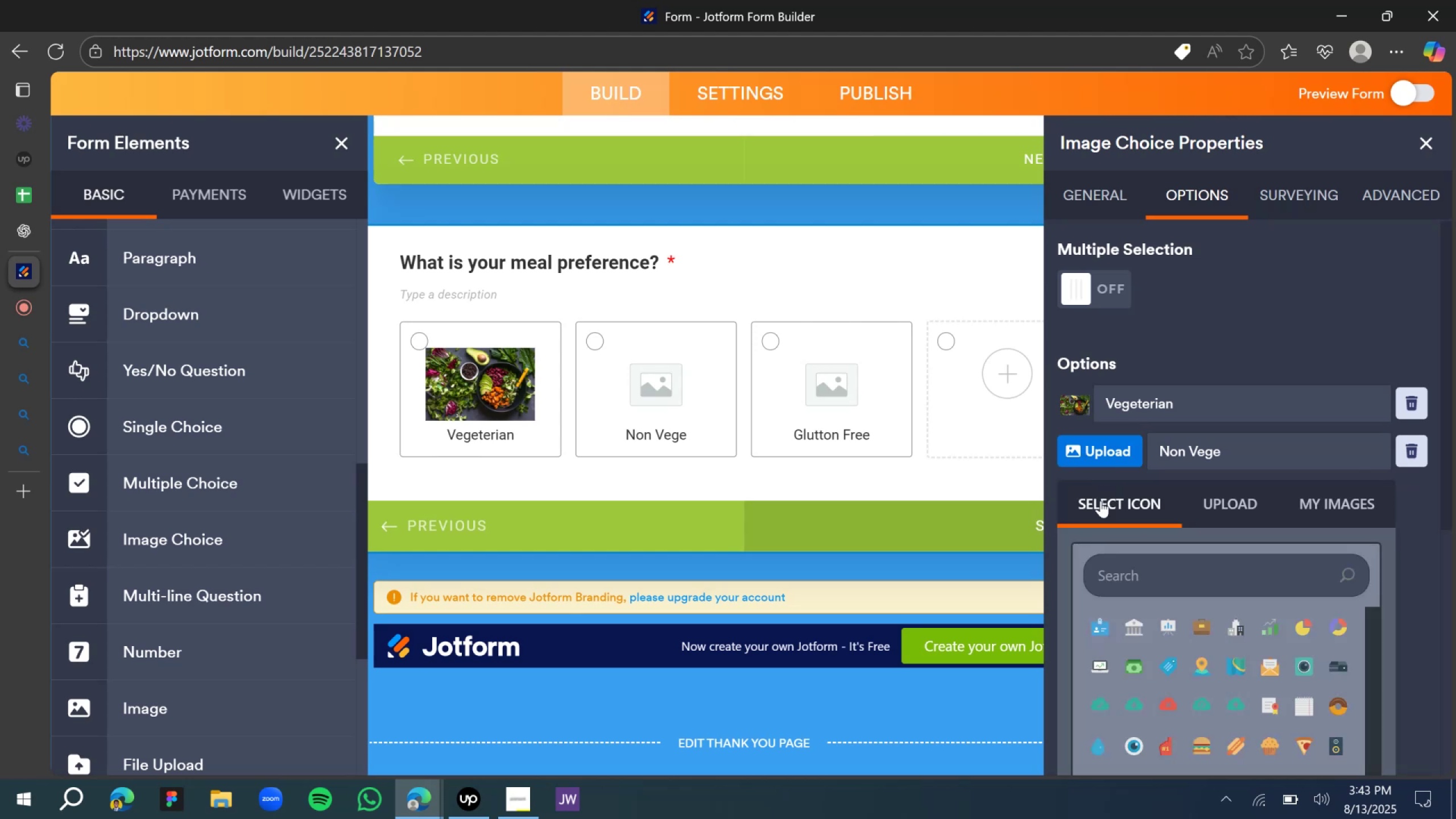 
left_click([1224, 502])
 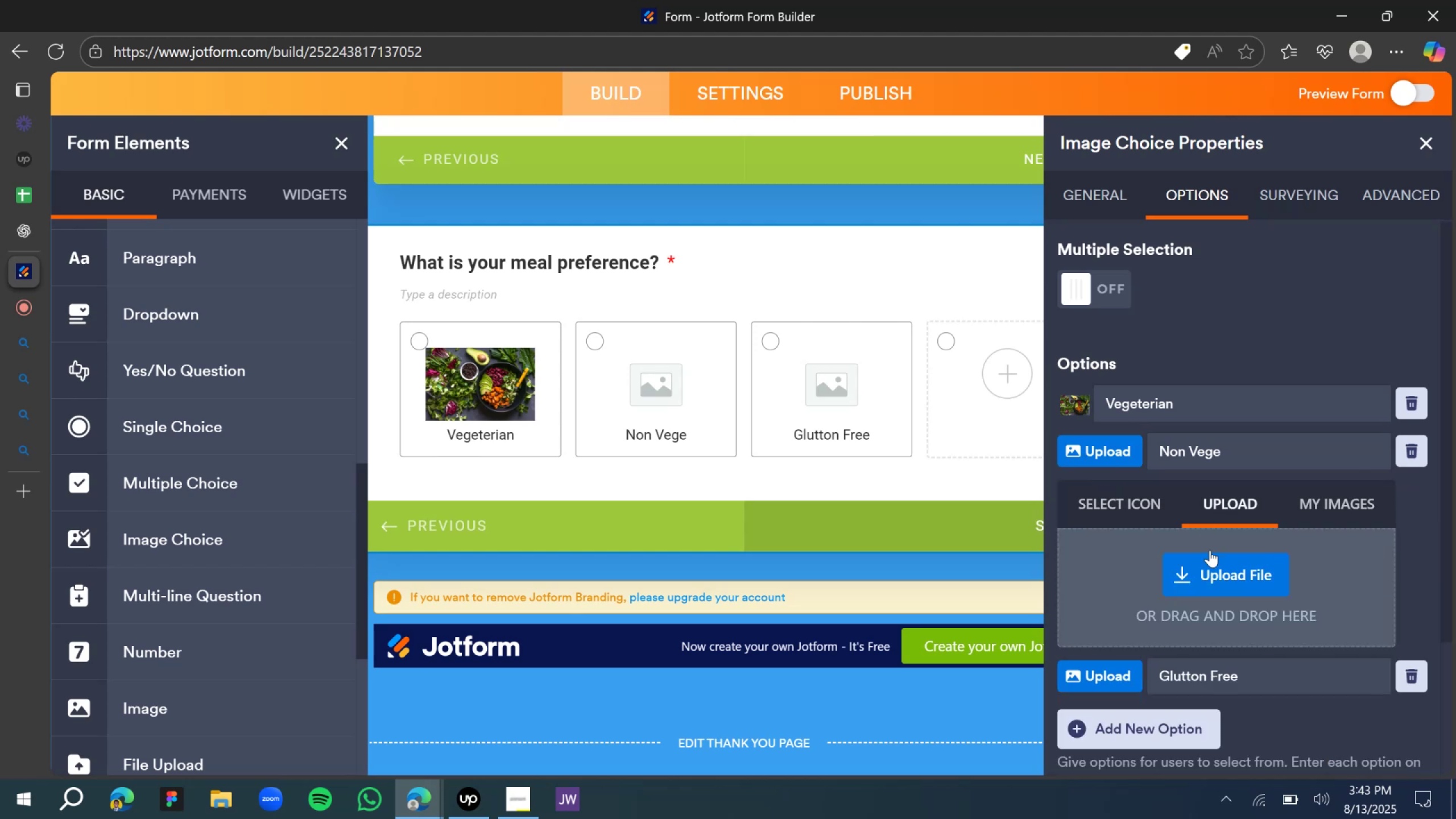 
left_click([1212, 576])
 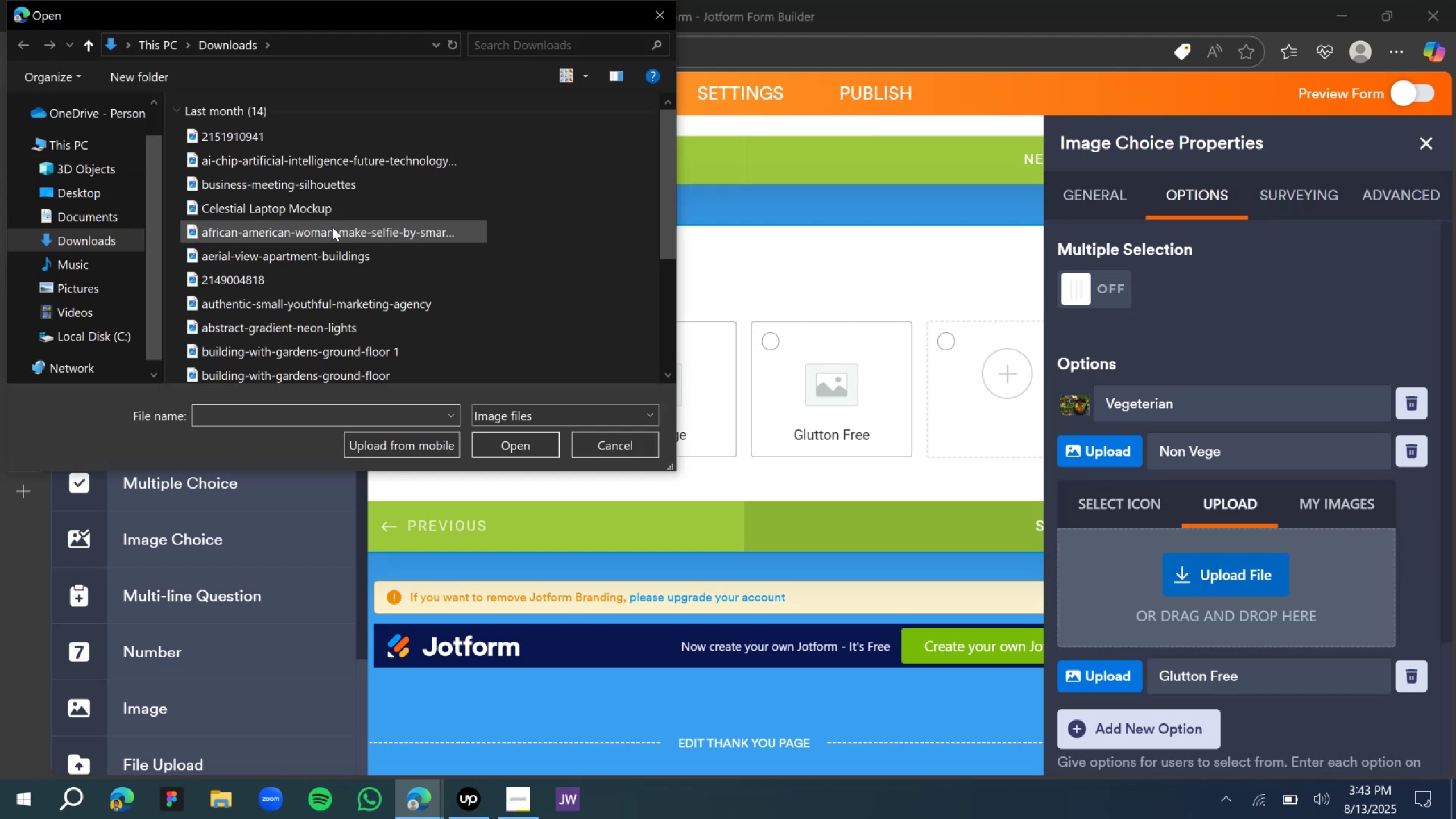 
left_click([266, 166])
 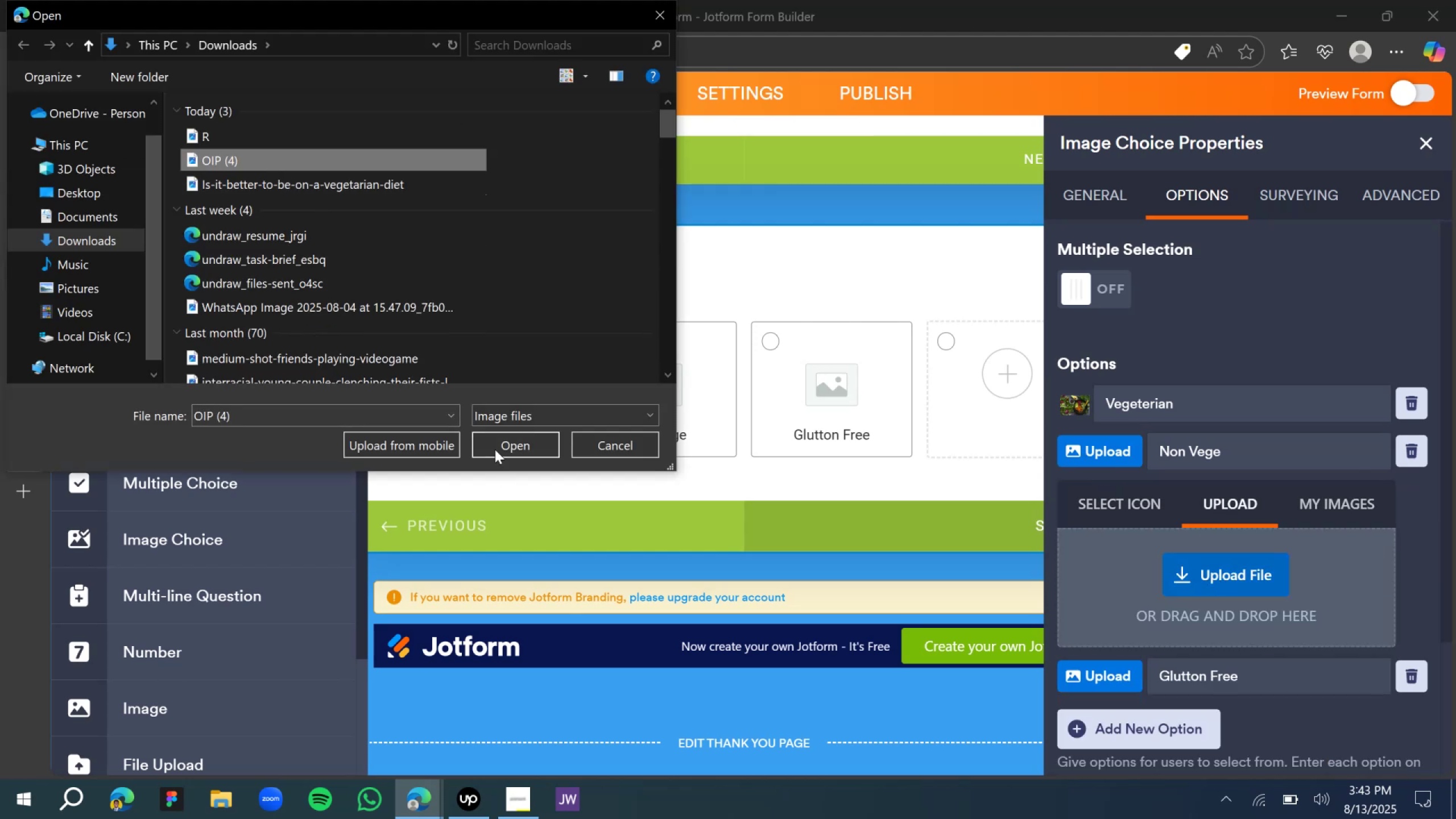 
left_click([491, 444])
 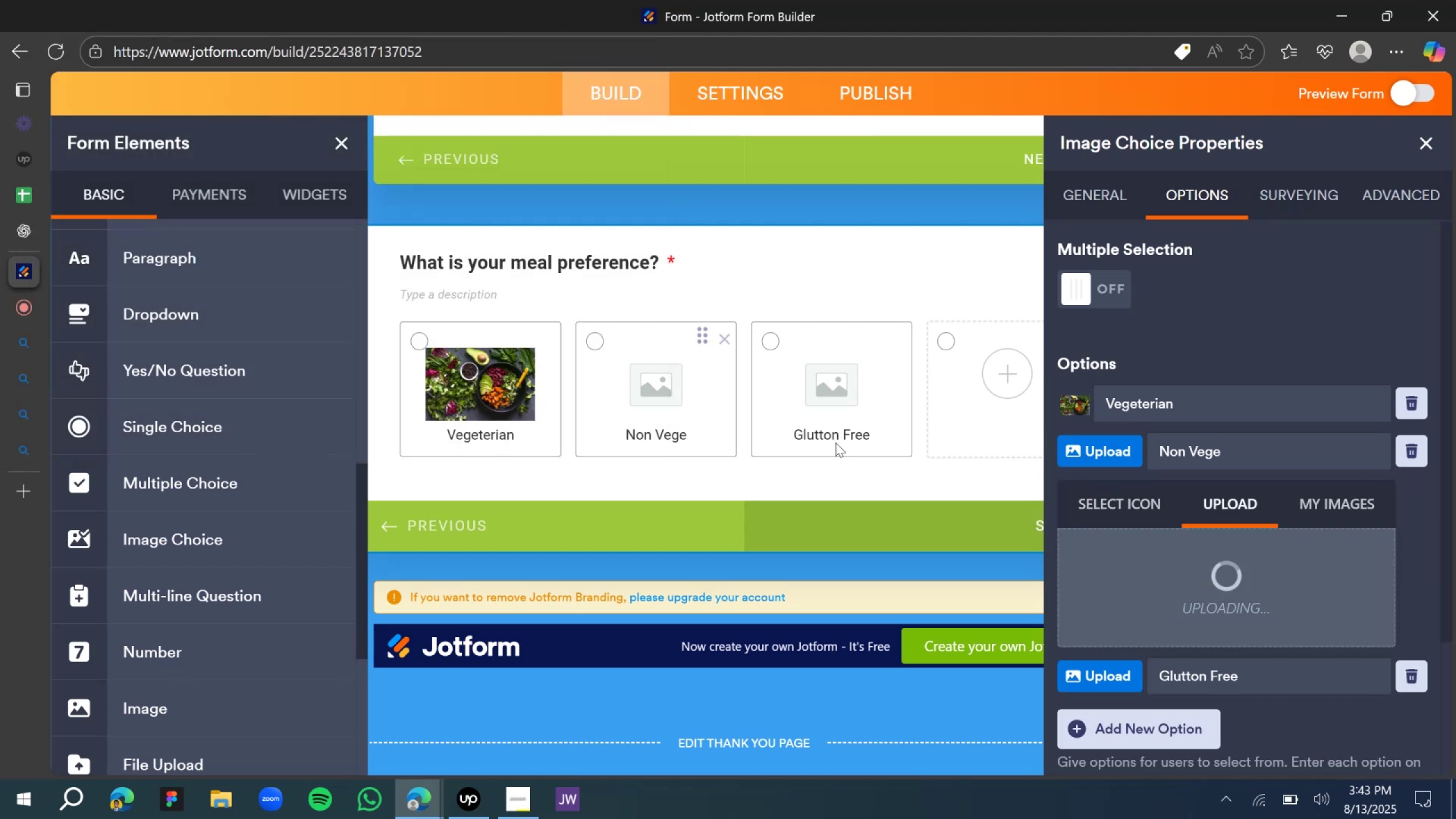 
scroll: coordinate [1196, 619], scroll_direction: down, amount: 2.0
 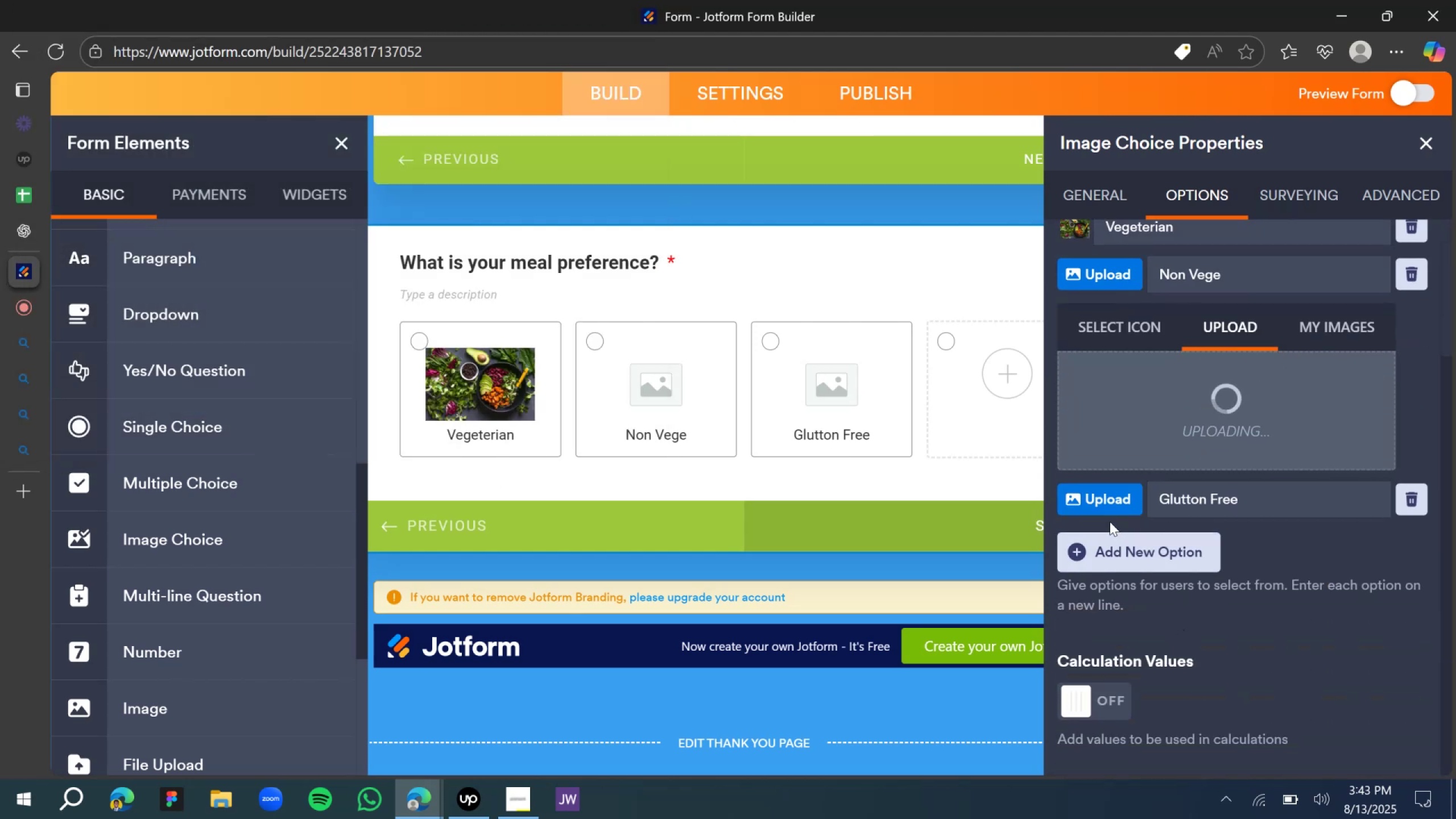 
left_click([1103, 499])
 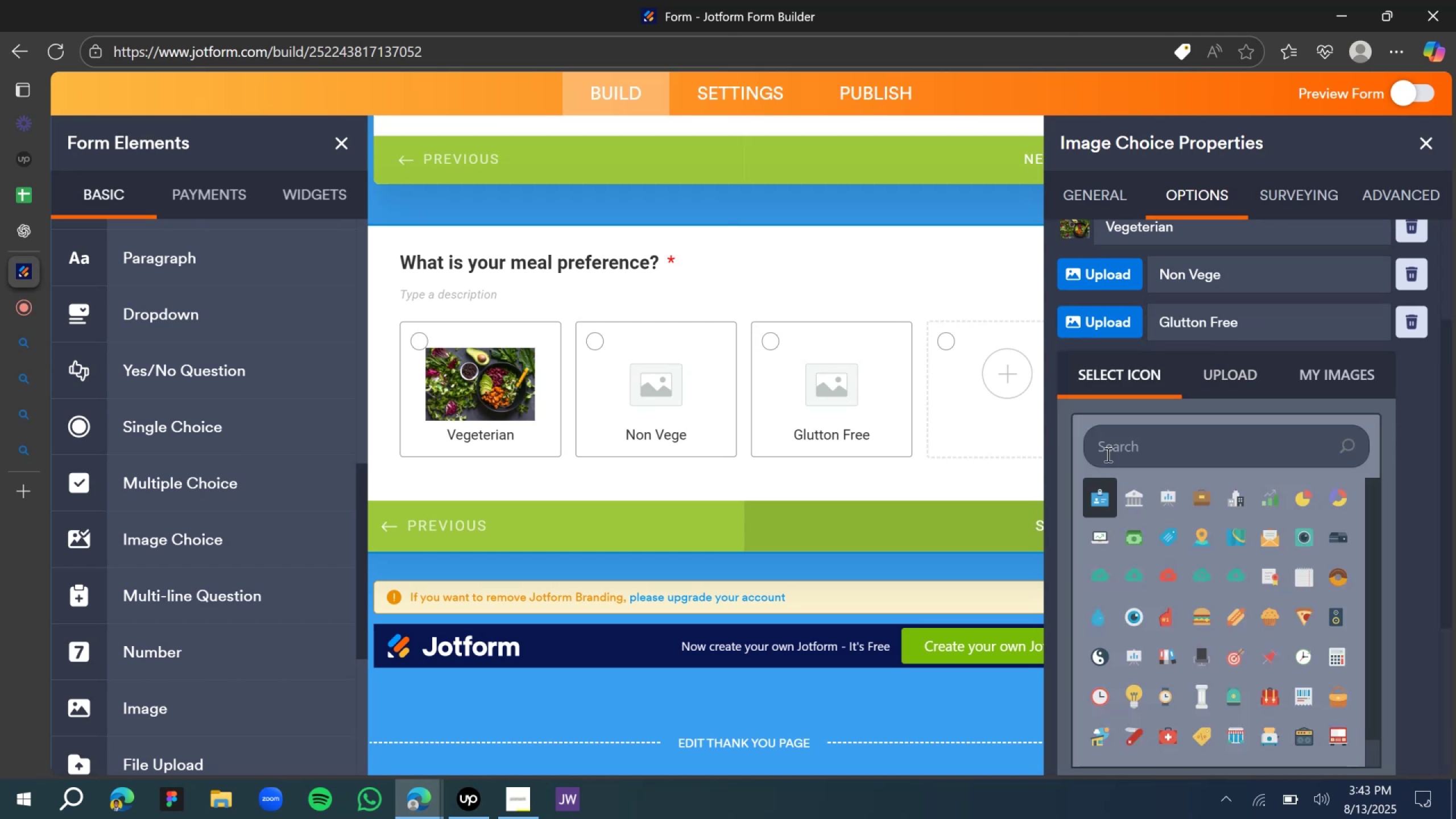 
left_click([1218, 387])
 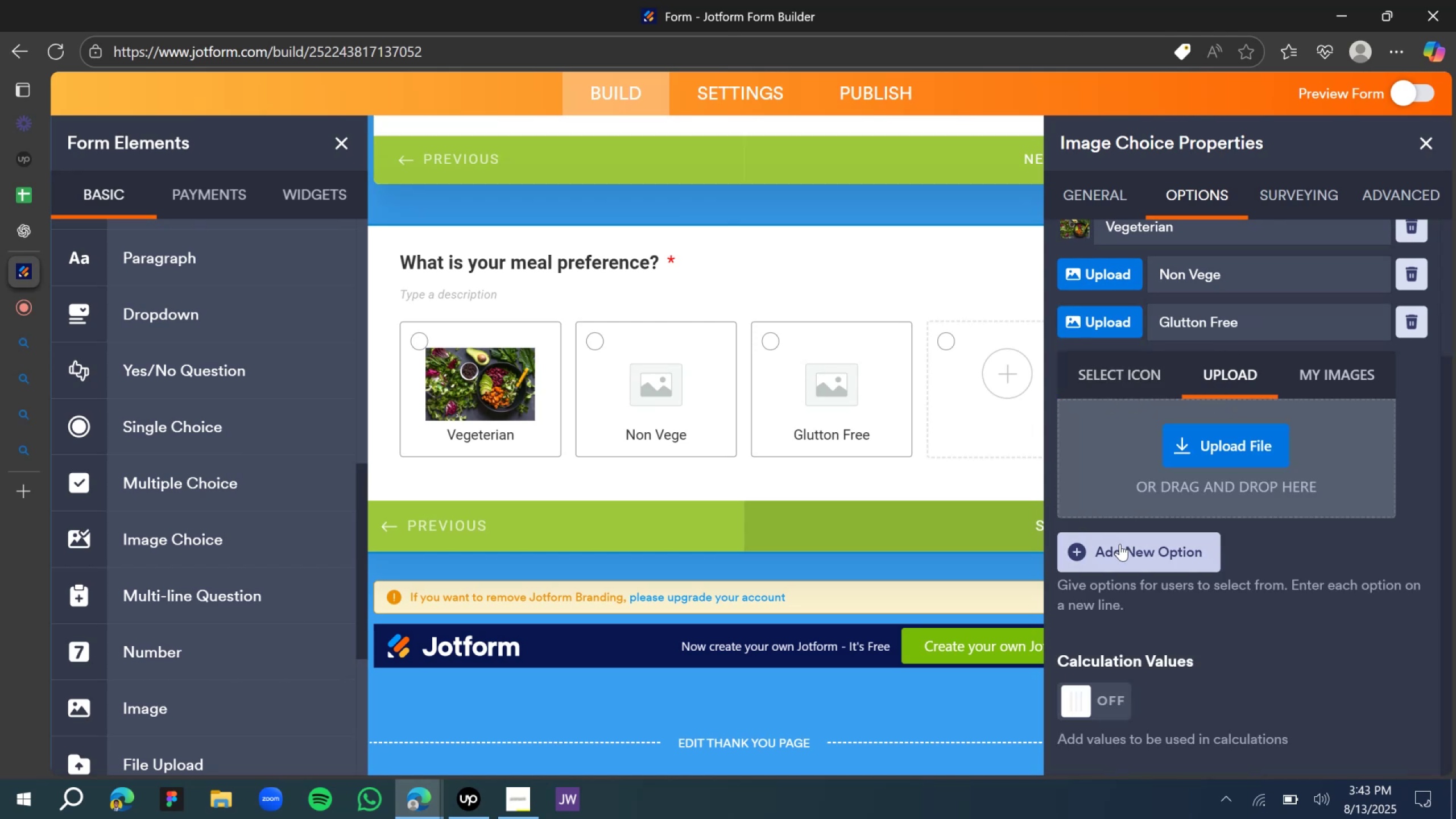 
left_click([1174, 446])
 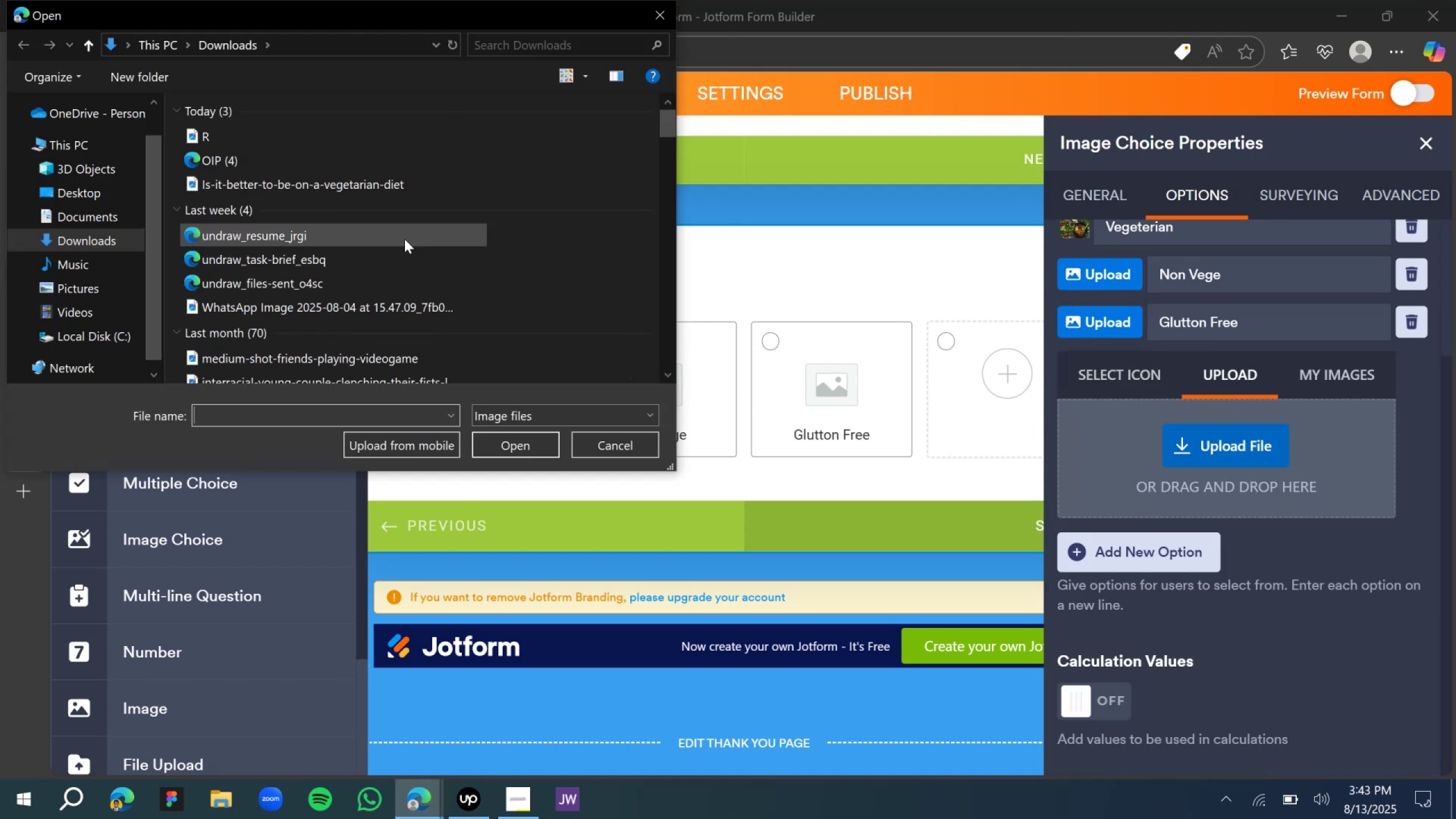 
left_click([260, 137])
 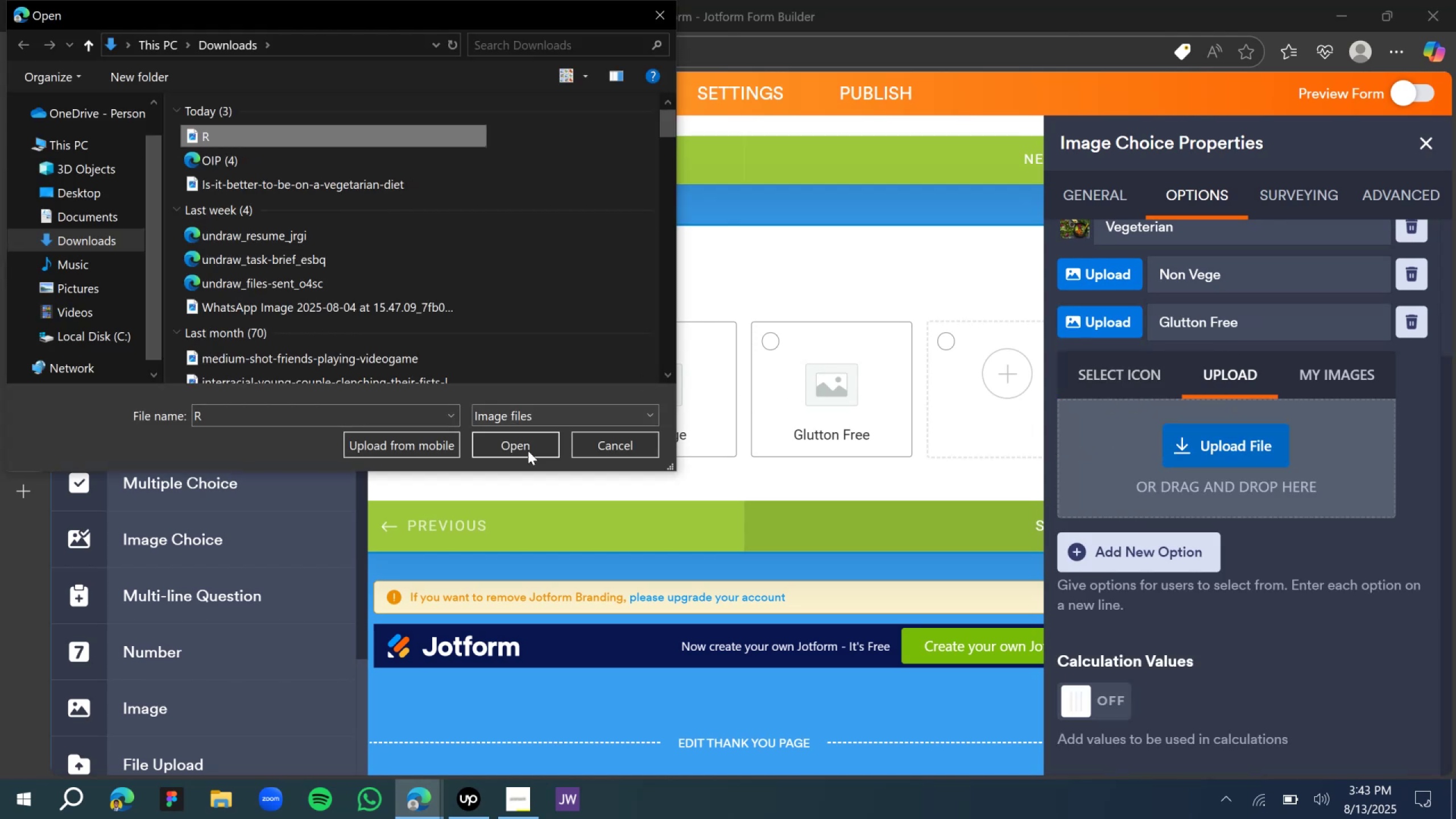 
left_click([519, 440])
 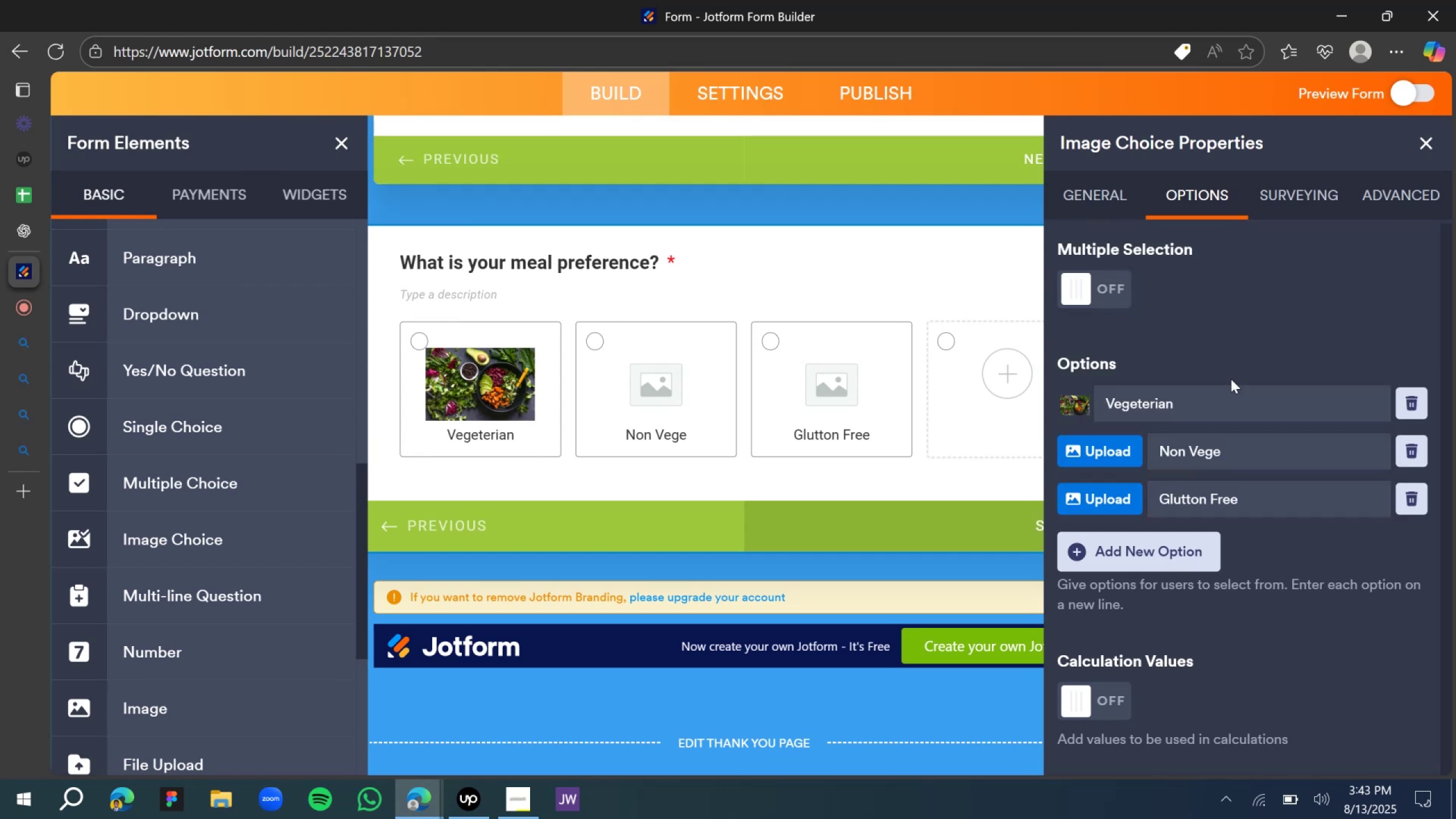 
wait(13.83)
 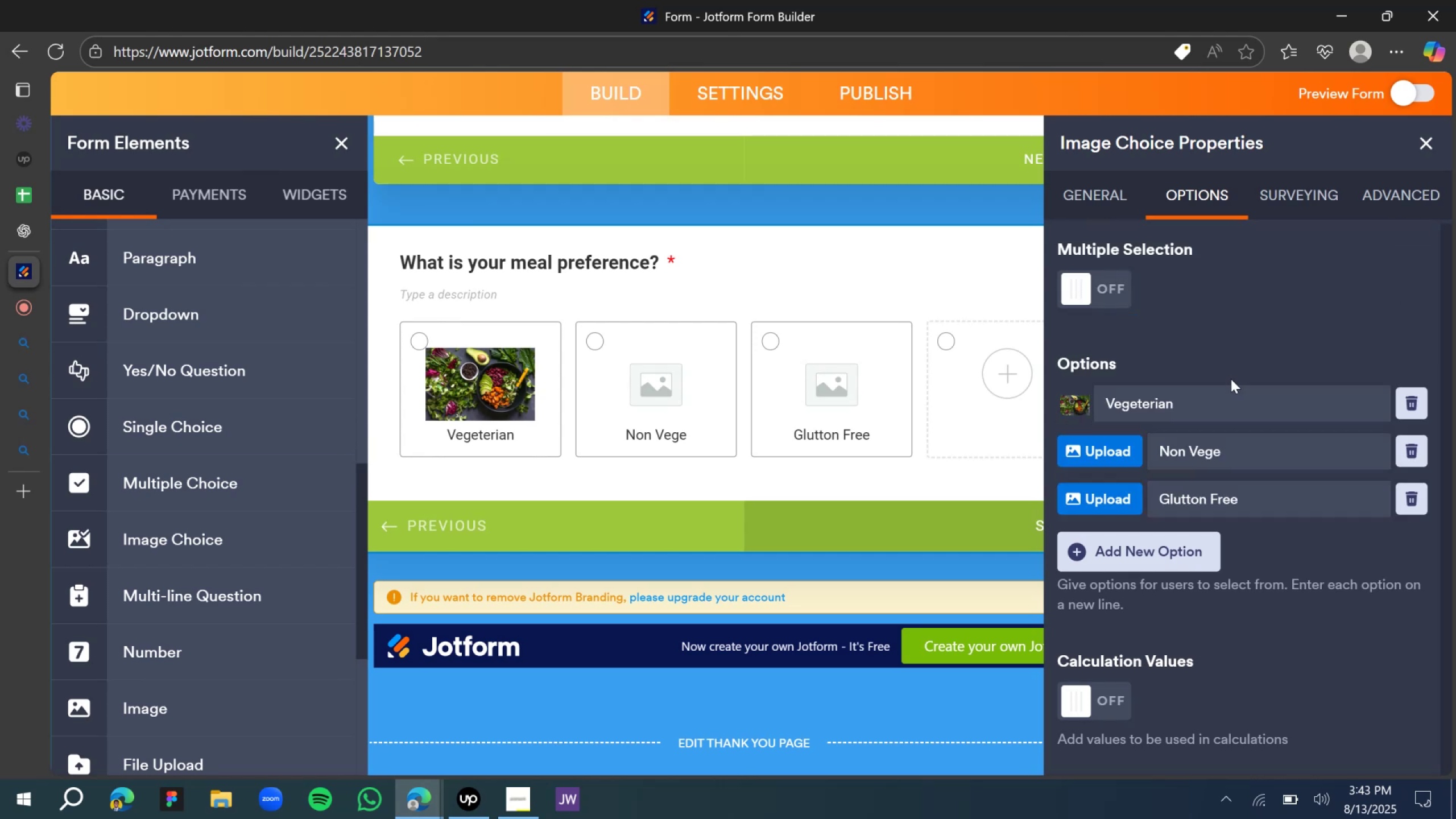 
left_click([1103, 457])
 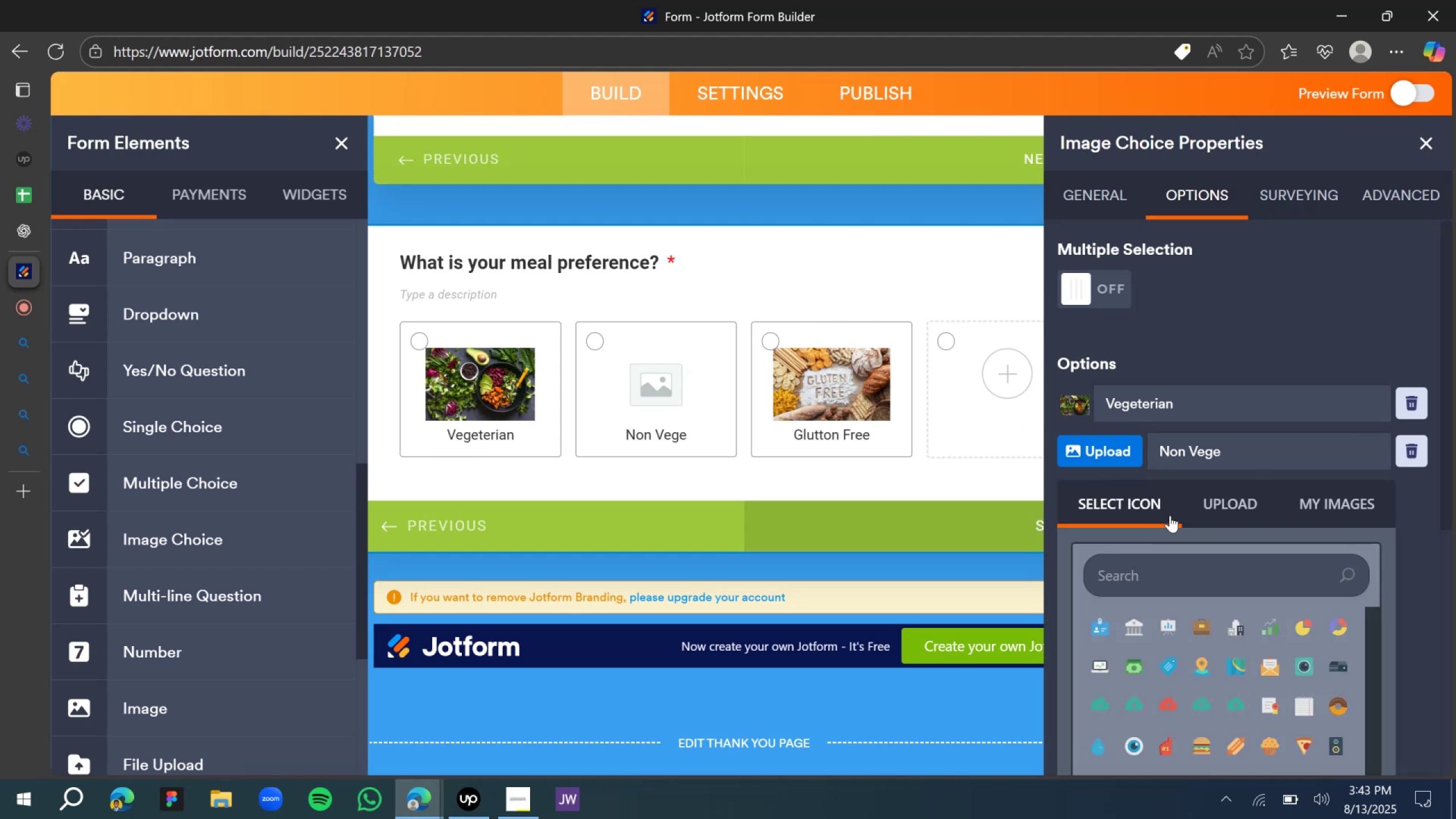 
left_click([1215, 514])
 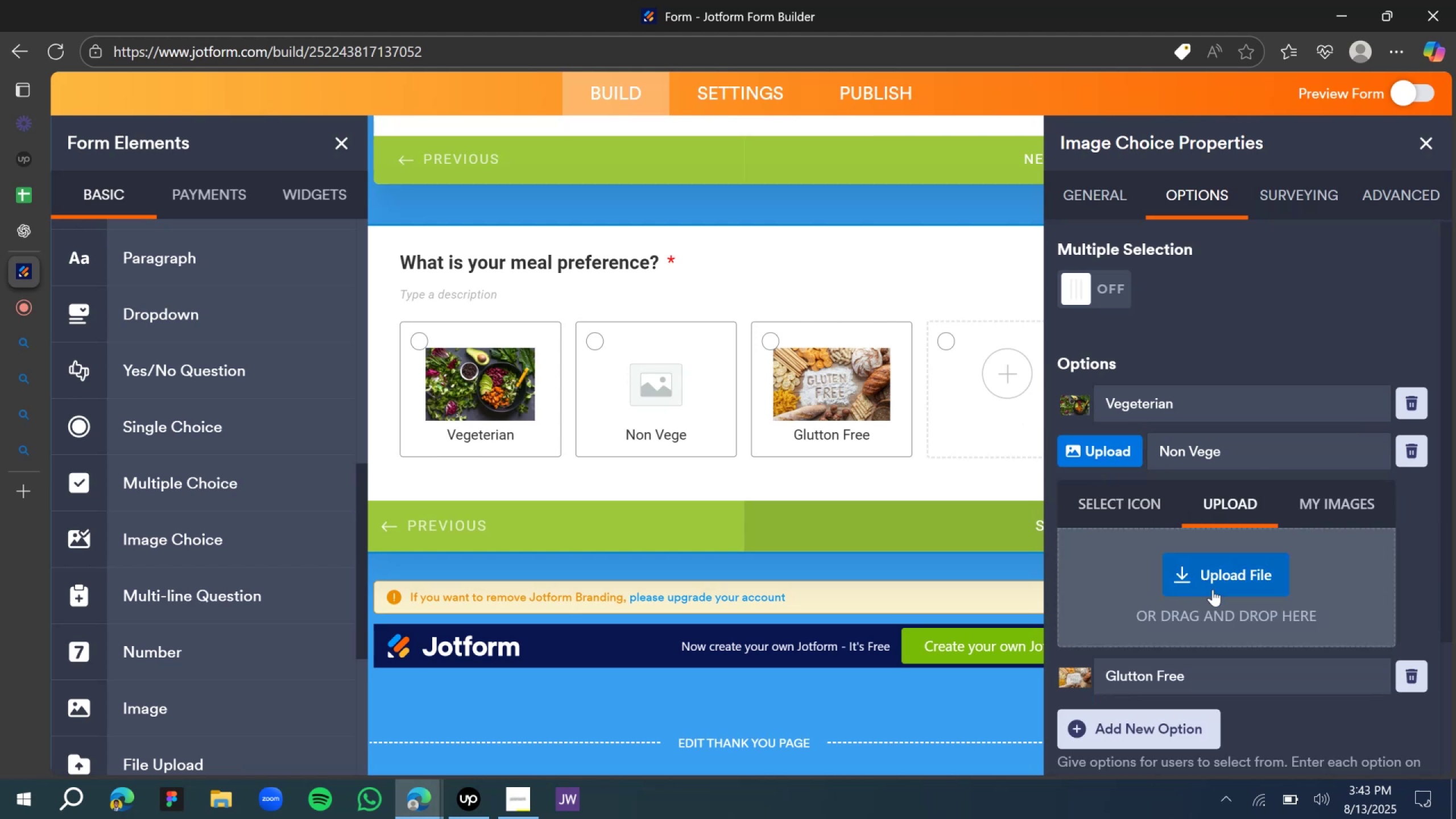 
left_click([1211, 588])
 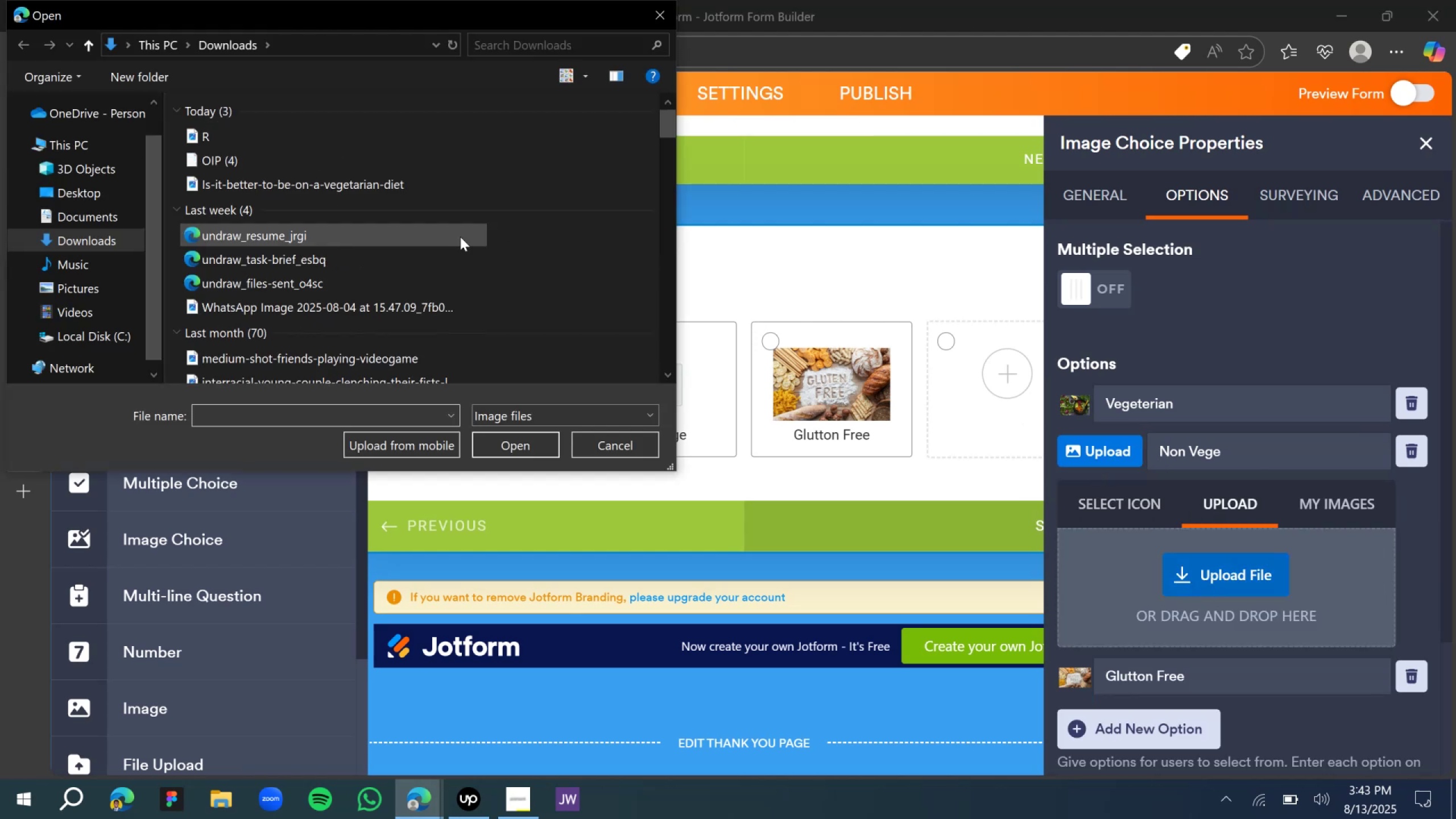 
left_click([352, 163])
 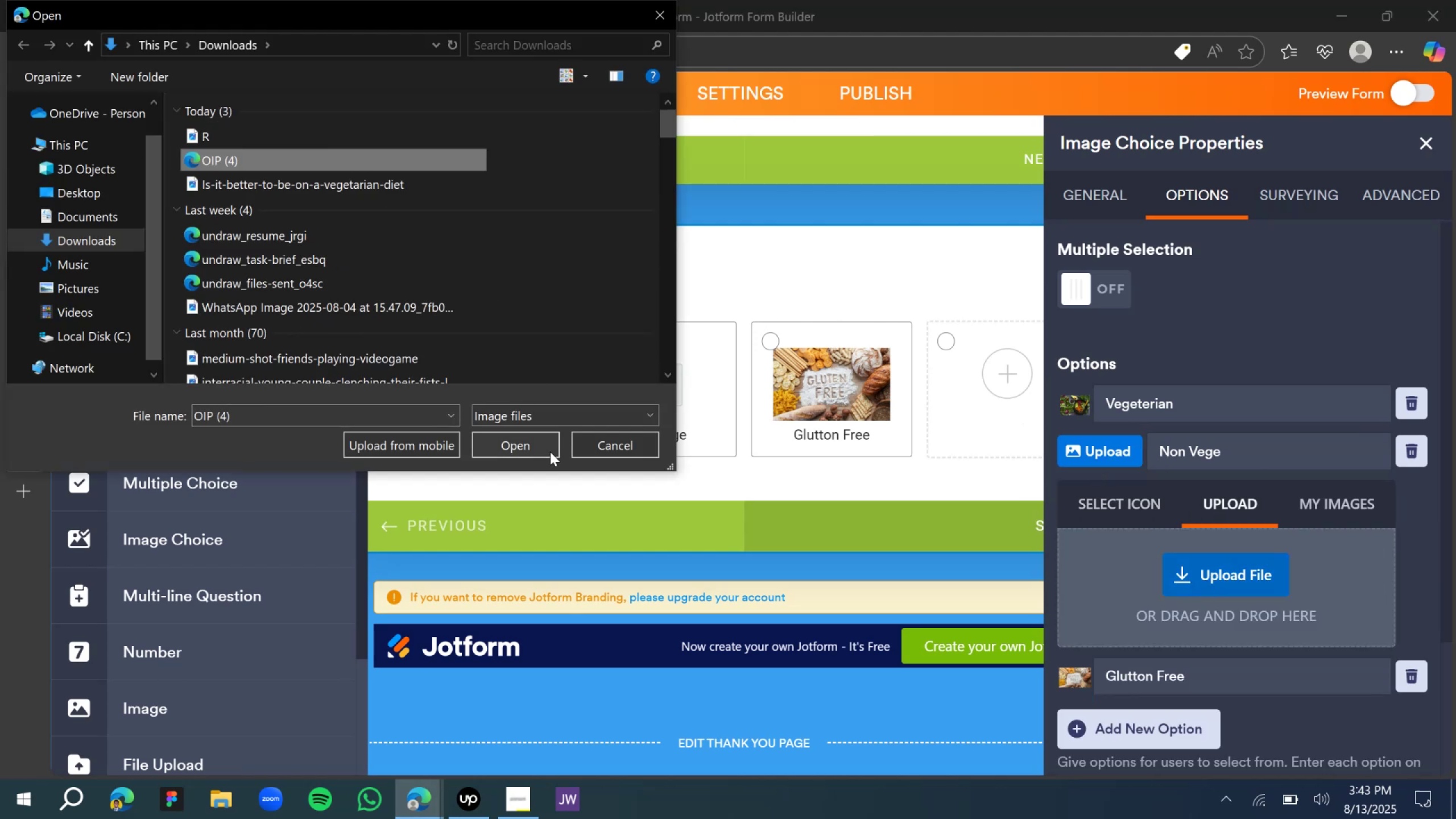 
left_click([530, 437])
 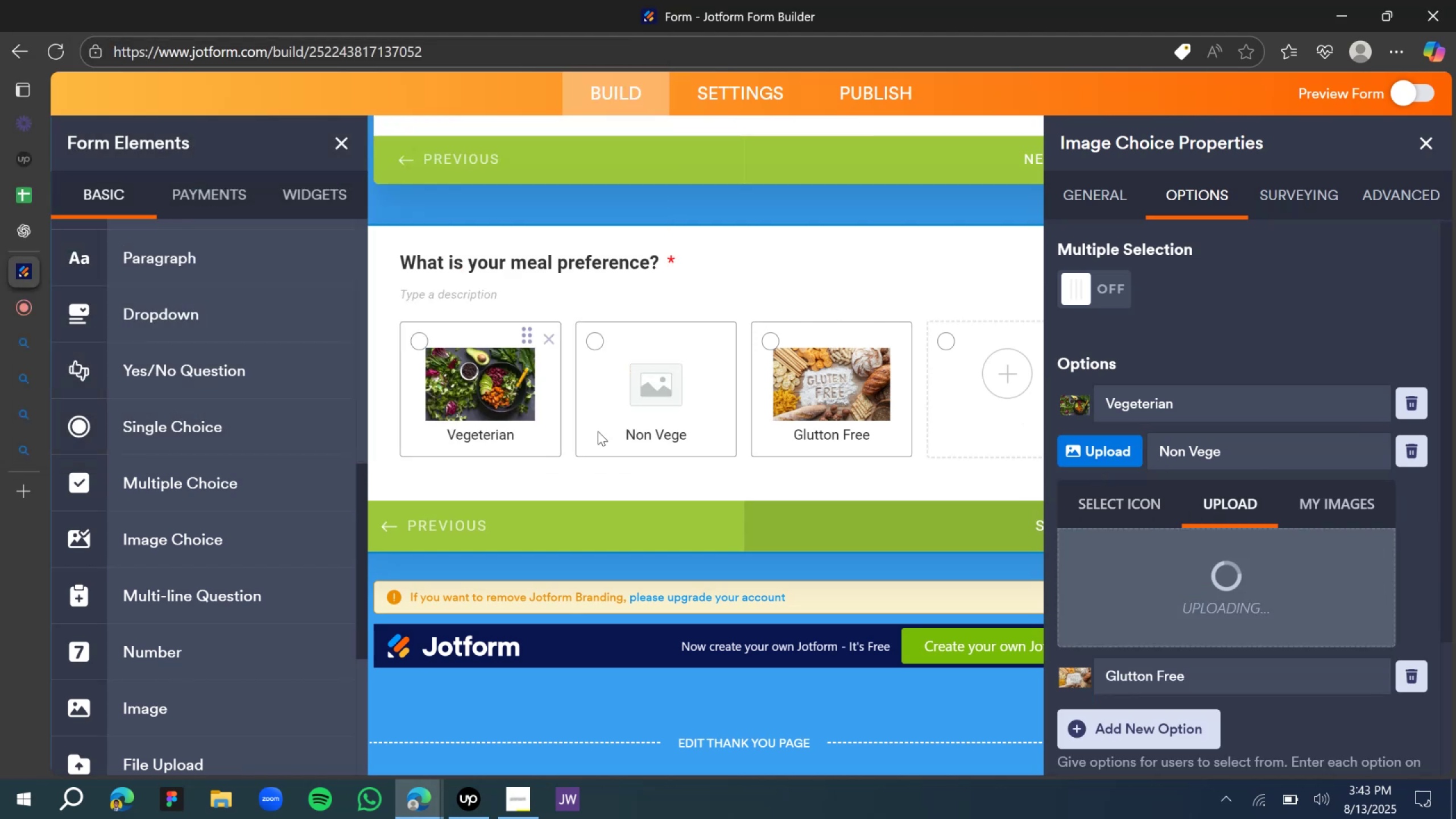 
mouse_move([1183, 414])
 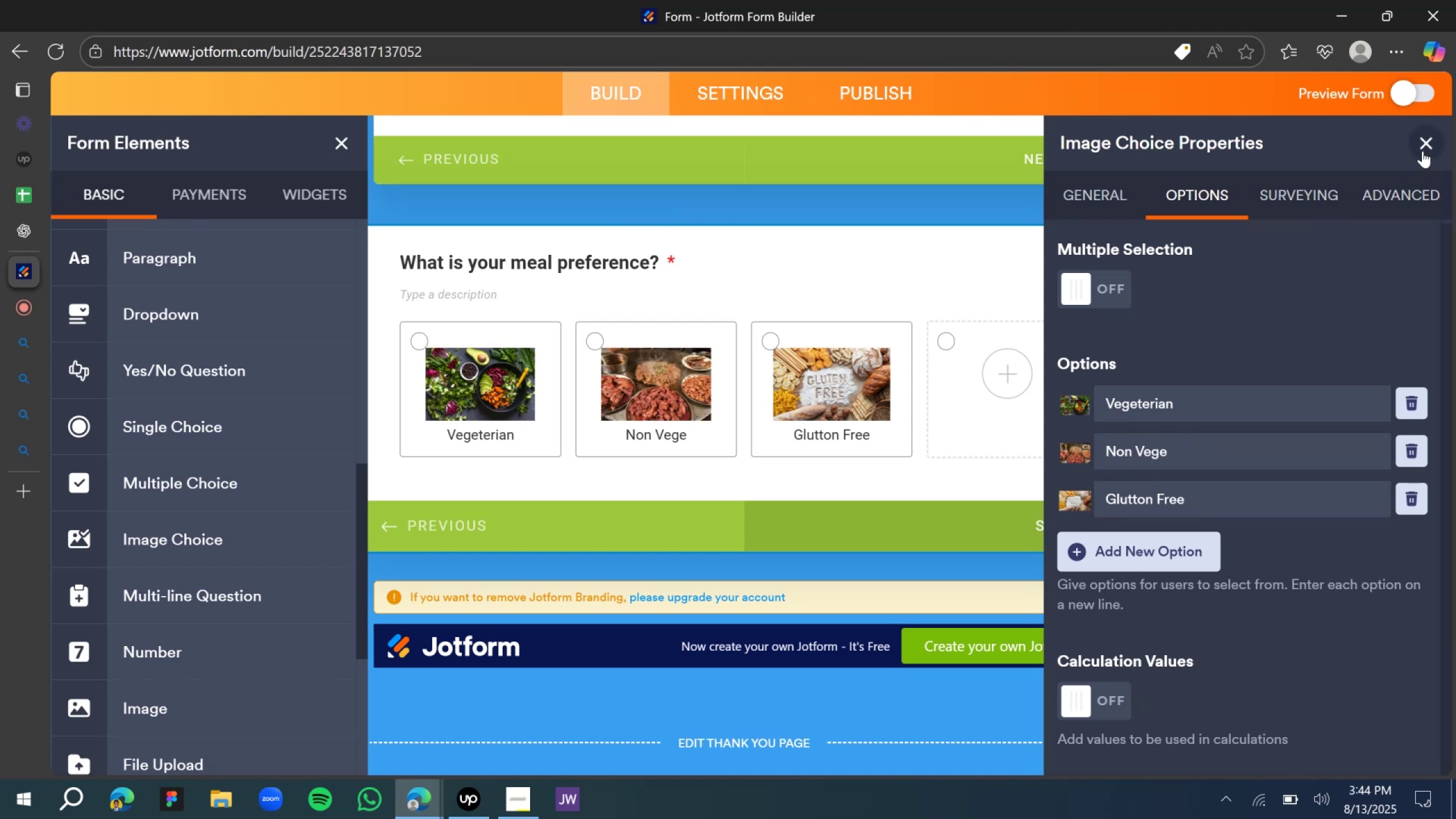 
left_click([1425, 143])
 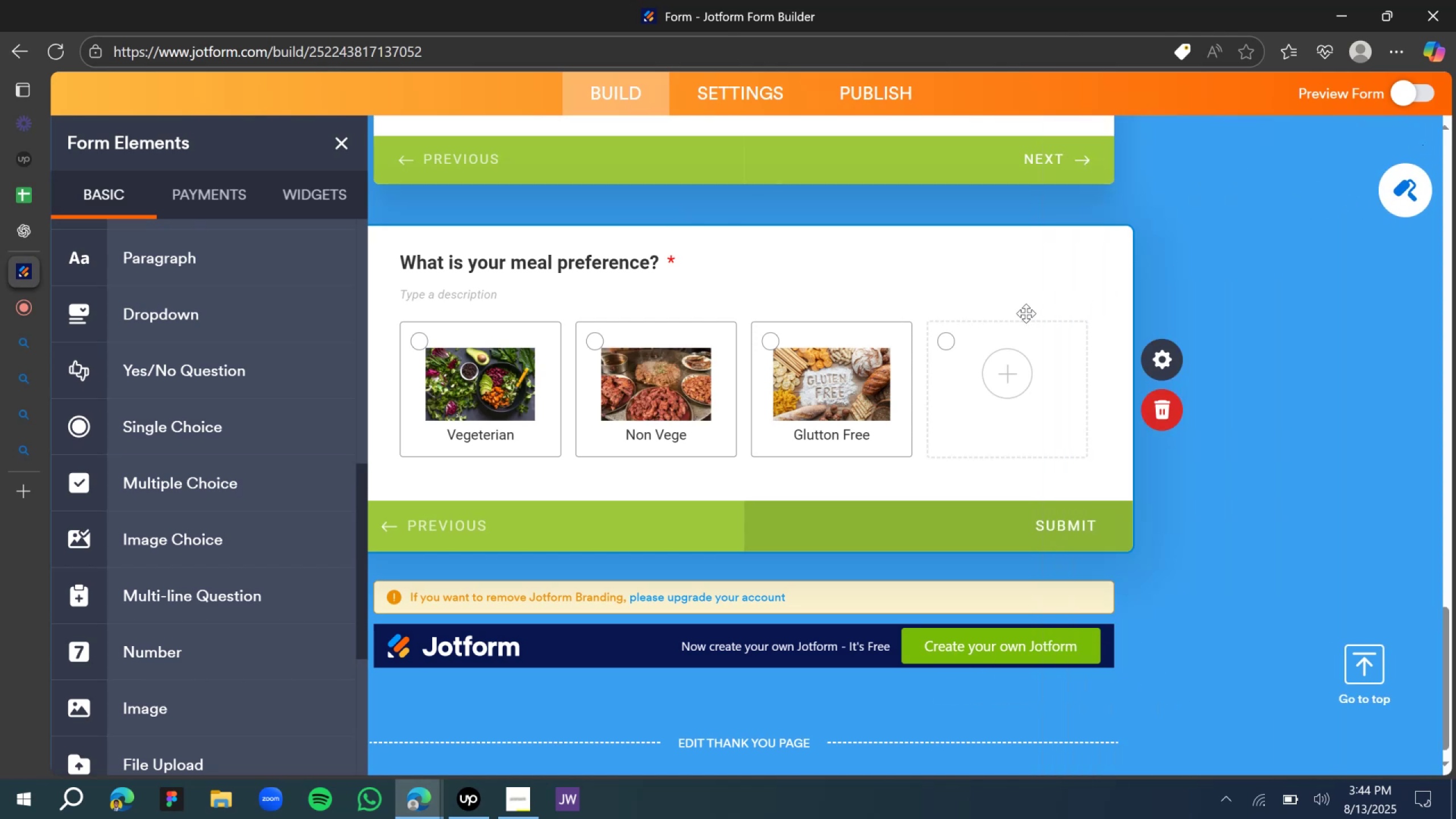 
left_click([1190, 238])
 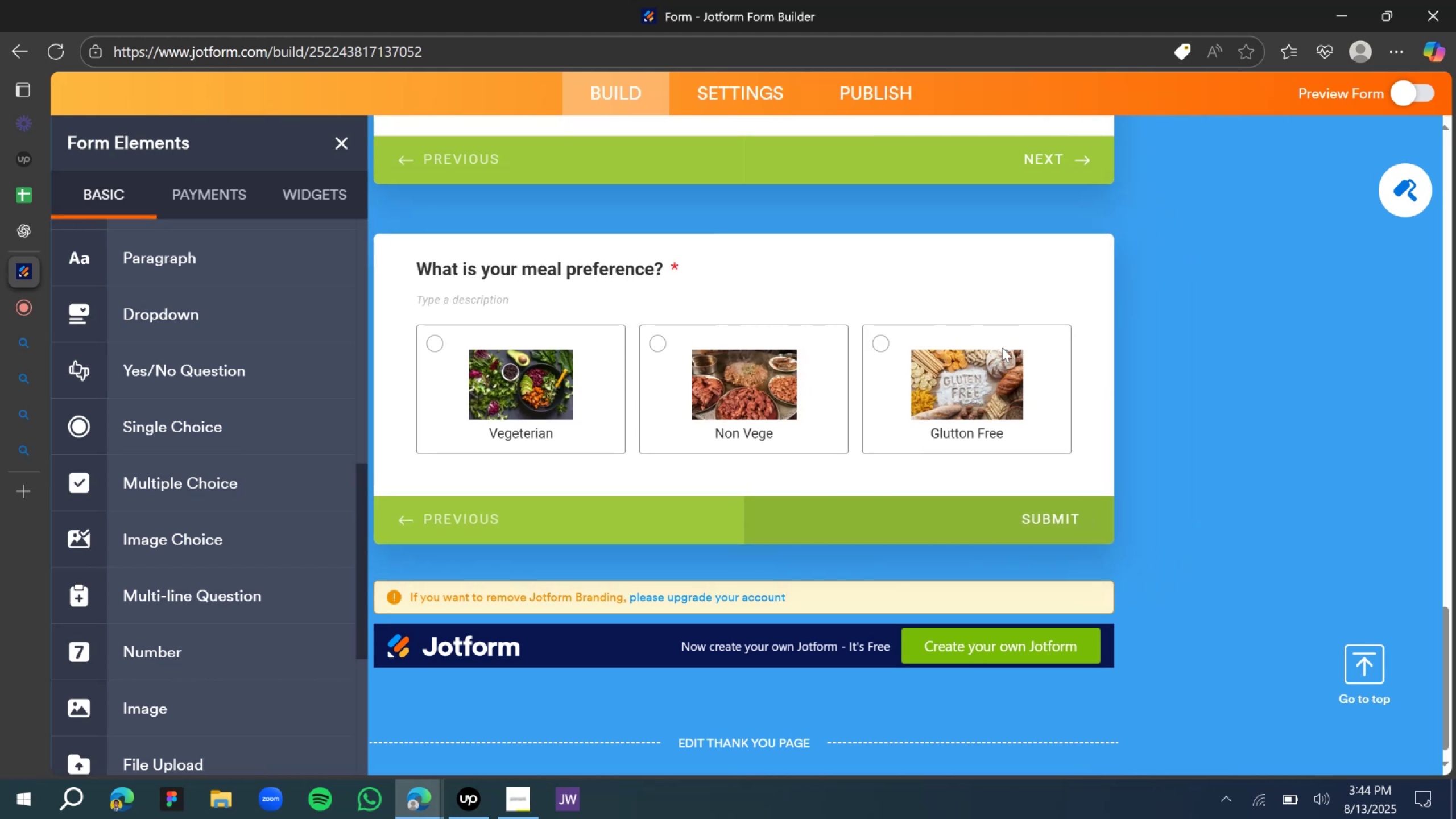 
scroll: coordinate [987, 378], scroll_direction: up, amount: 4.0
 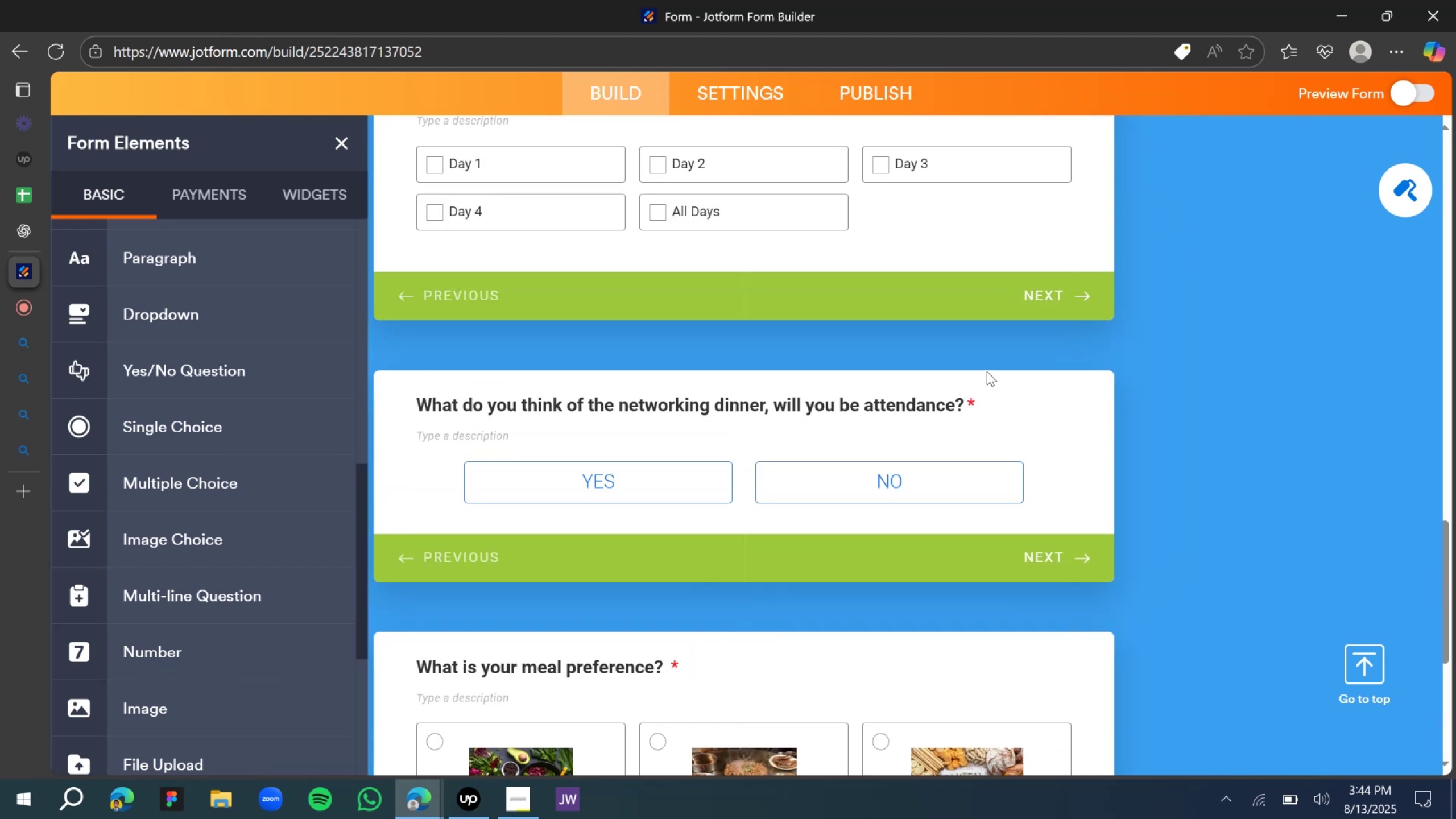 
scroll: coordinate [977, 370], scroll_direction: down, amount: 6.0
 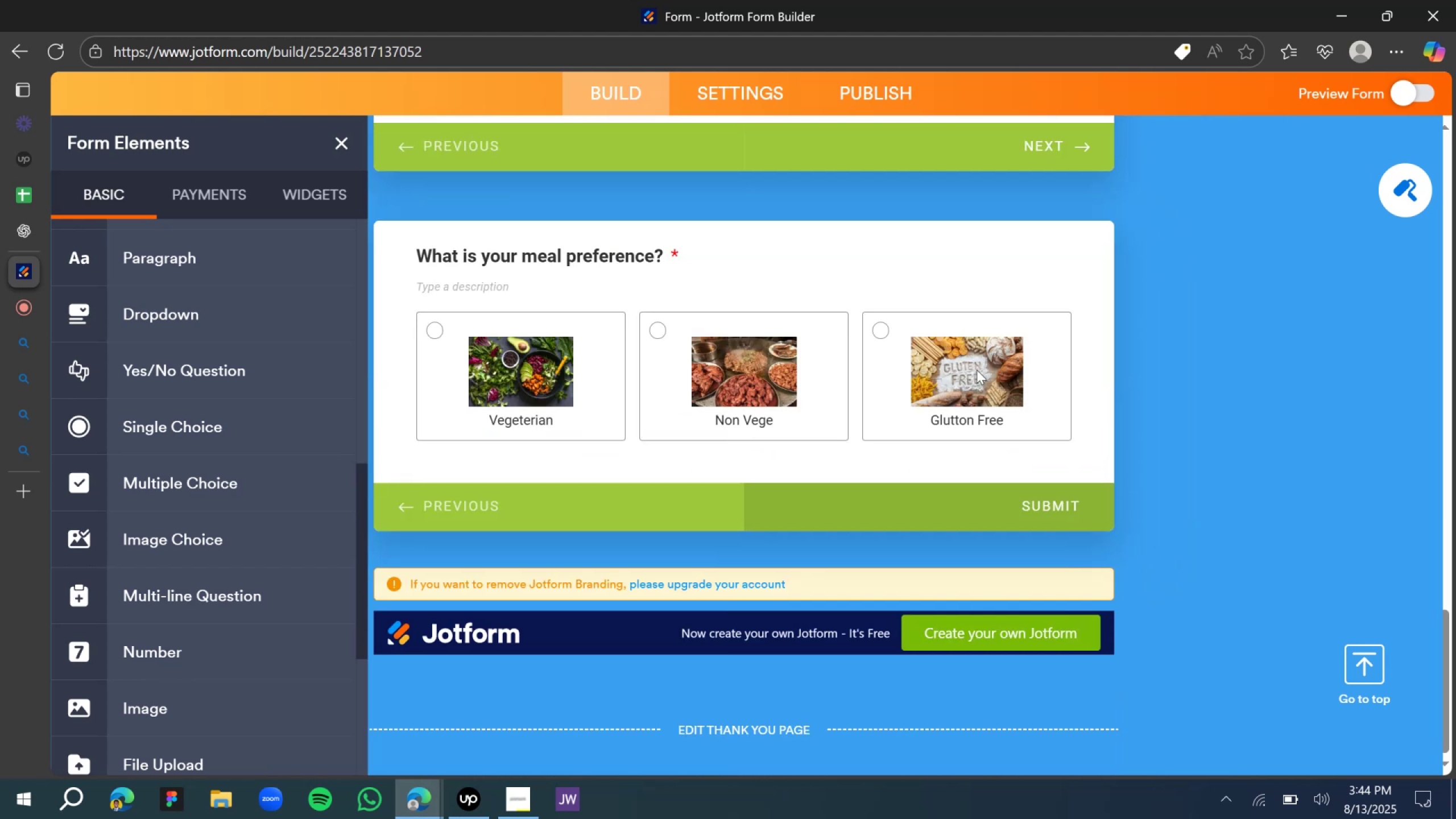 
wait(8.17)
 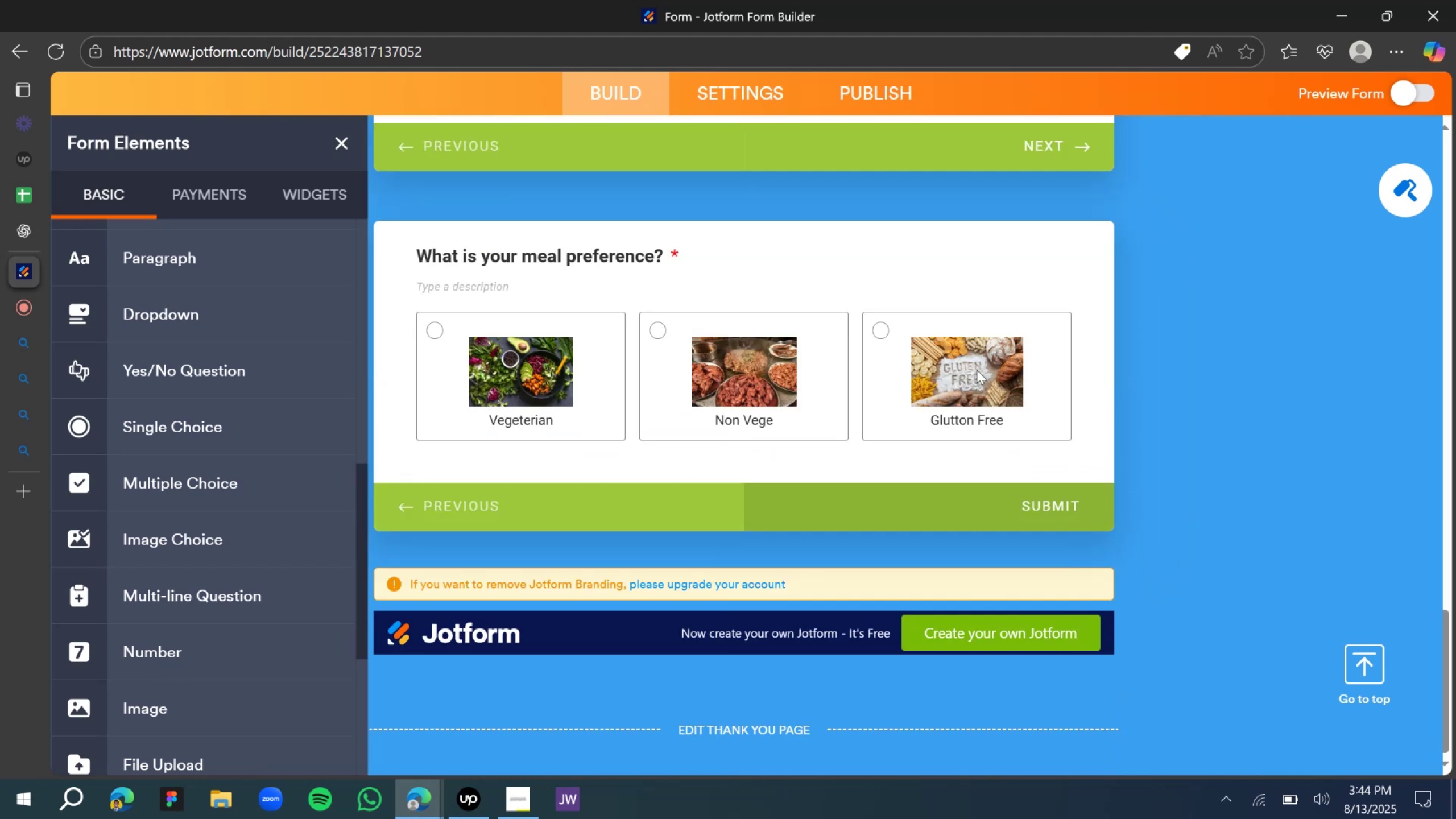 
left_click([21, 234])
 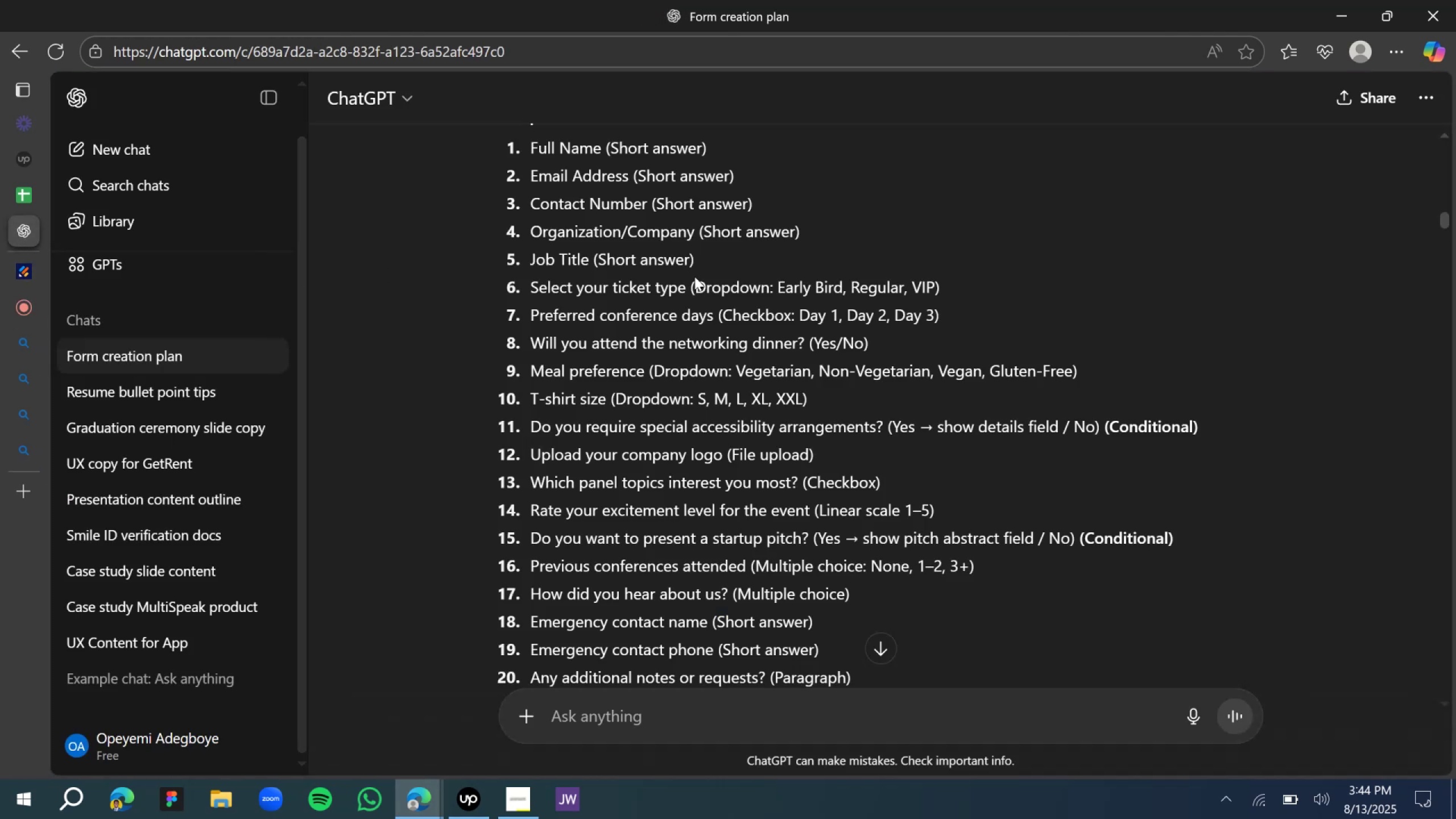 
scroll: coordinate [694, 267], scroll_direction: down, amount: 2.0
 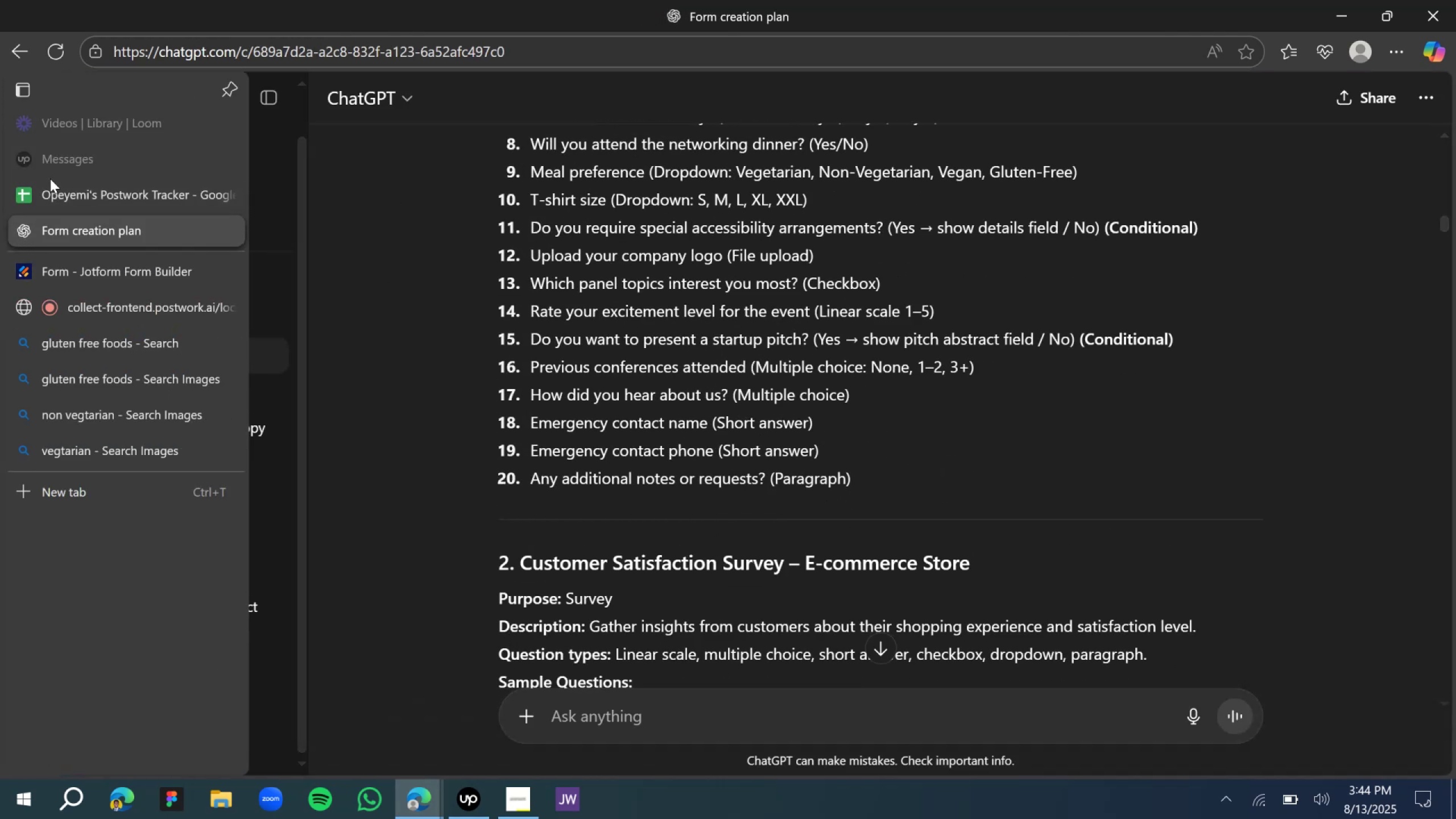 
wait(5.42)
 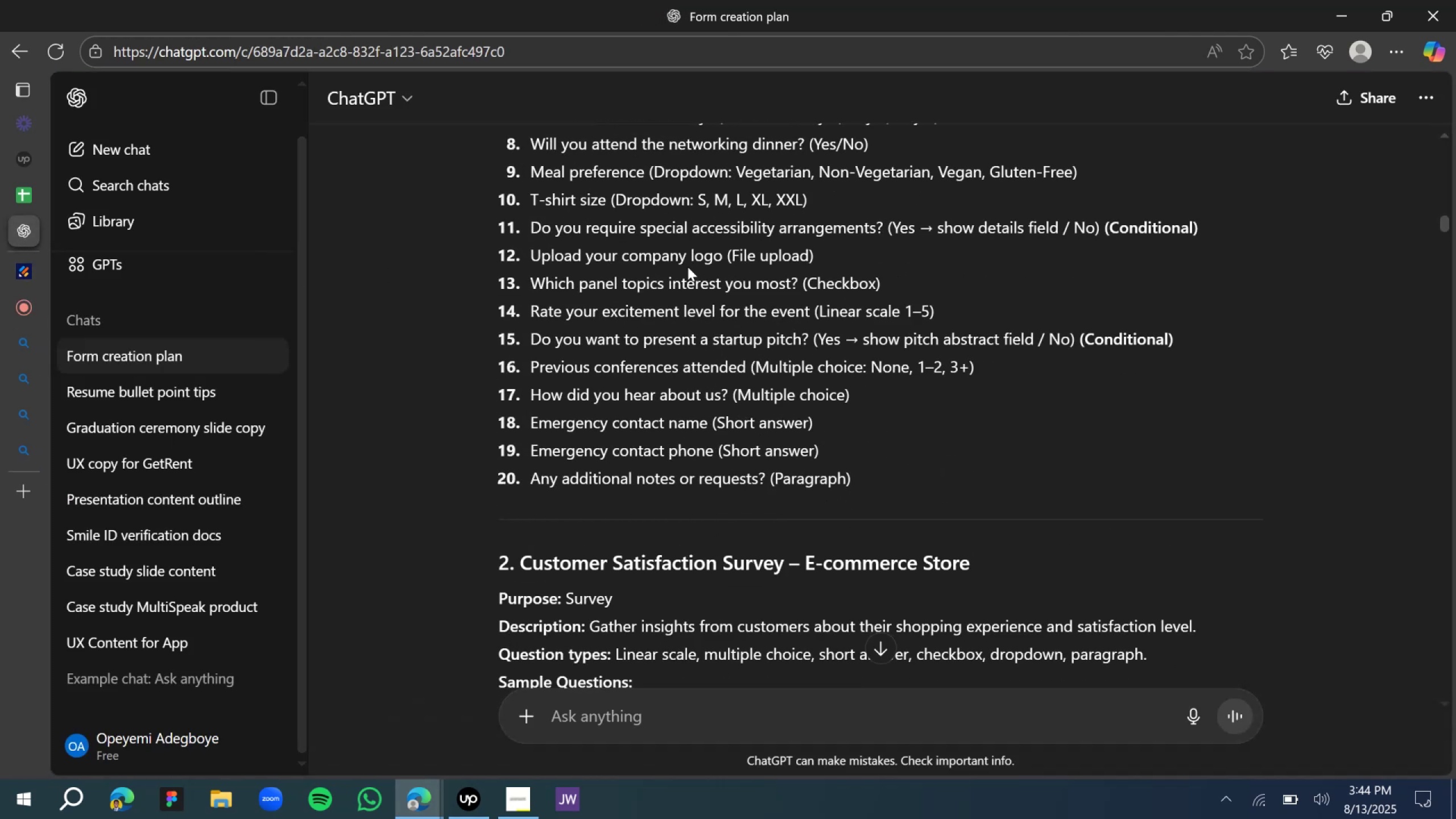 
left_click([68, 271])
 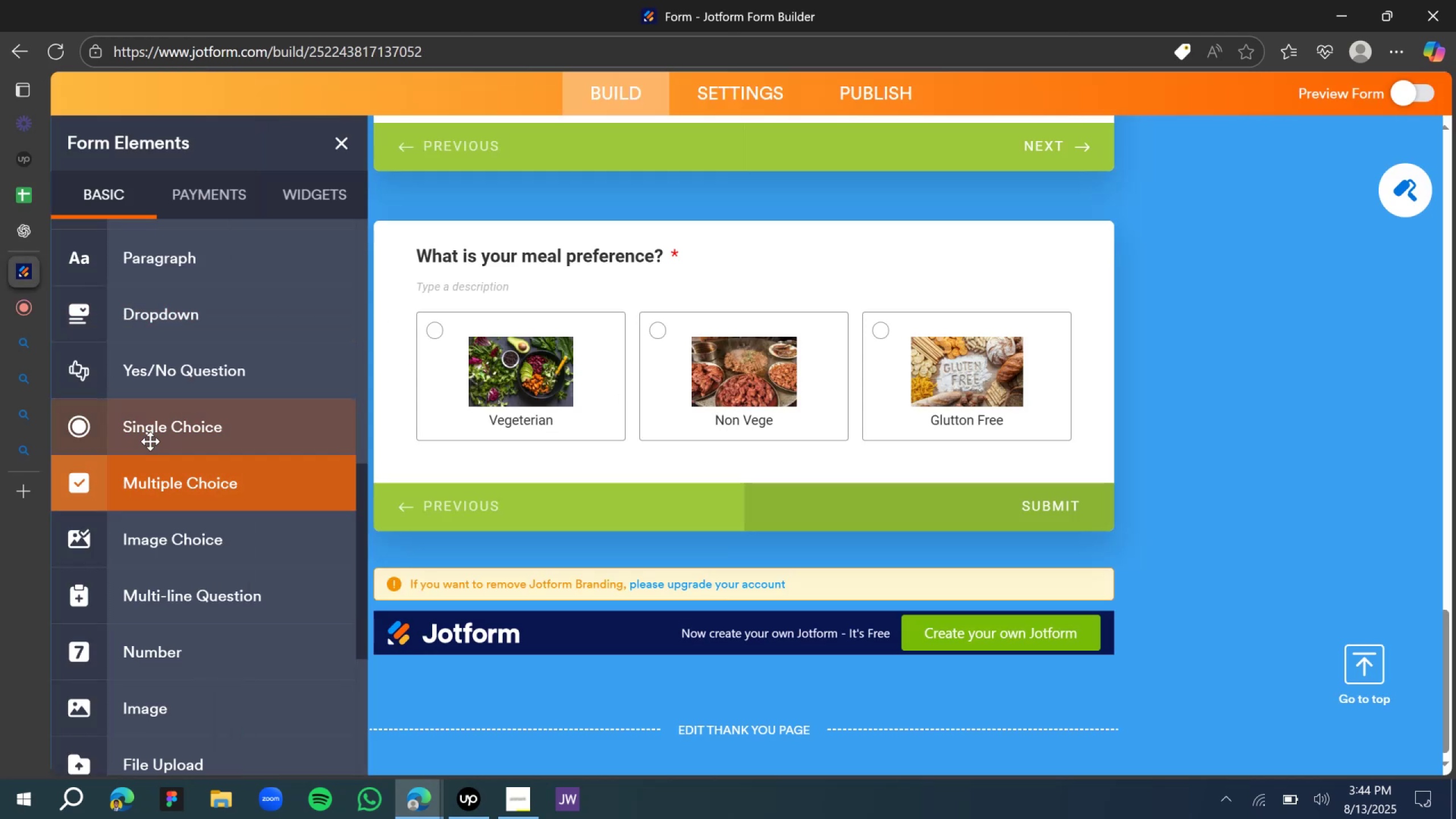 
scroll: coordinate [150, 545], scroll_direction: down, amount: 1.0
 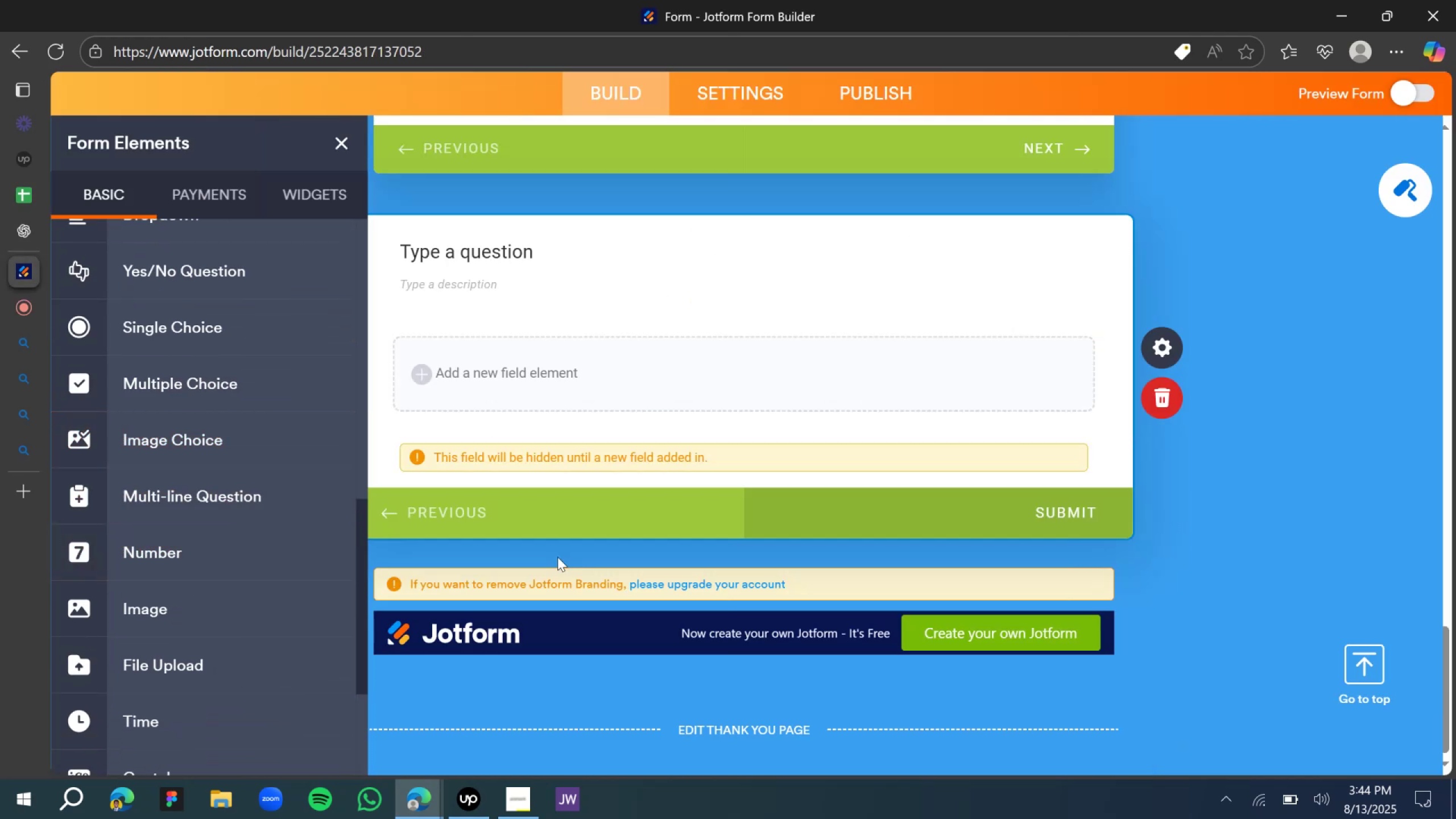 
left_click([507, 375])
 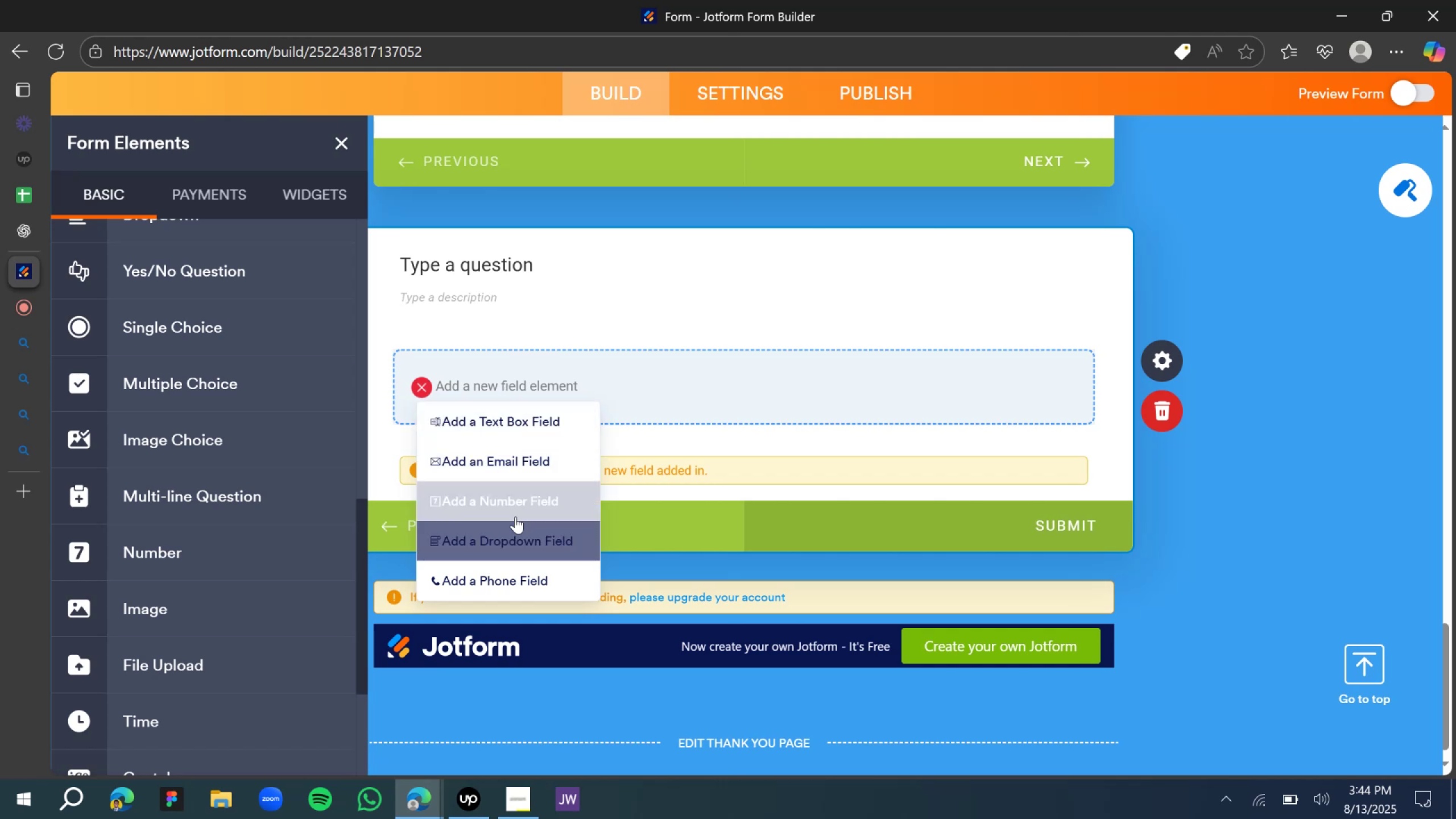 
wait(6.2)
 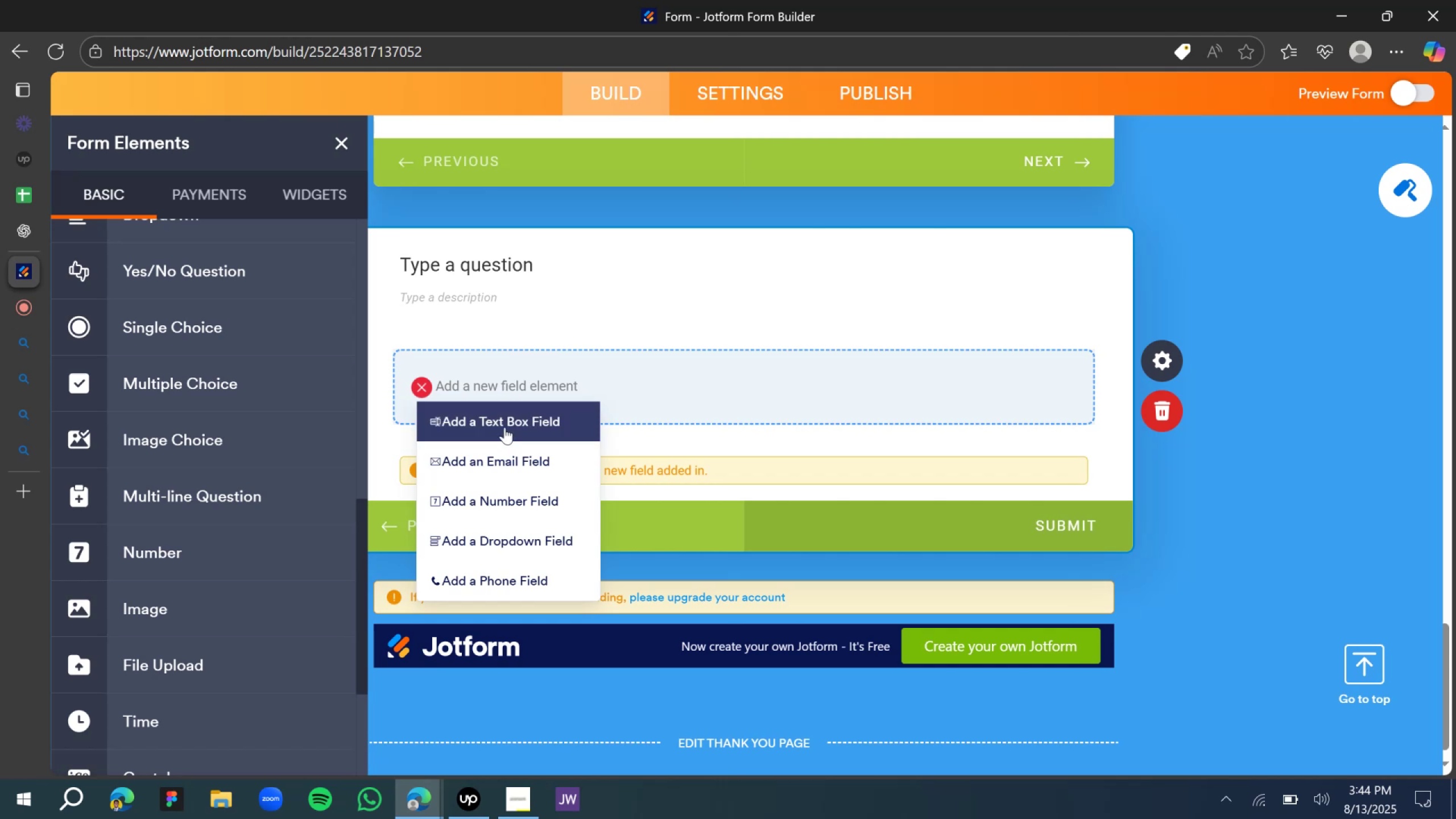 
left_click([1169, 418])
 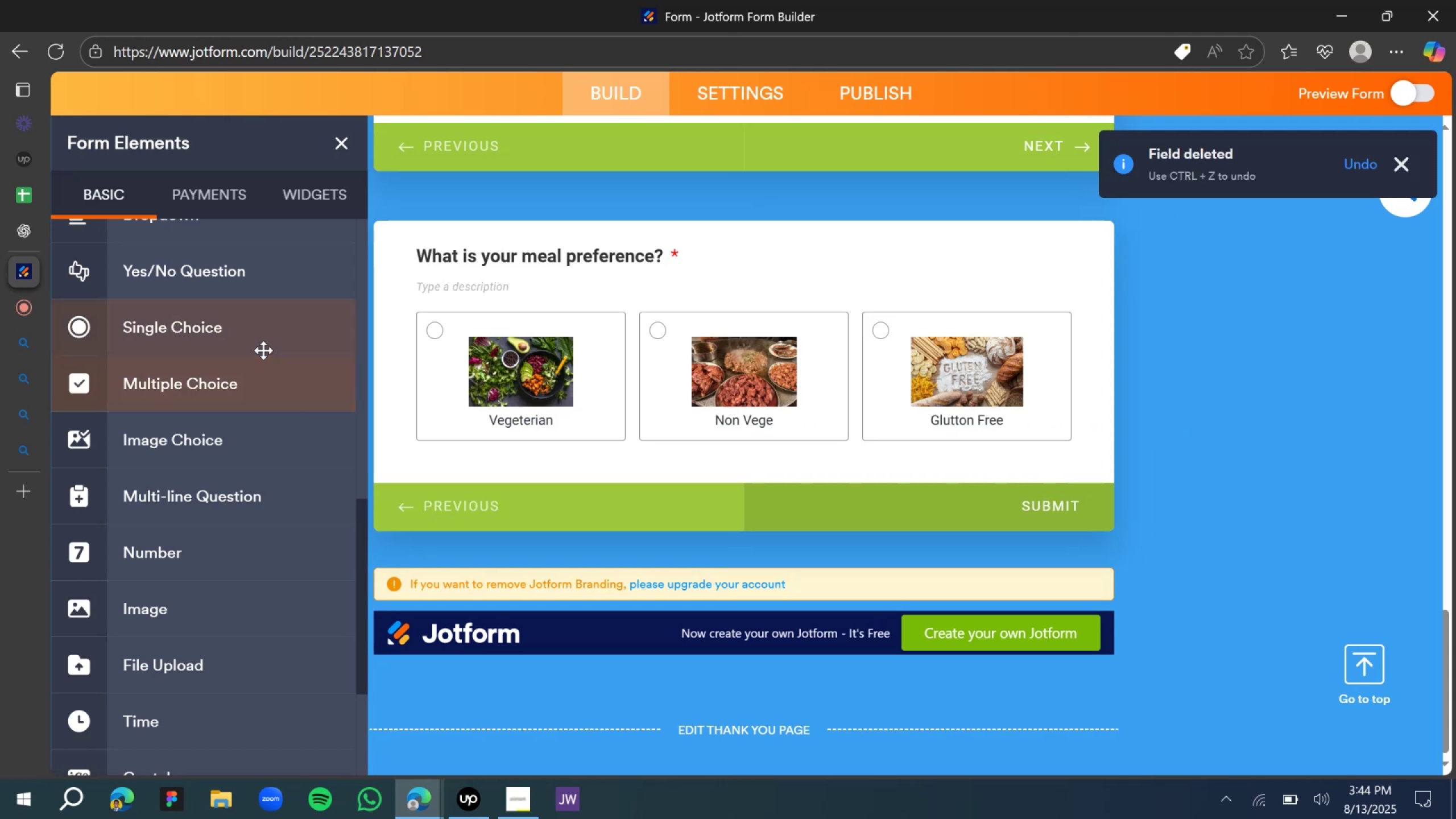 
scroll: coordinate [213, 544], scroll_direction: down, amount: 2.0
 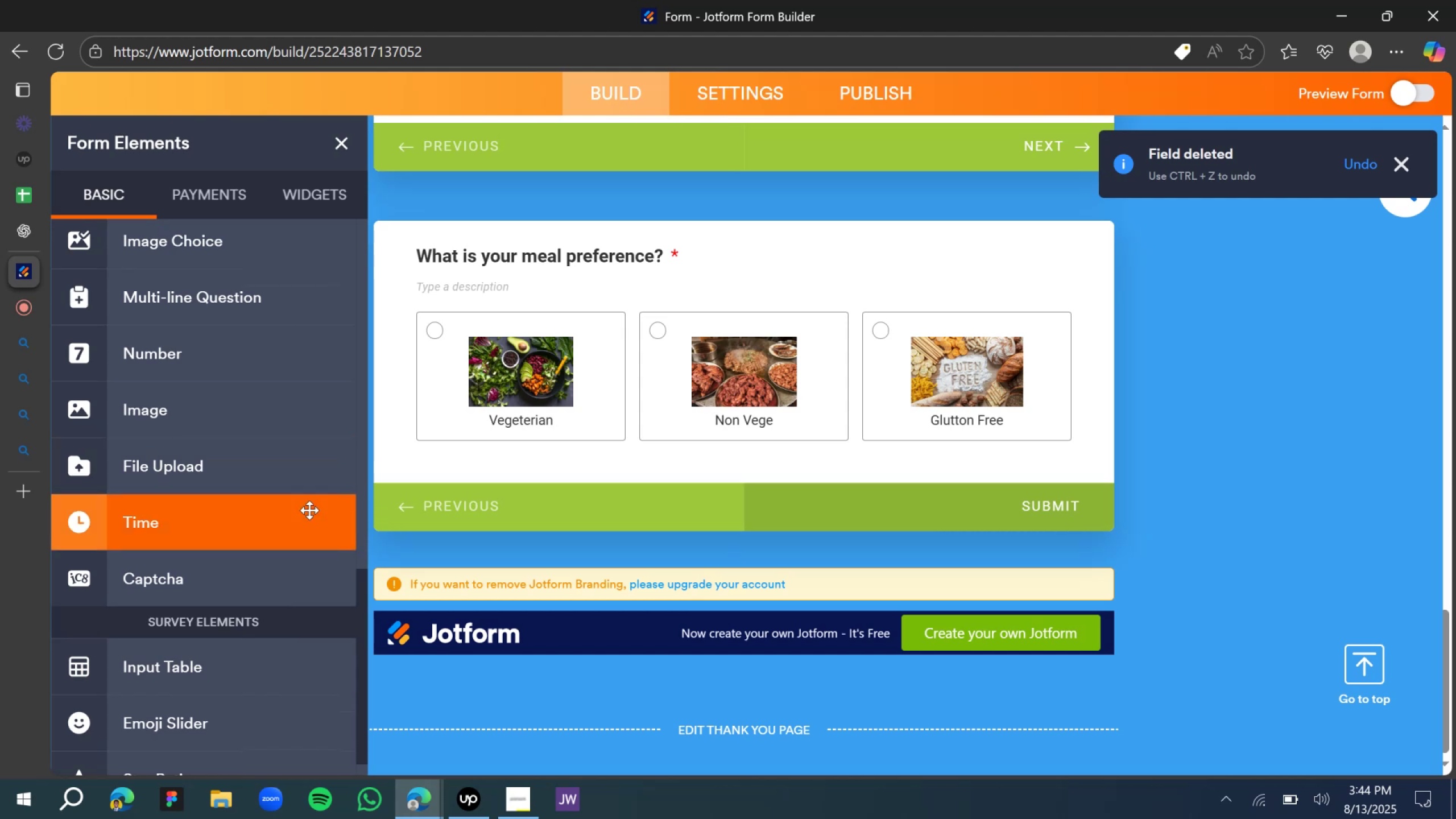 
scroll: coordinate [193, 355], scroll_direction: up, amount: 9.0
 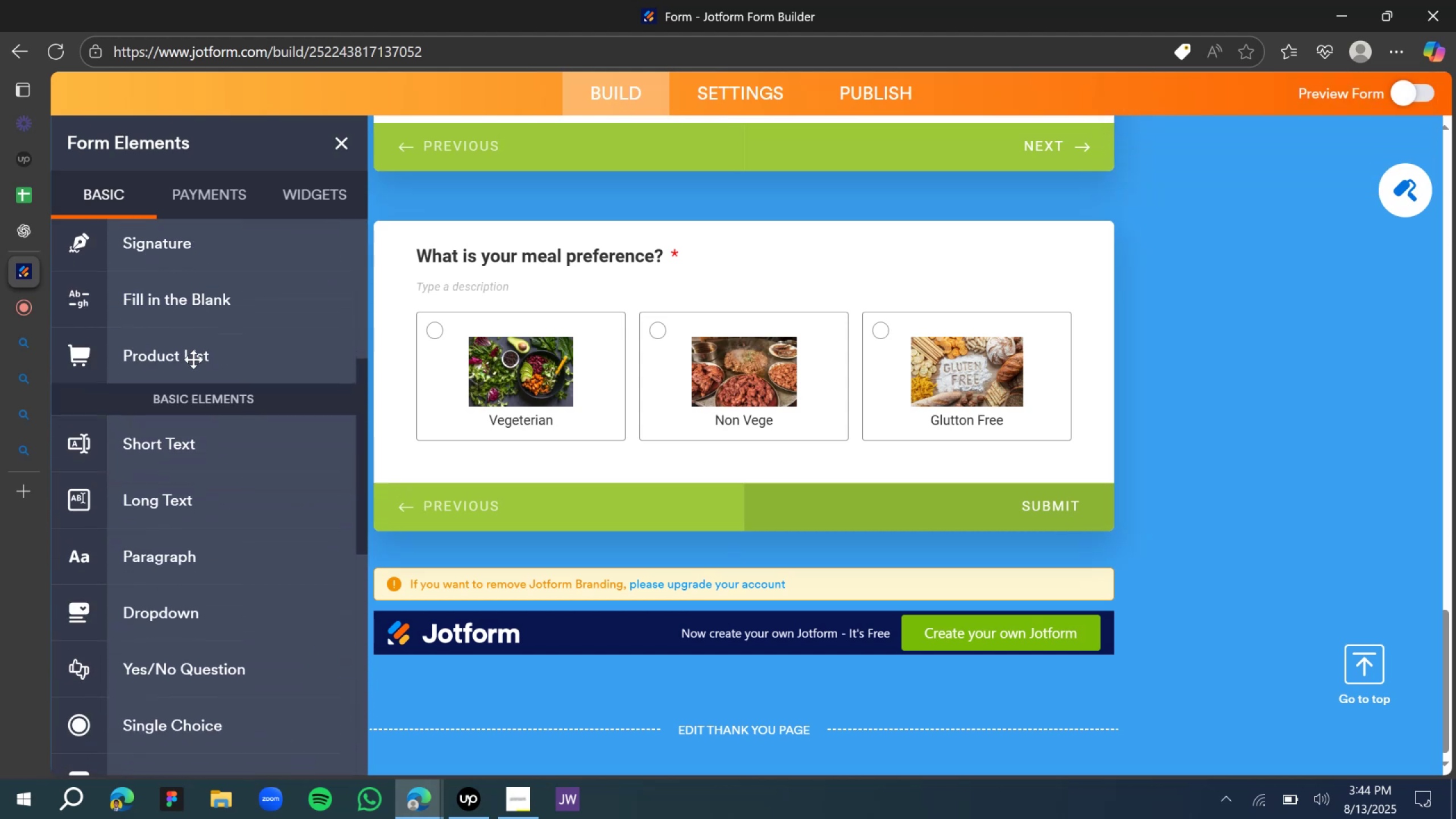 
scroll: coordinate [187, 386], scroll_direction: down, amount: 1.0
 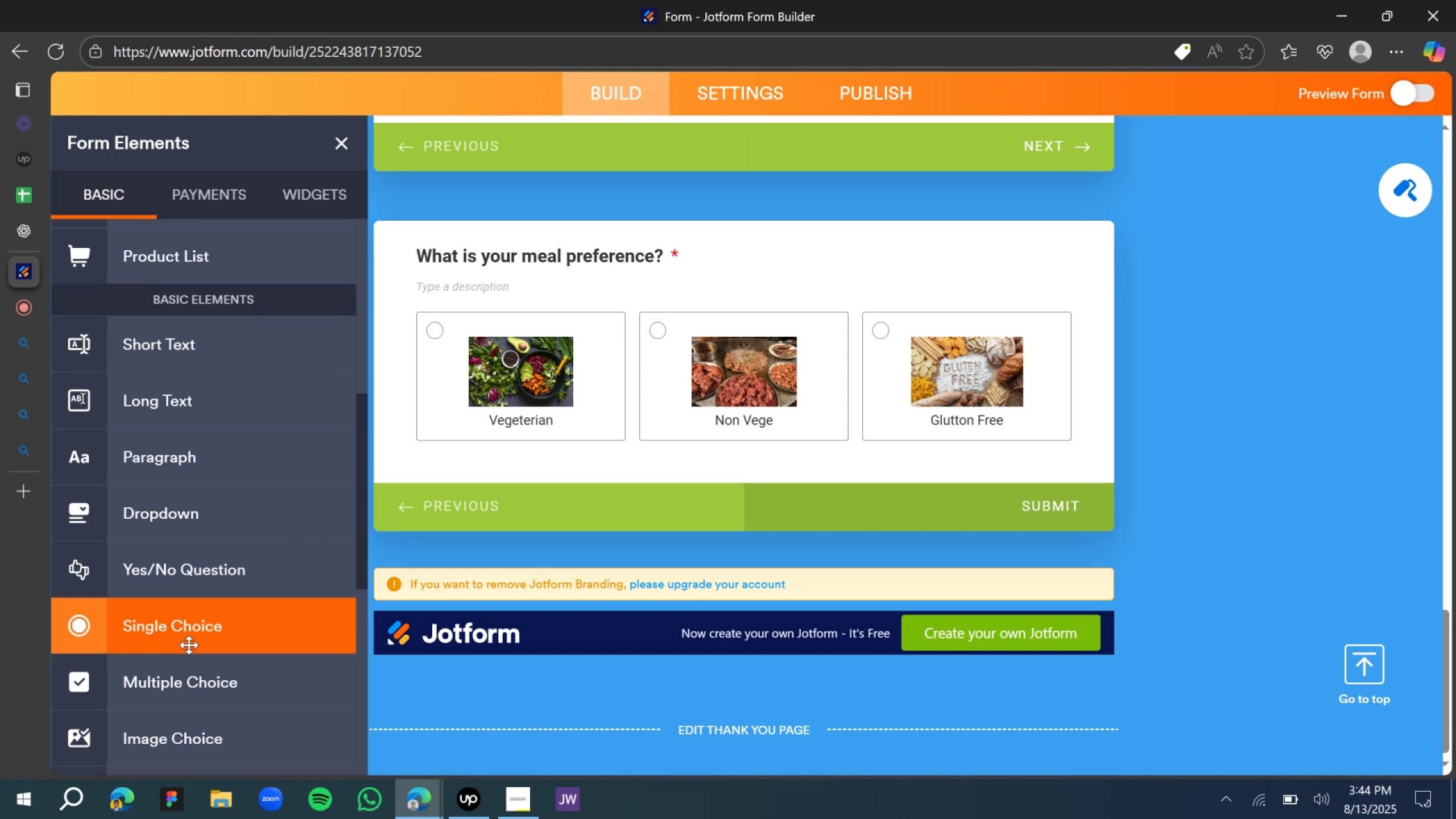 
mouse_move([635, 594])
 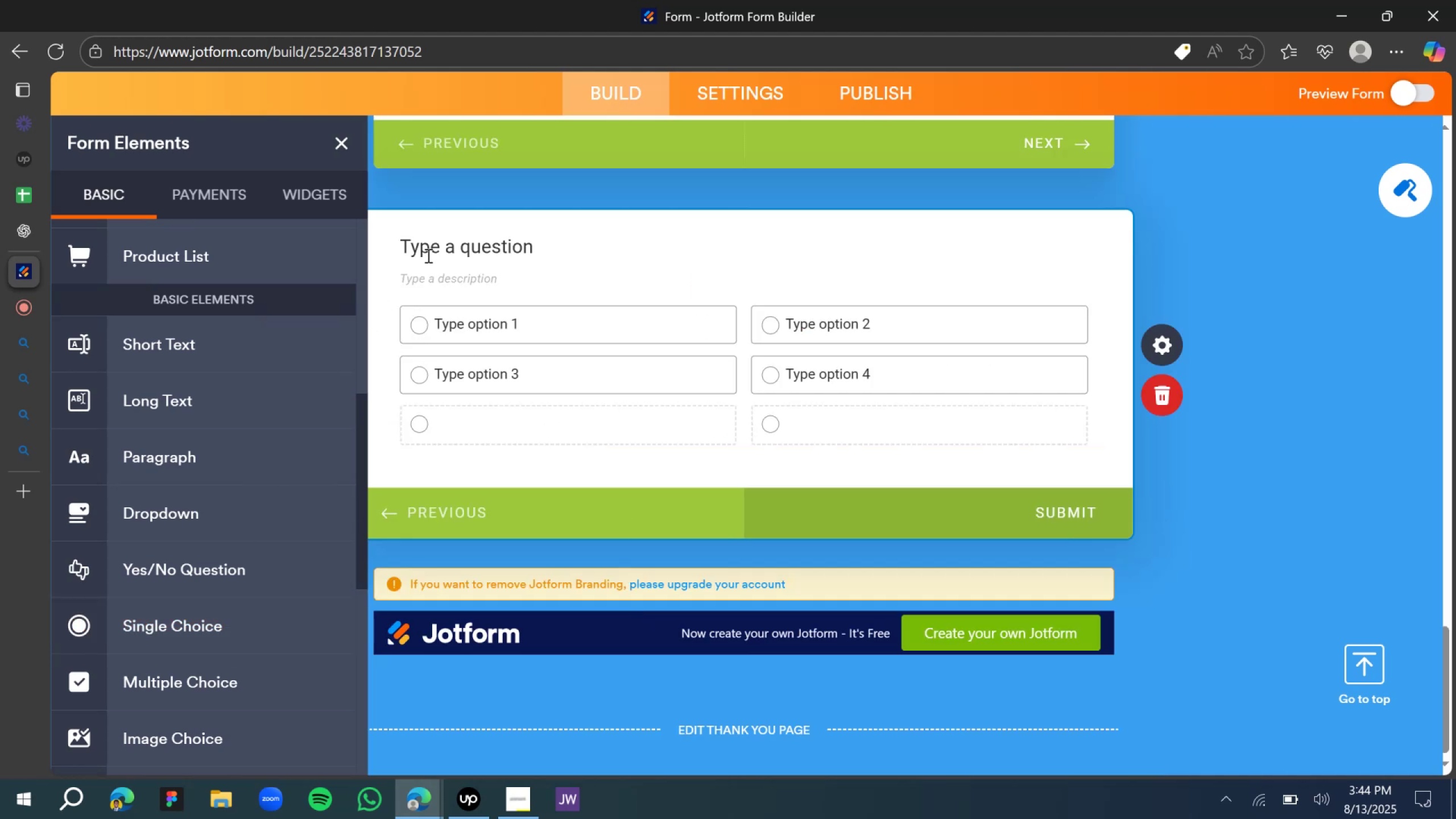 
double_click([430, 250])
 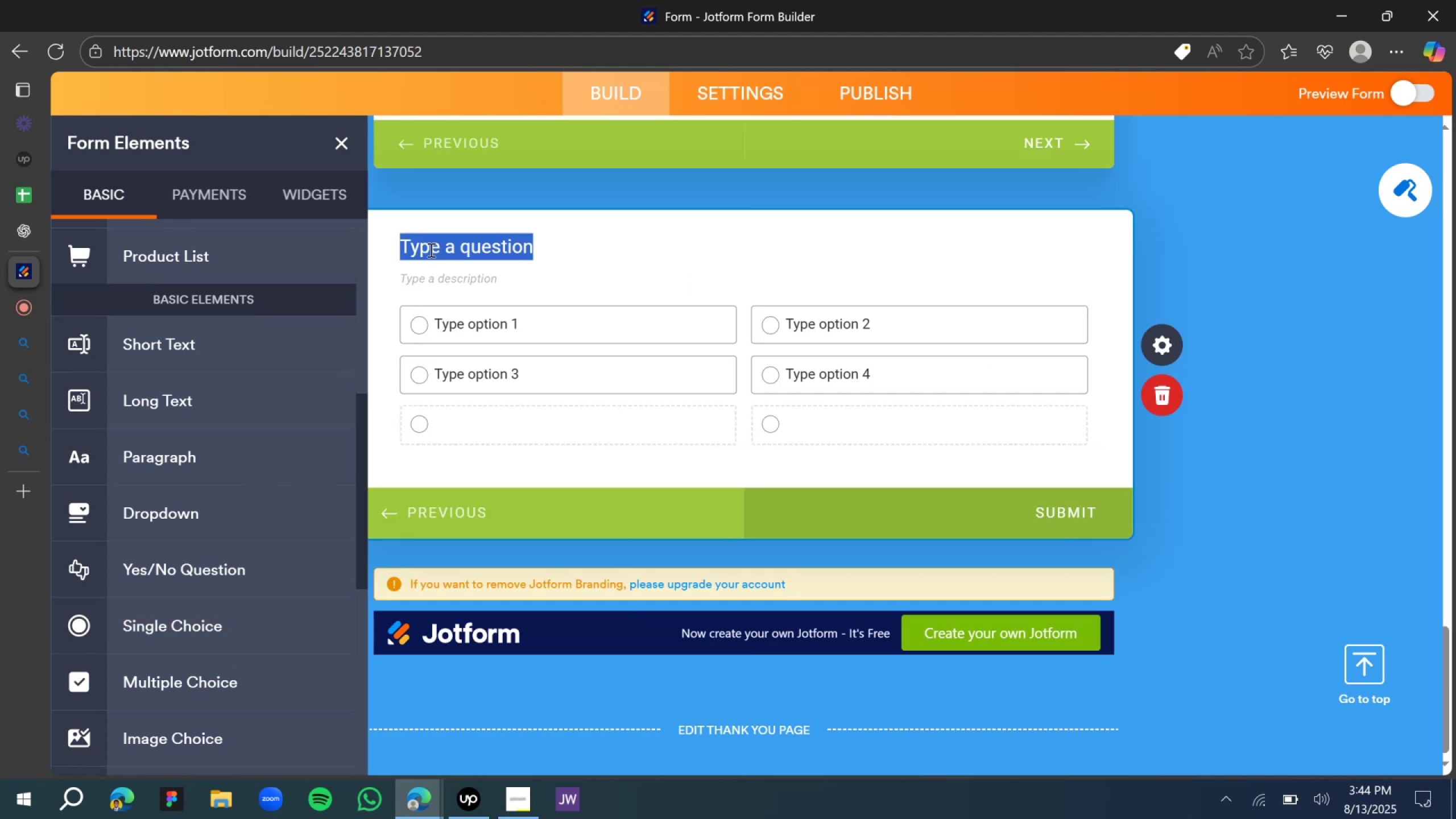 
triple_click([430, 250])
 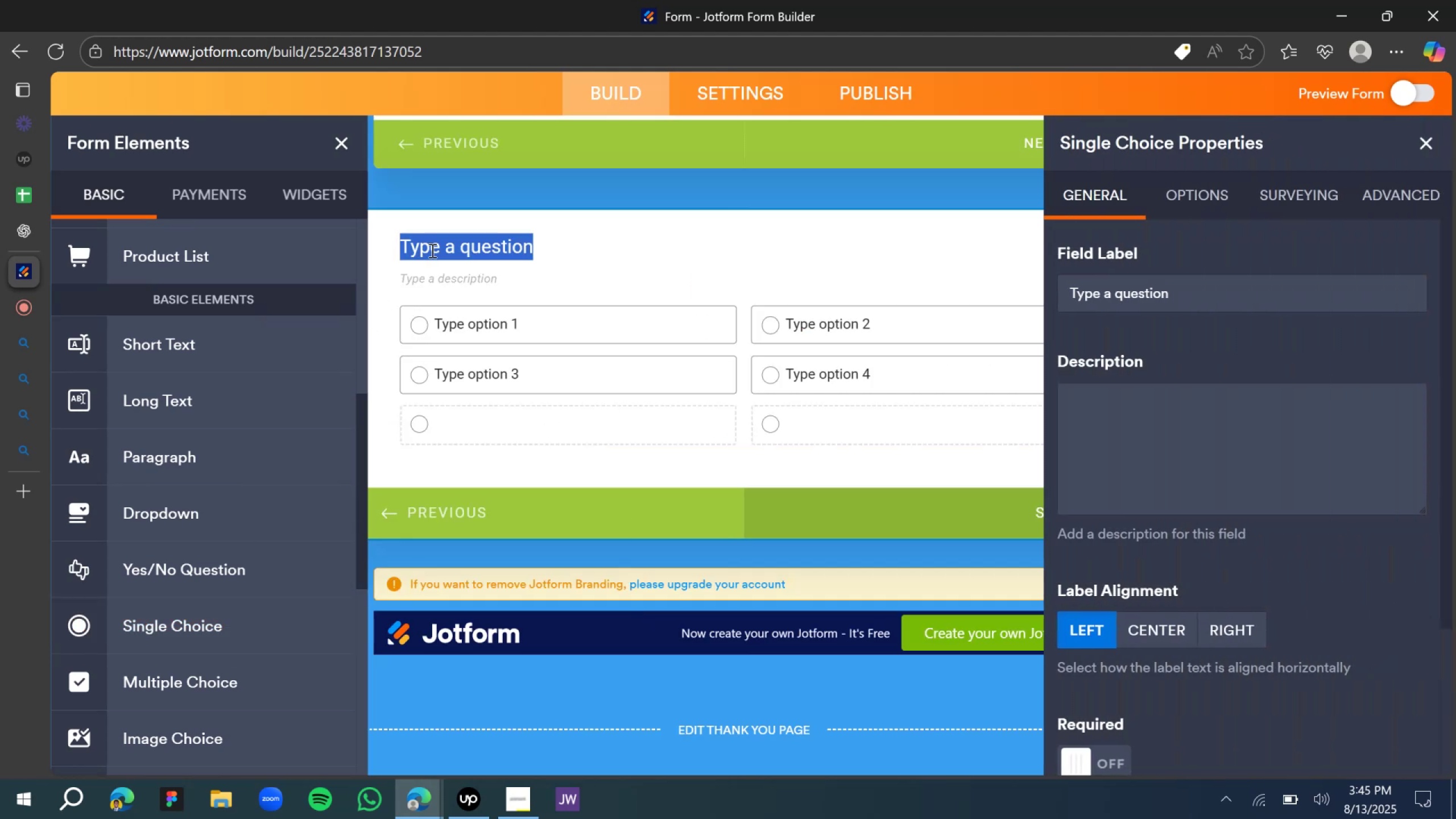 
type(What size of T-Shirt do you wear?)
 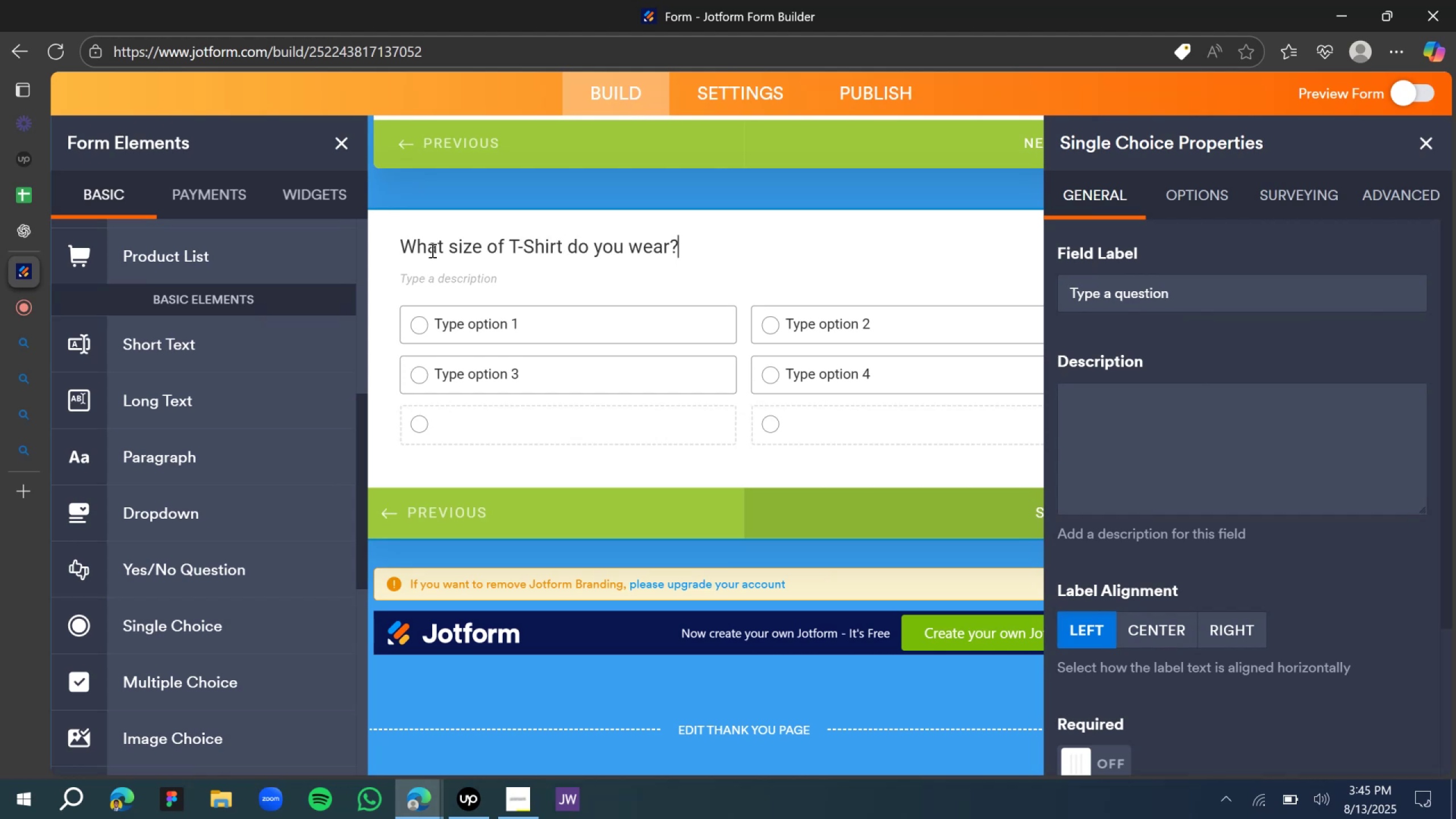 
left_click([500, 318])
 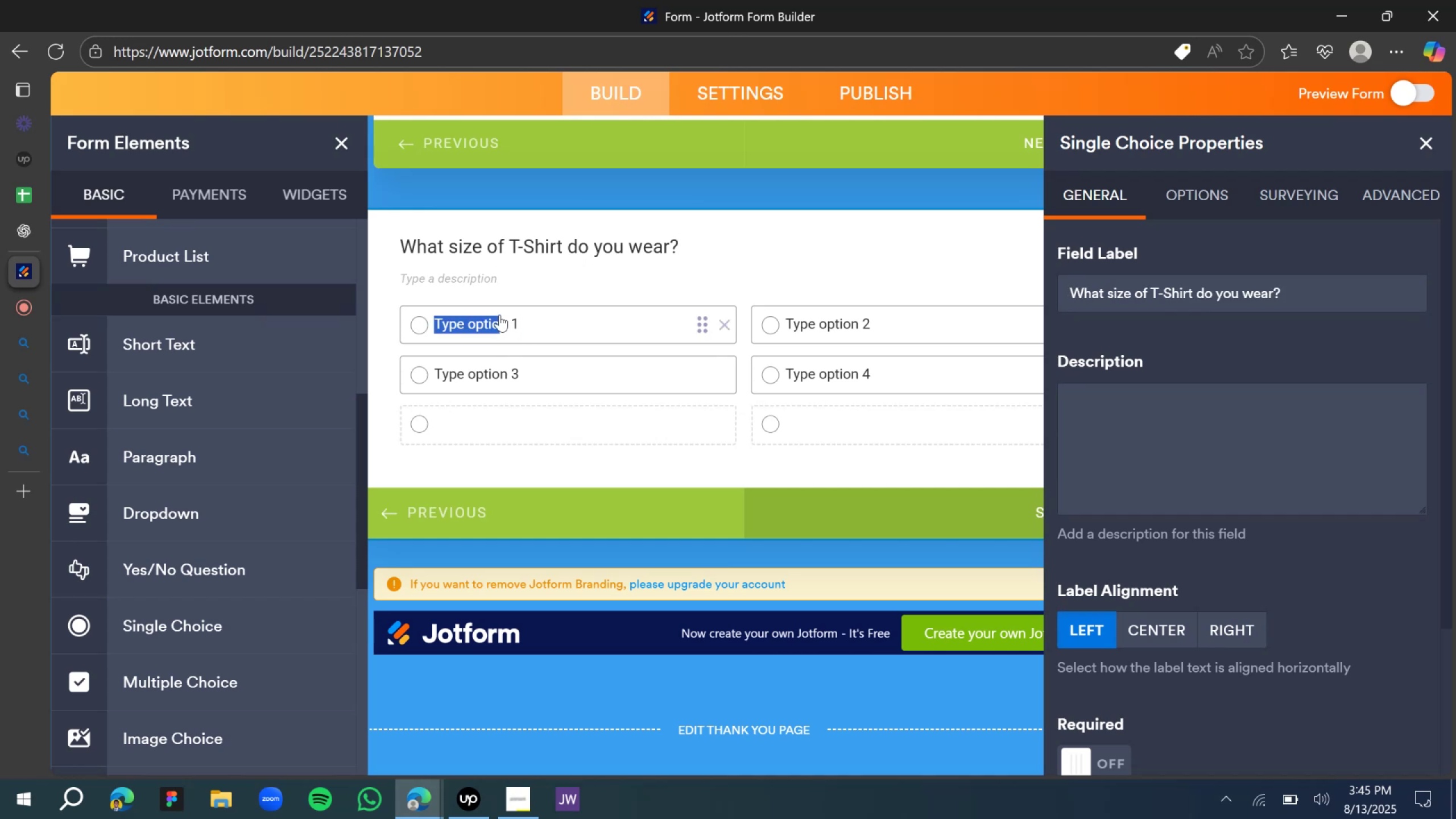 
key(Control+A)
 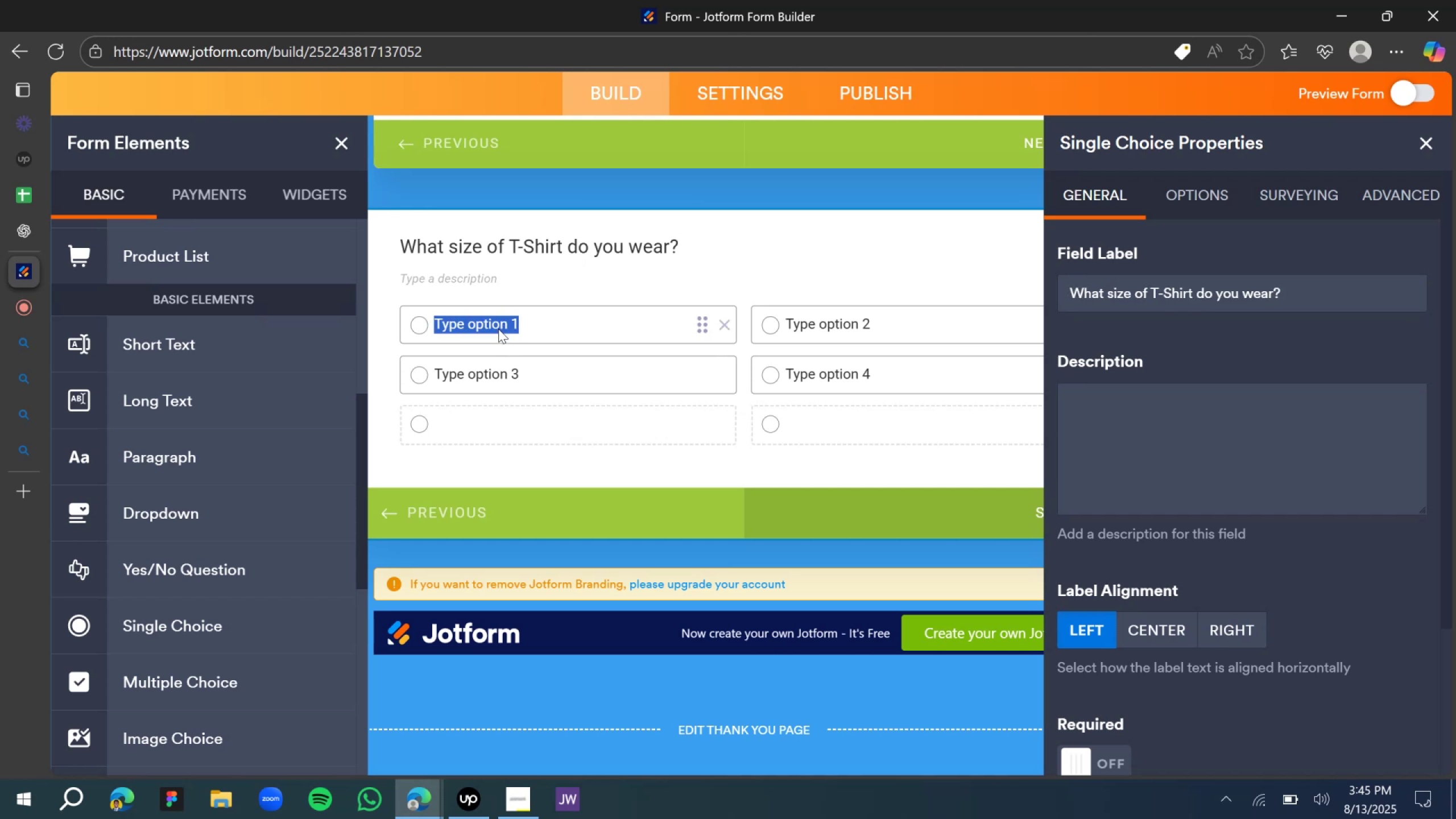 
hold_key(key=ShiftLeft, duration=1.52)
 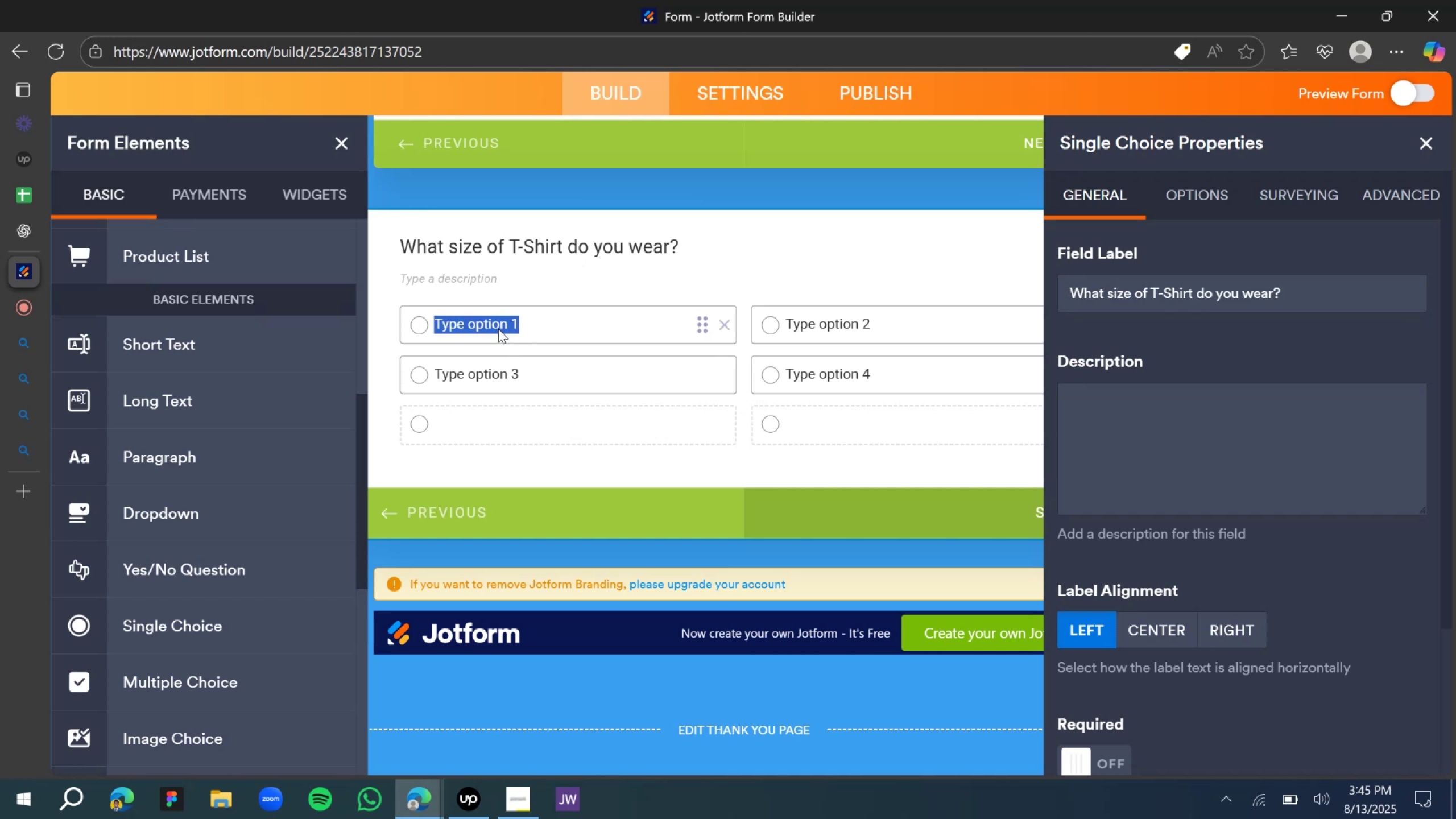 
hold_key(key=ShiftLeft, duration=1.53)
 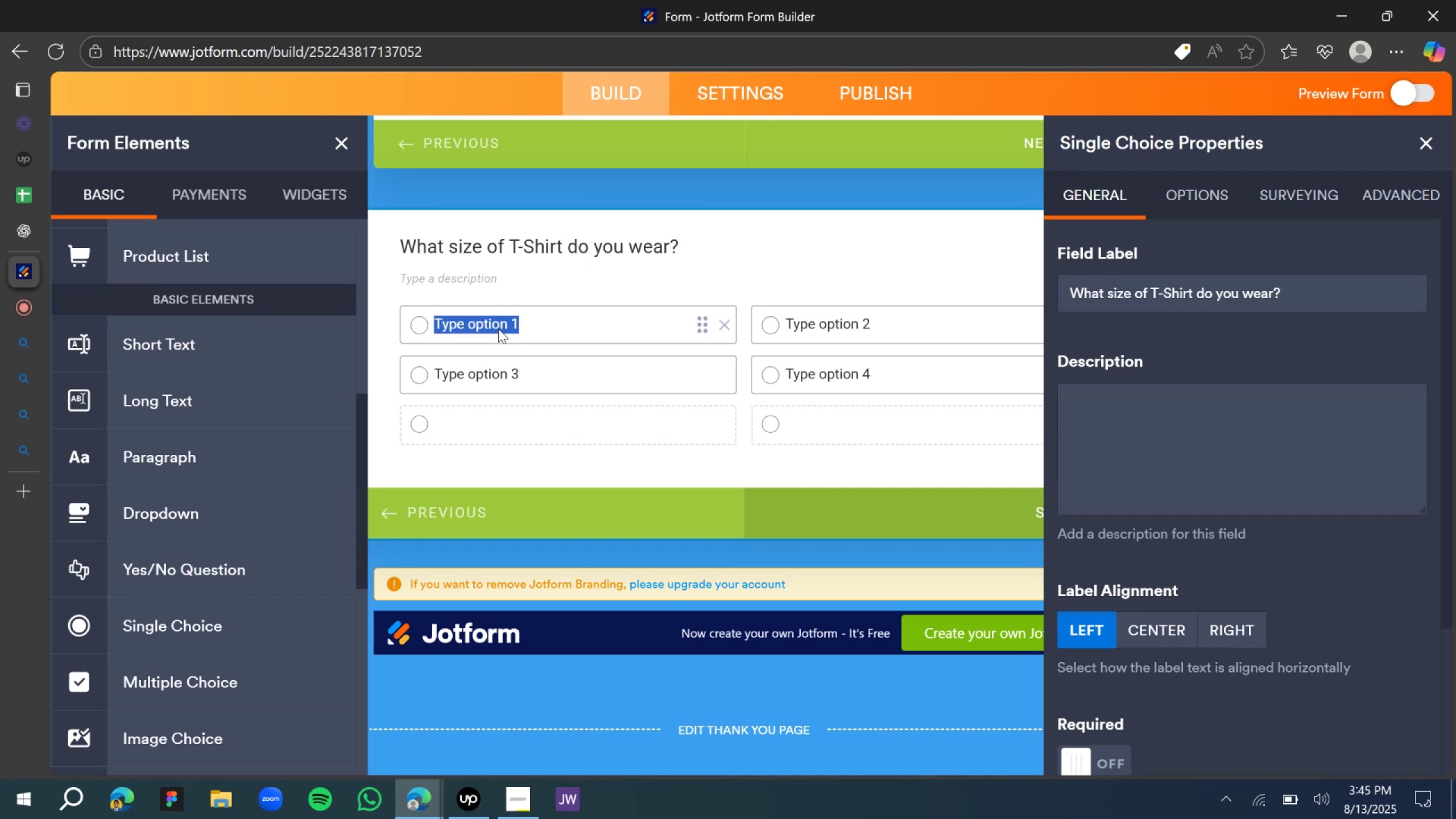 
type(XS)
 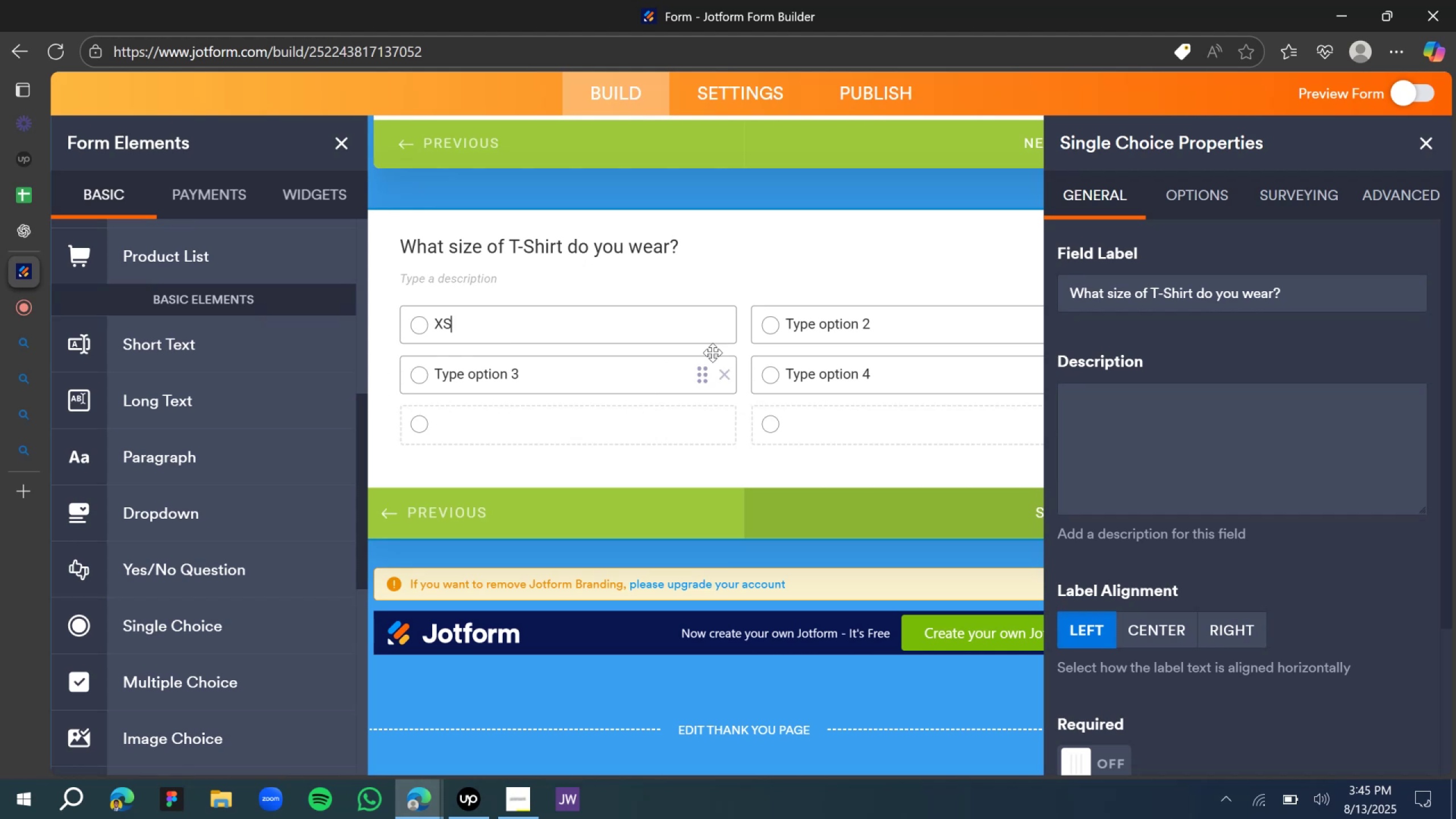 
left_click([814, 329])
 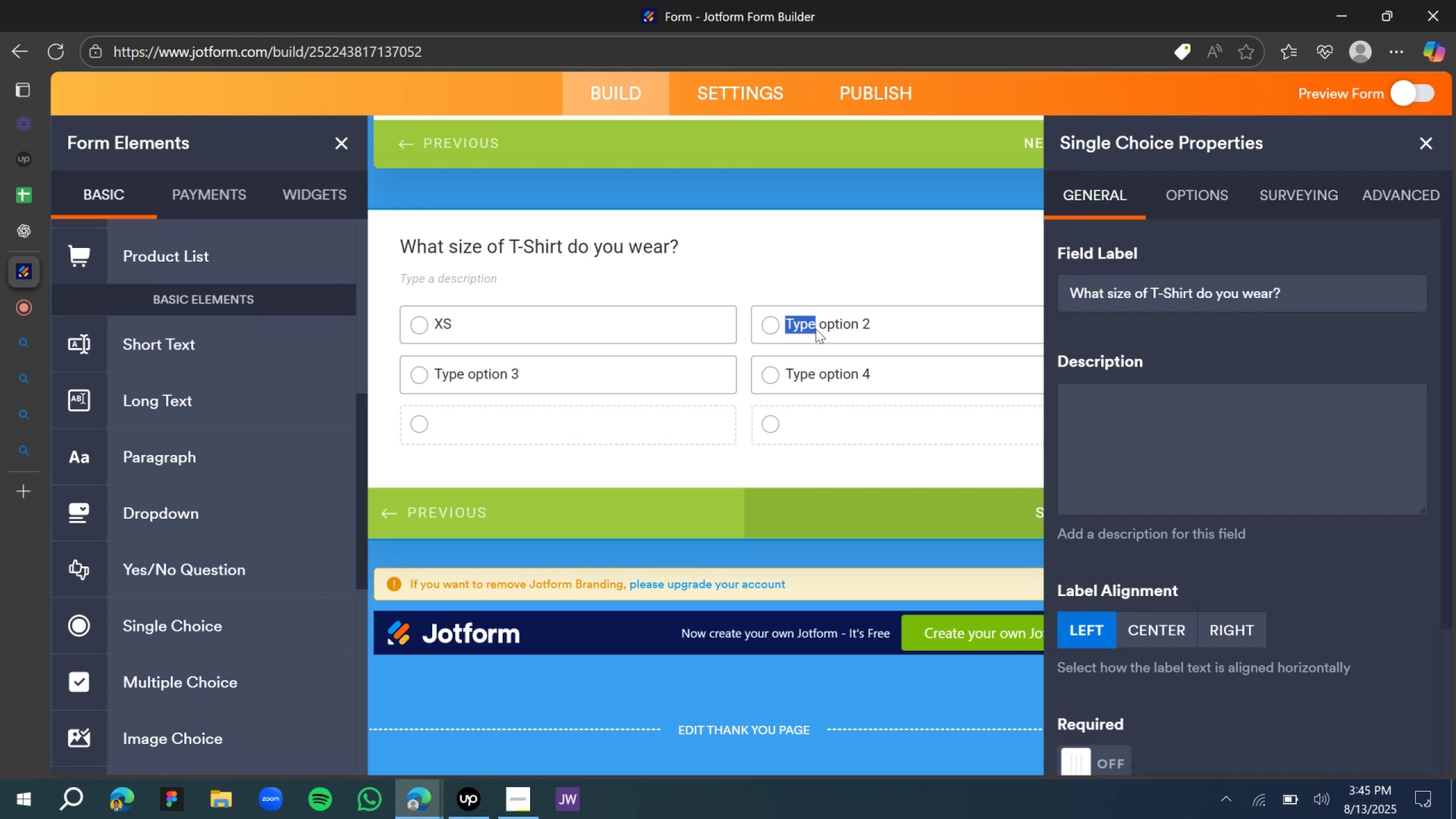 
key(Control+A)
 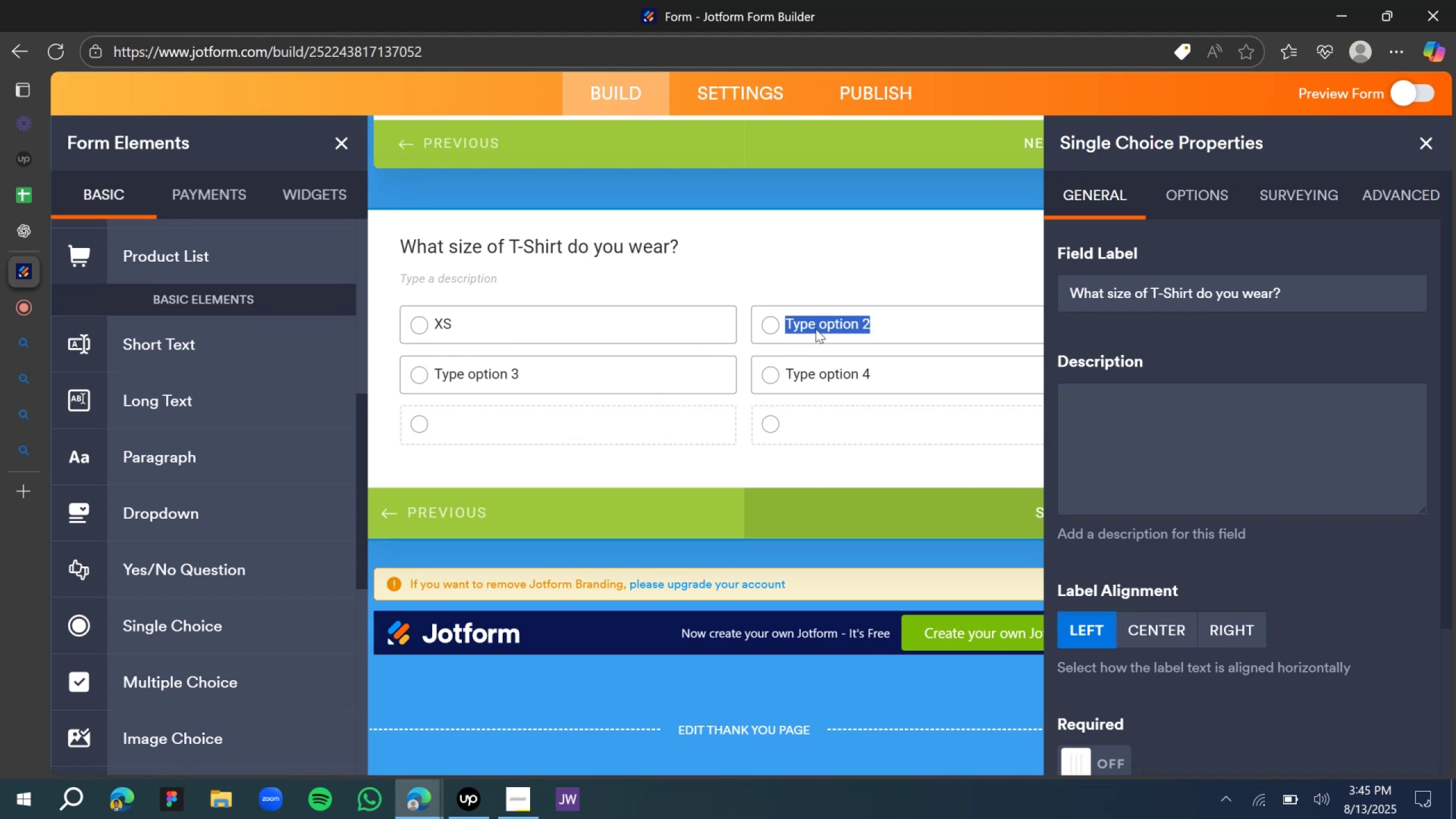 
key(Shift+S)
 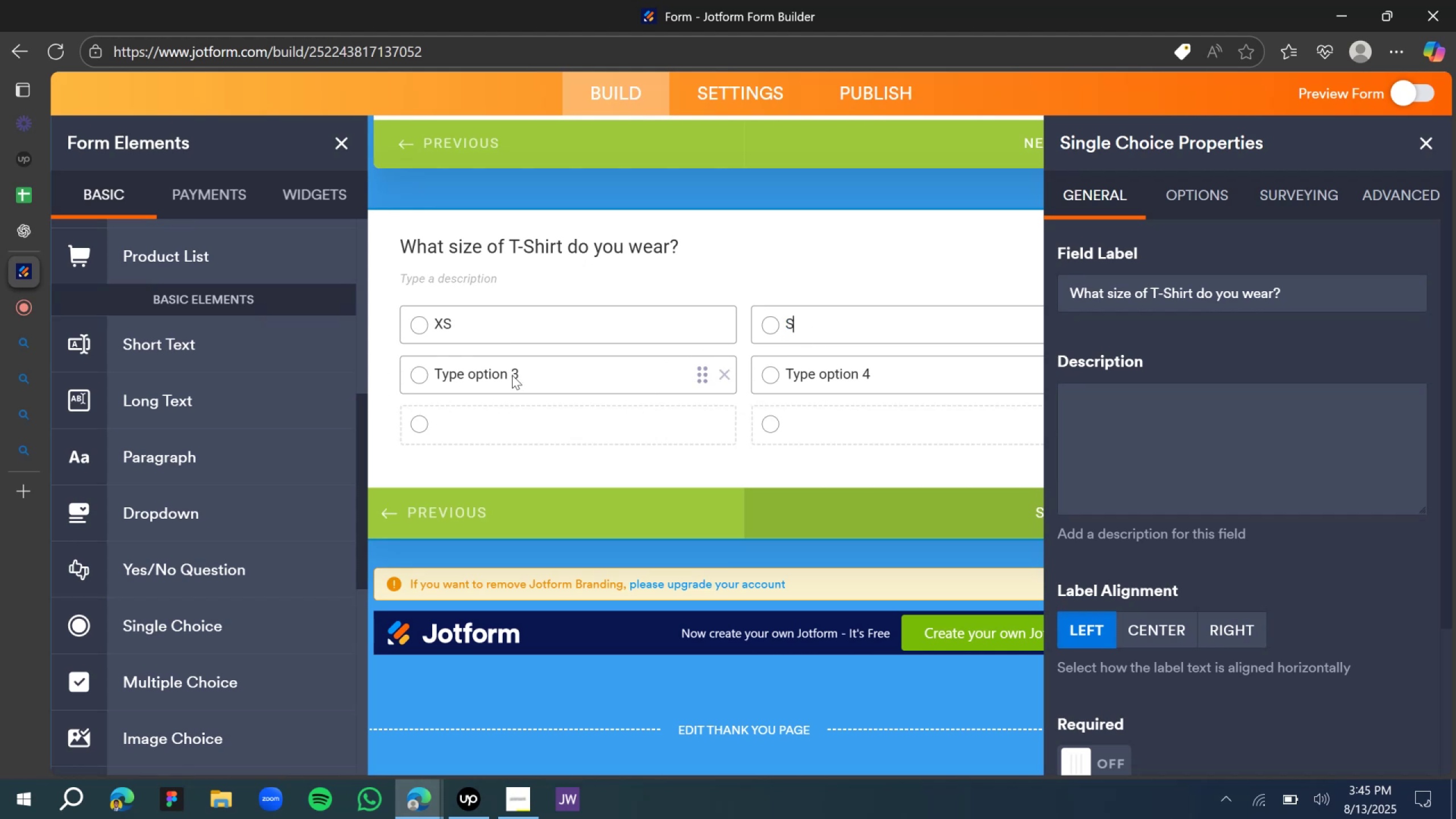 
double_click([512, 375])
 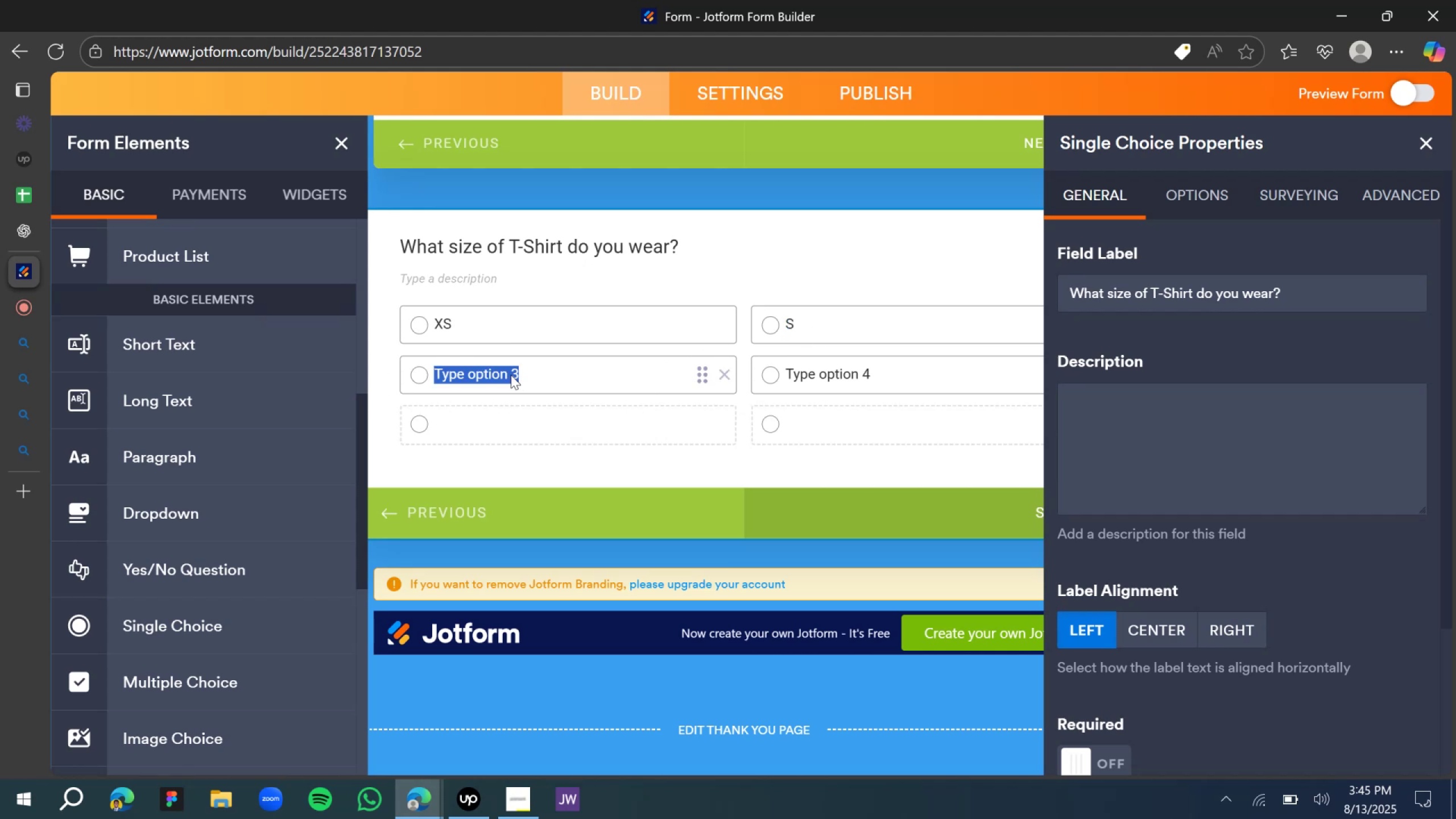 
wait(6.32)
 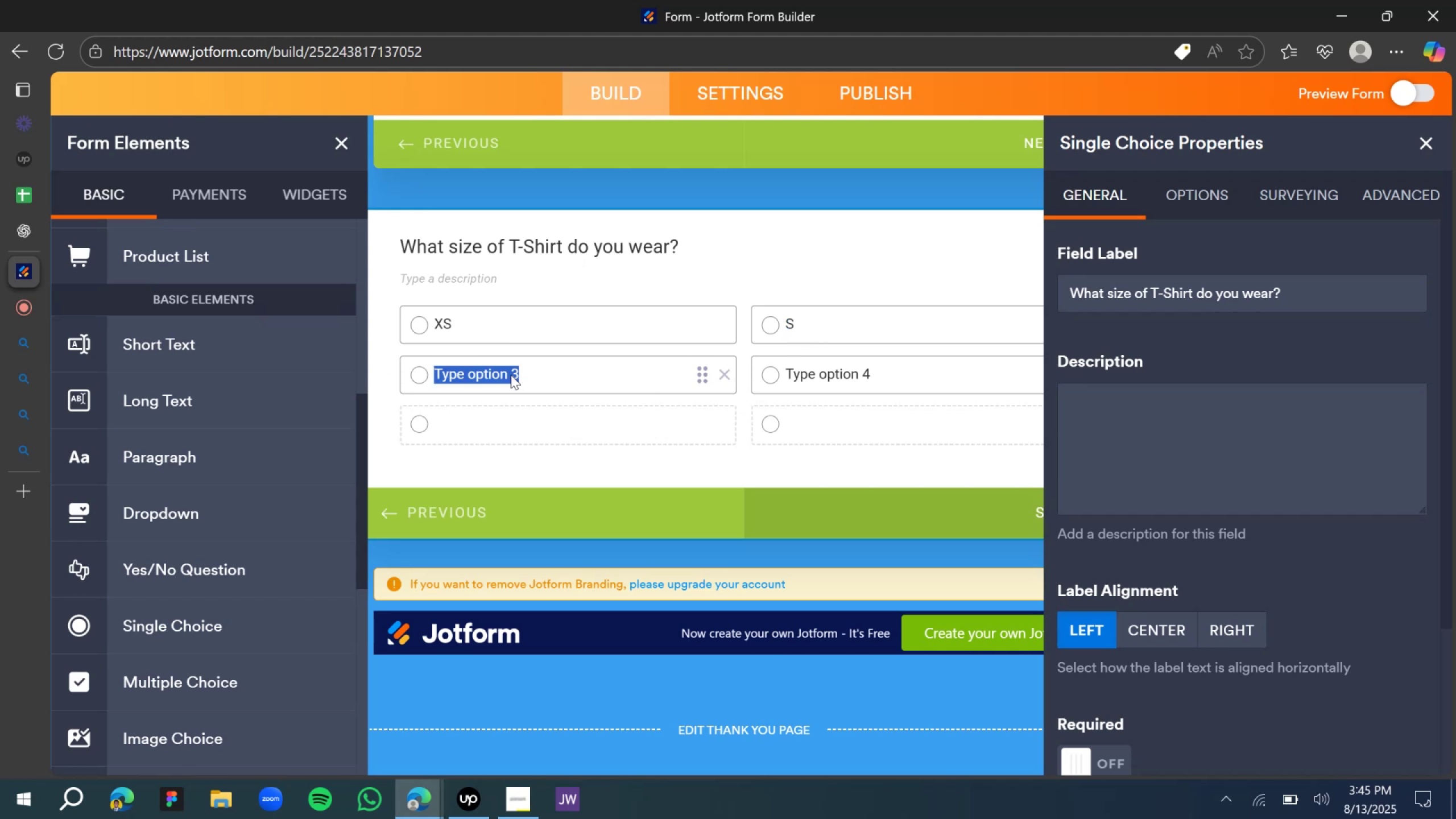 
key(Shift+M)
 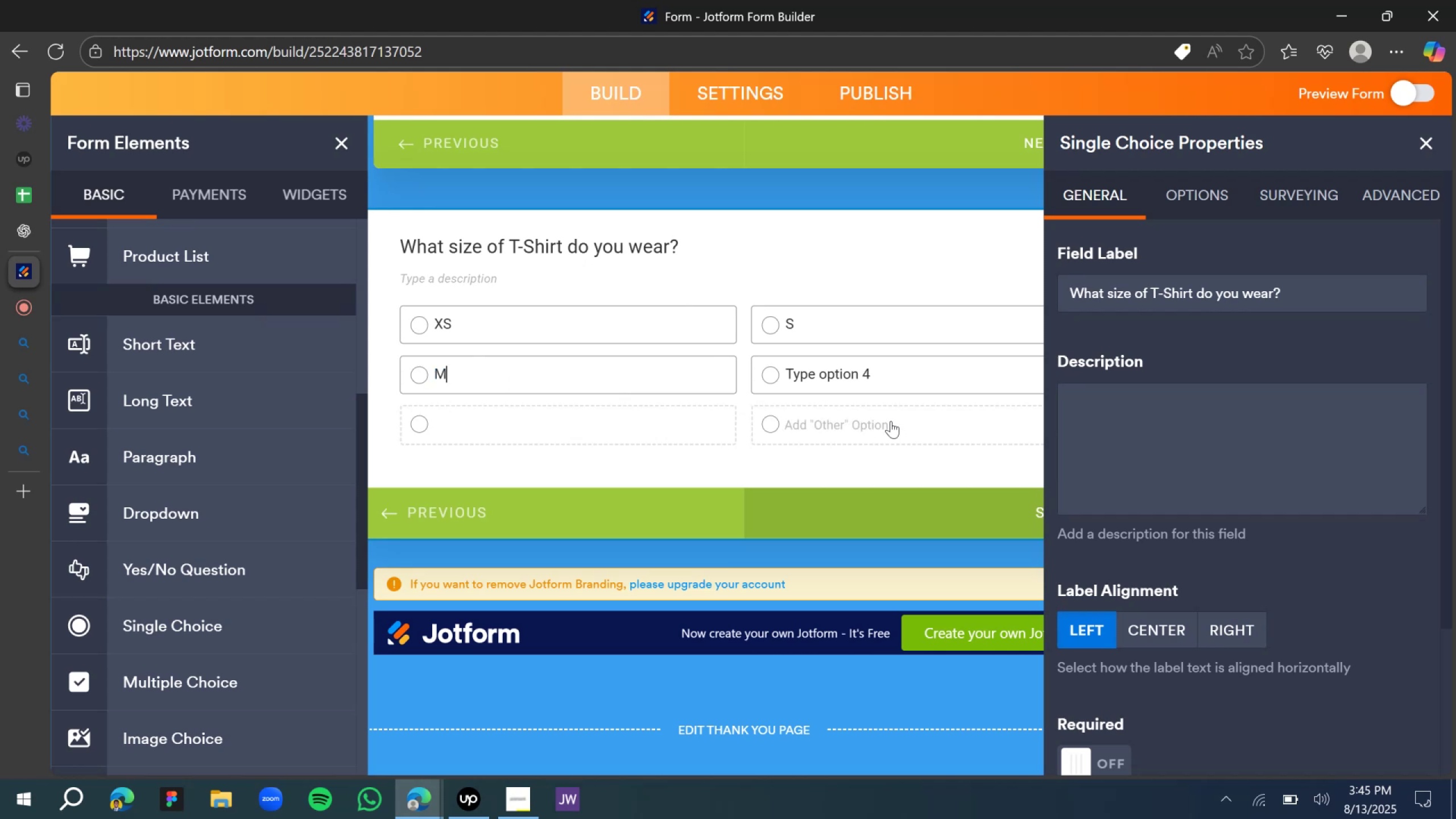 
double_click([846, 384])
 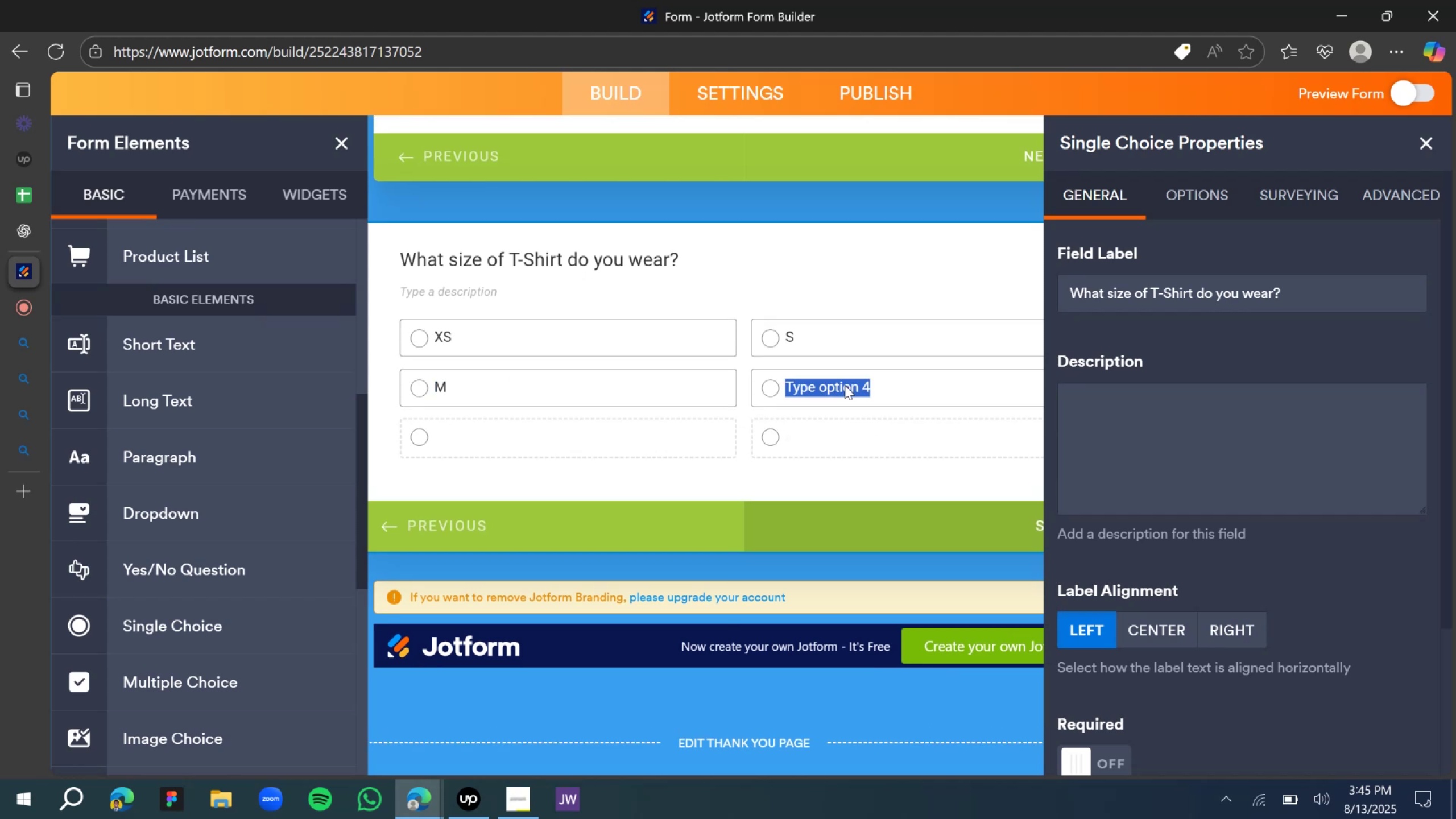 
key(Shift+L)
 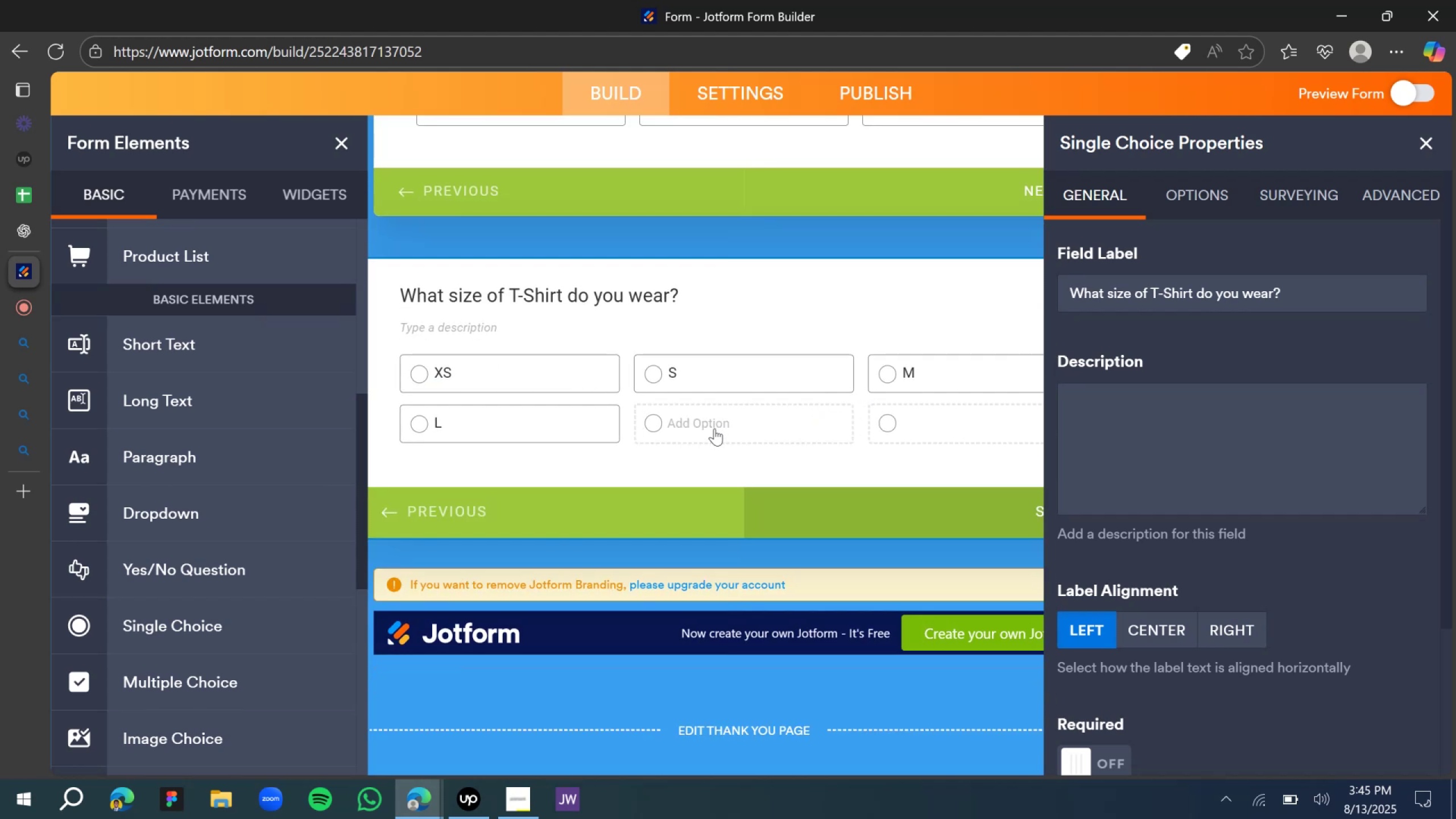 
left_click([700, 424])
 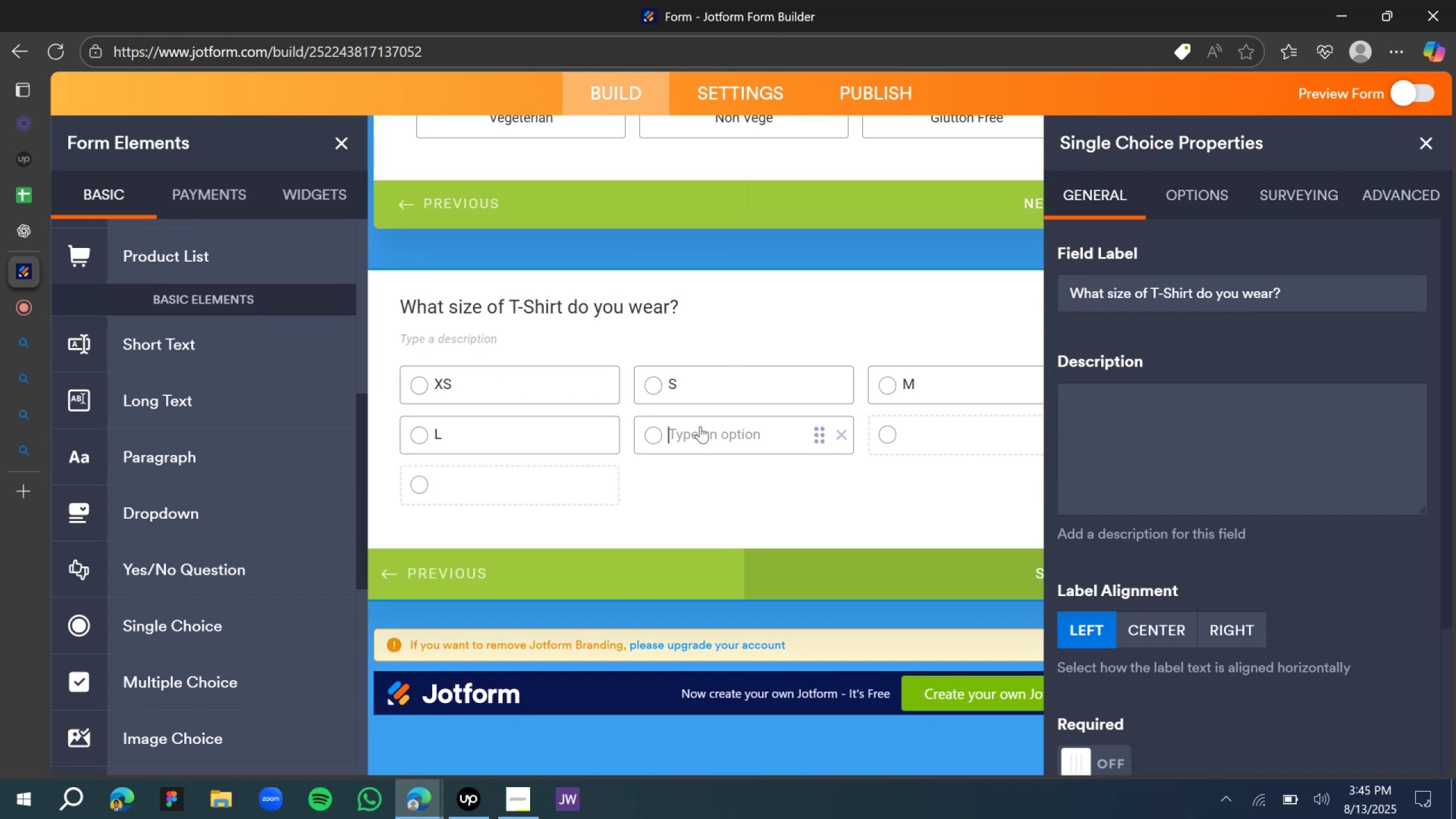 
type(XL)
 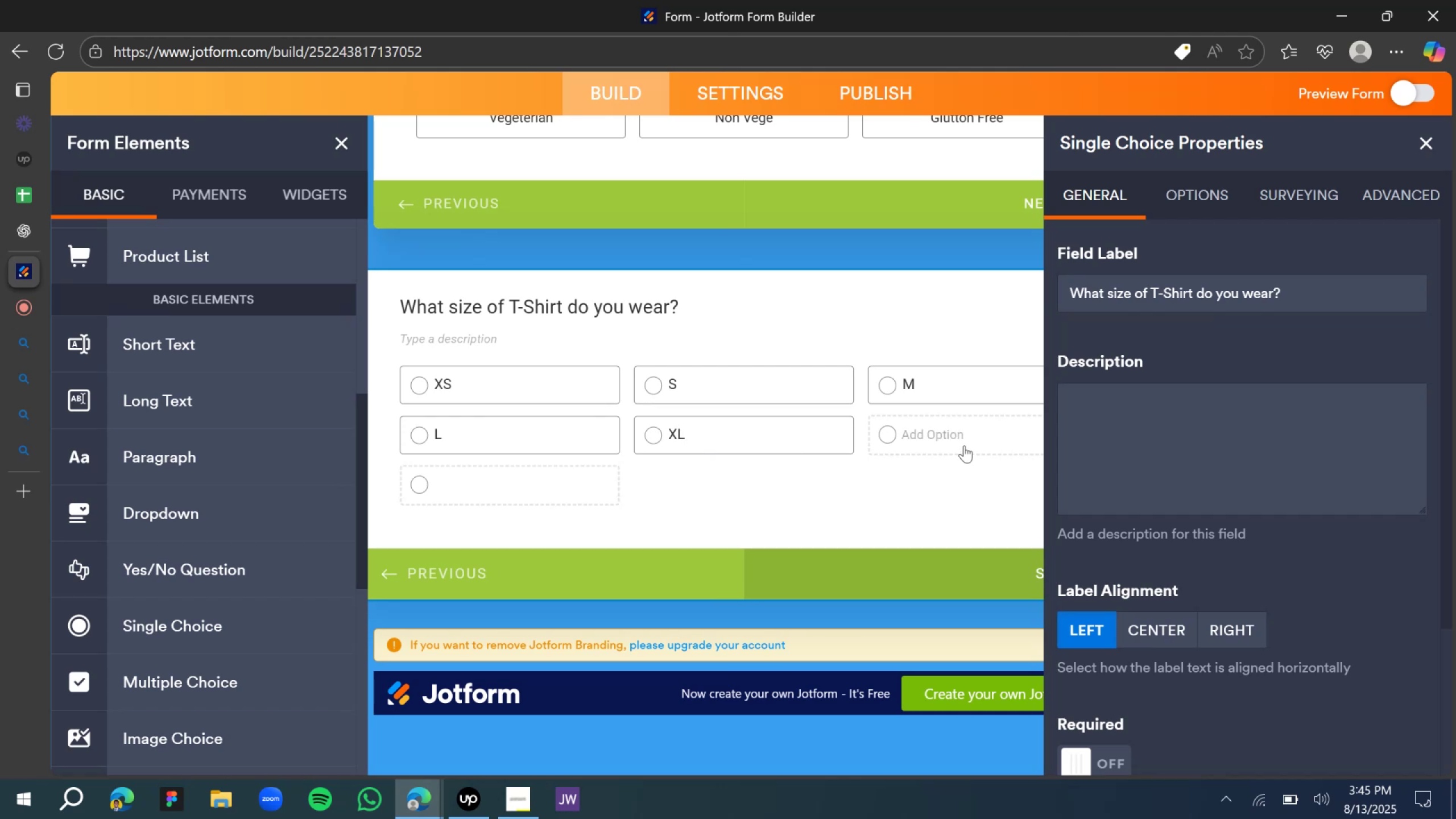 
type(XXL)
 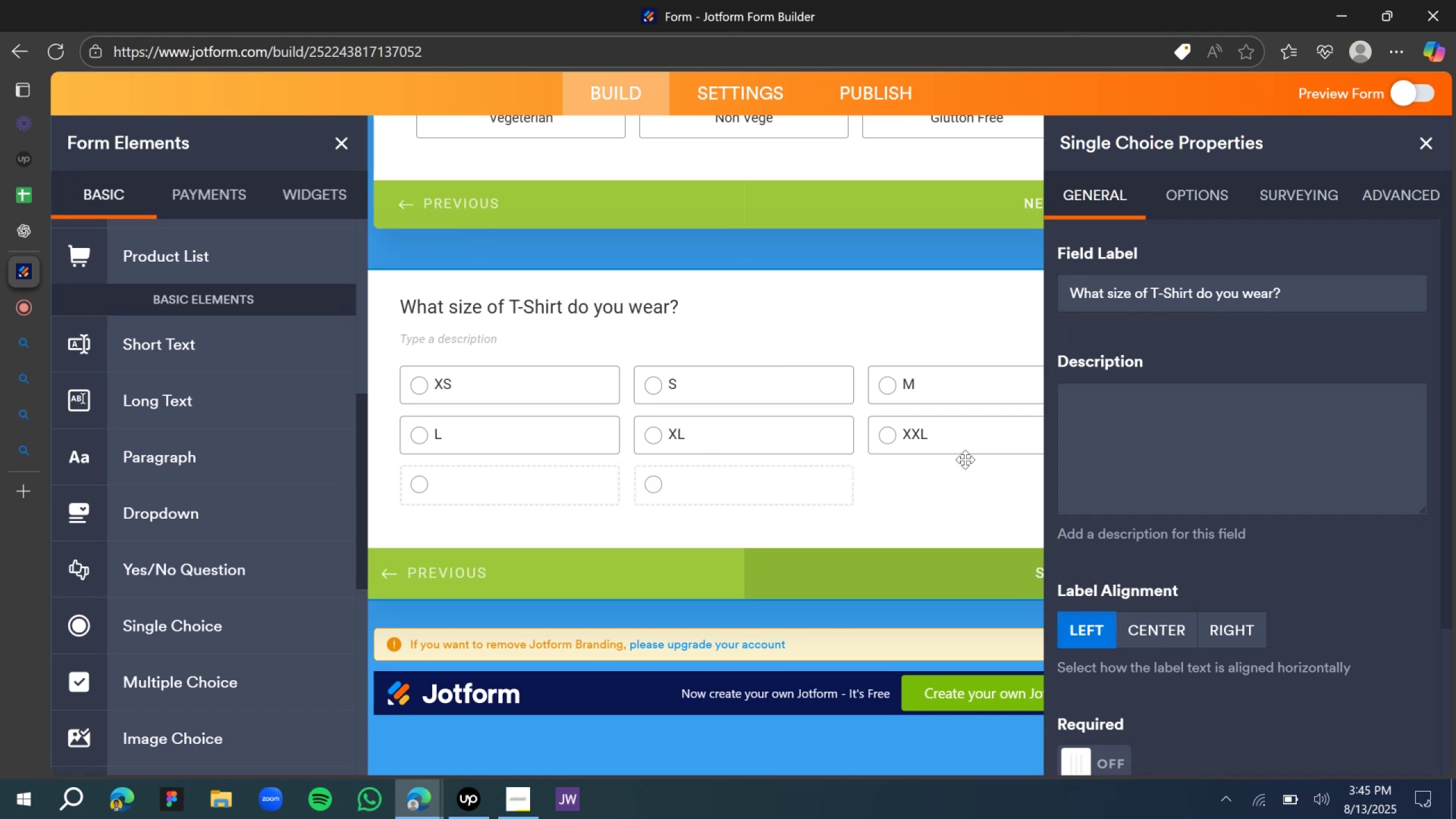 
wait(7.22)
 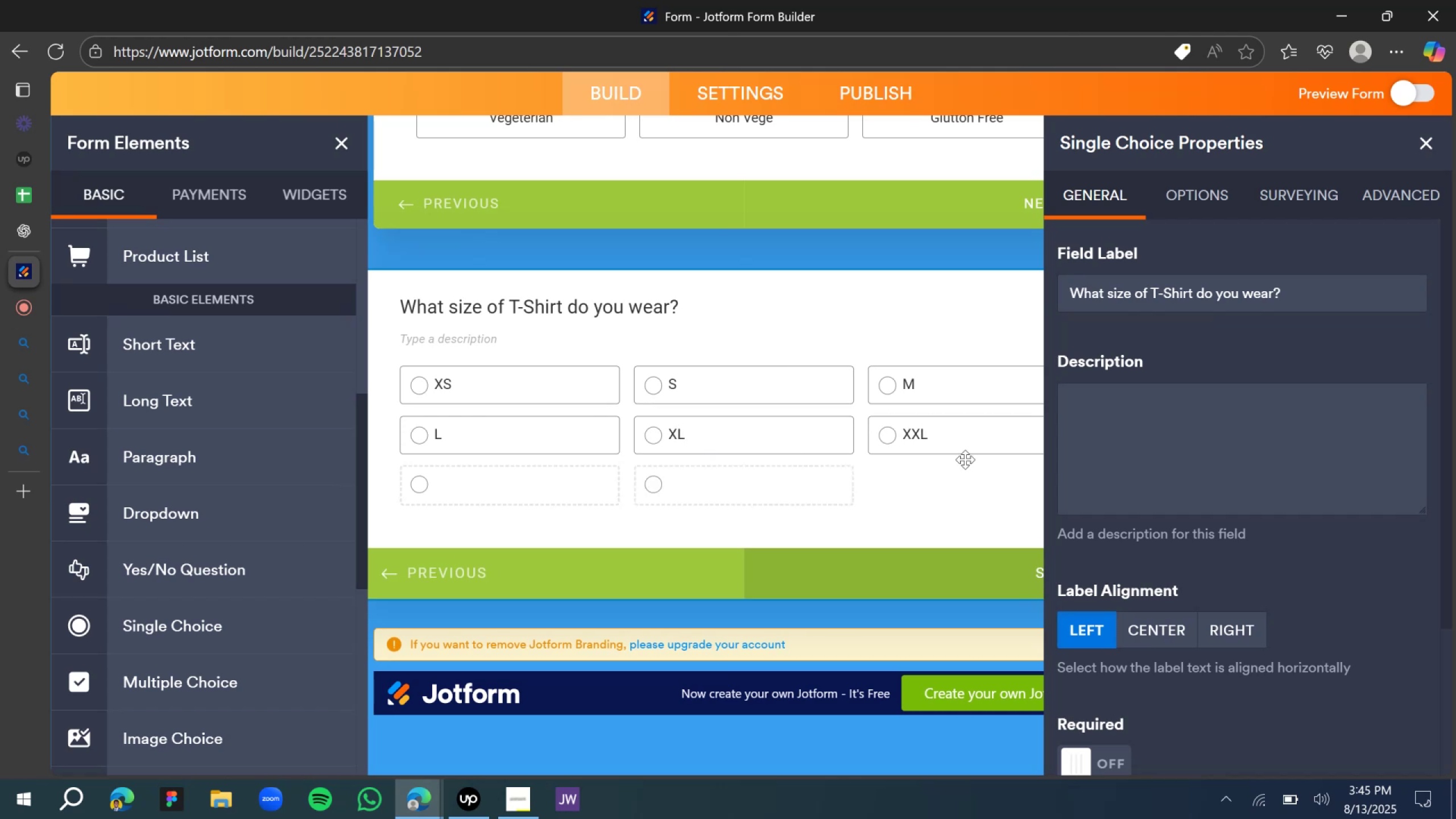 
left_click([1426, 138])
 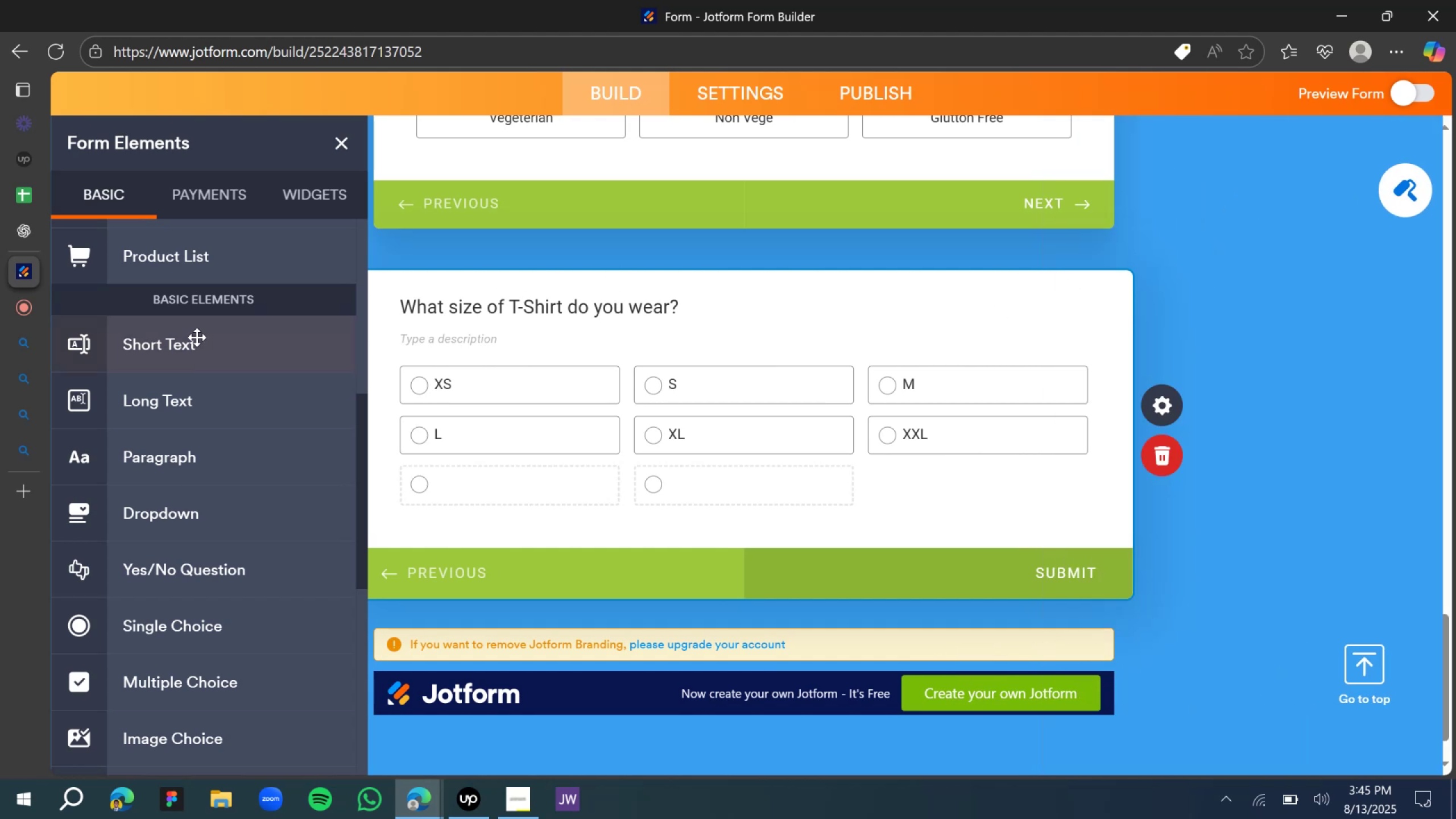 
left_click([30, 231])
 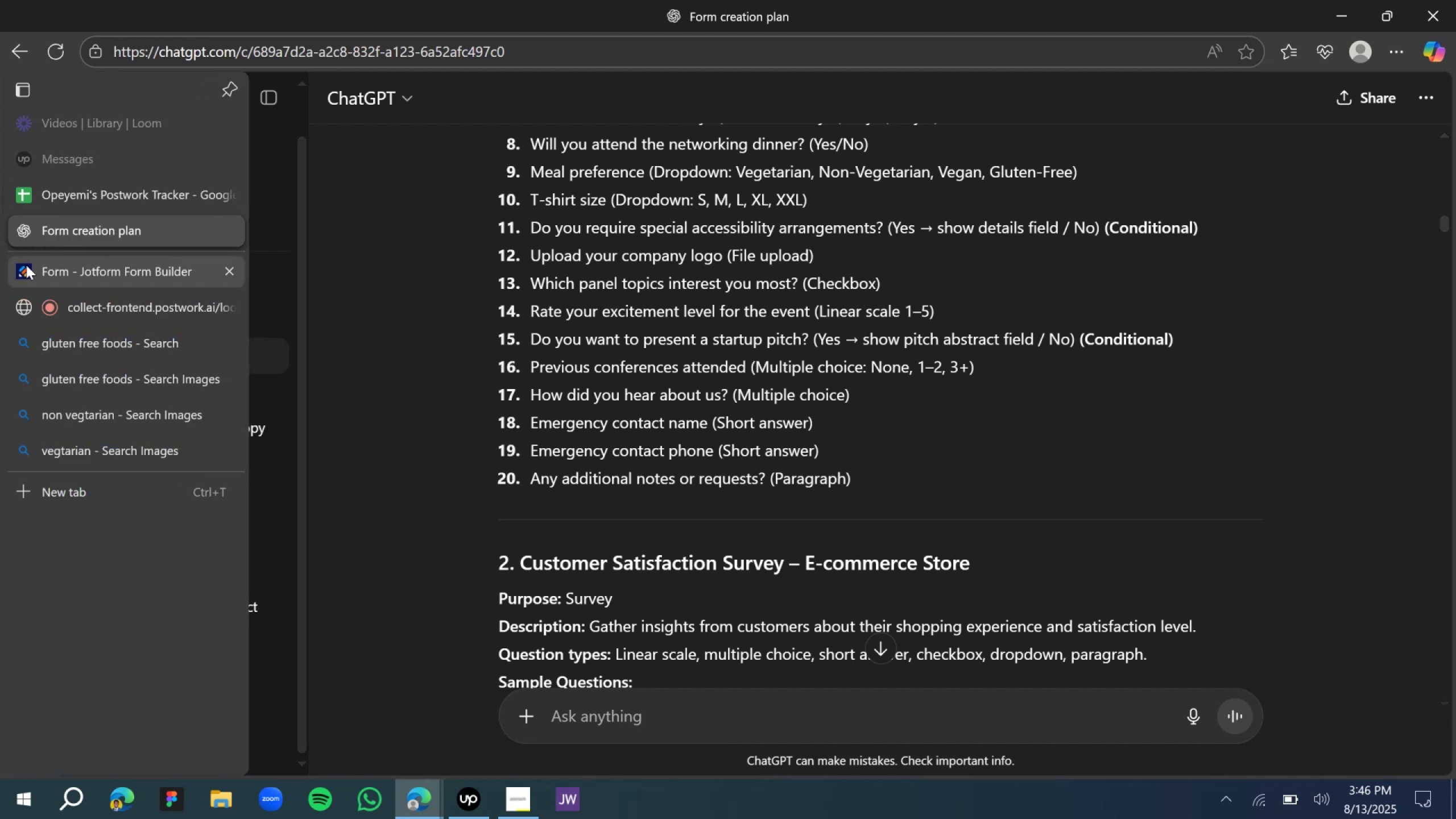 
wait(14.46)
 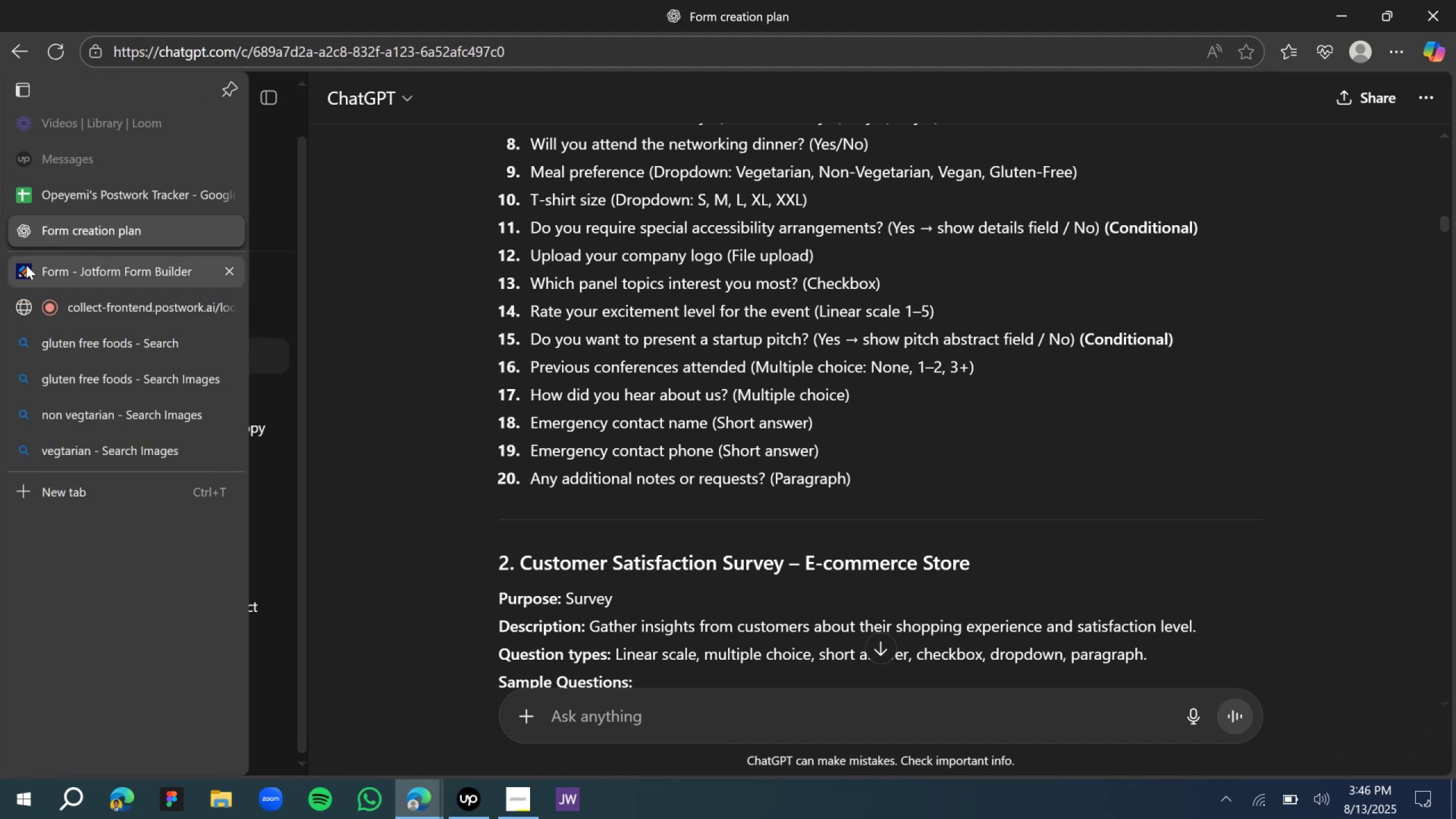 
scroll: coordinate [601, 558], scroll_direction: down, amount: 2.0
 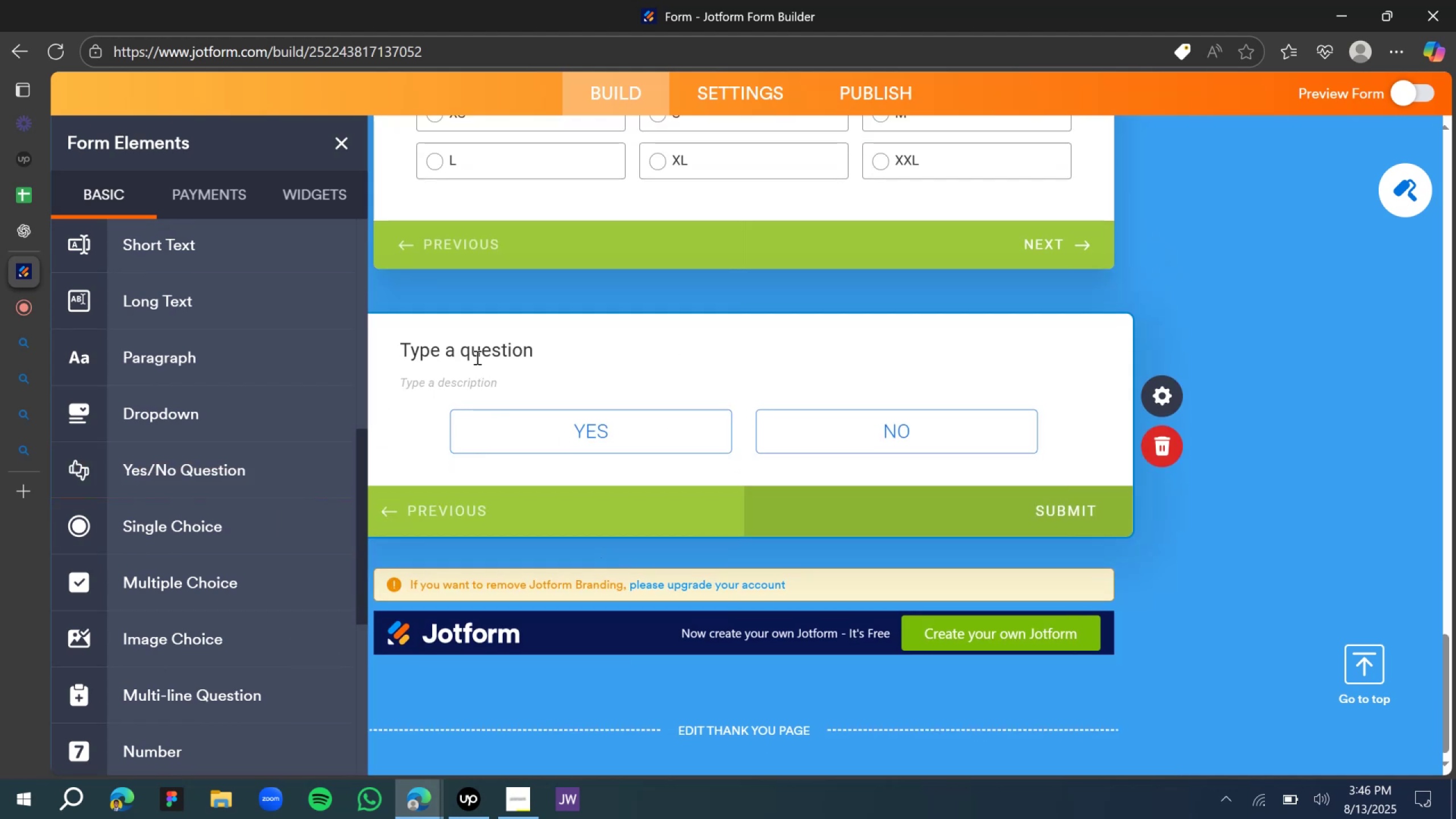 
double_click([476, 355])
 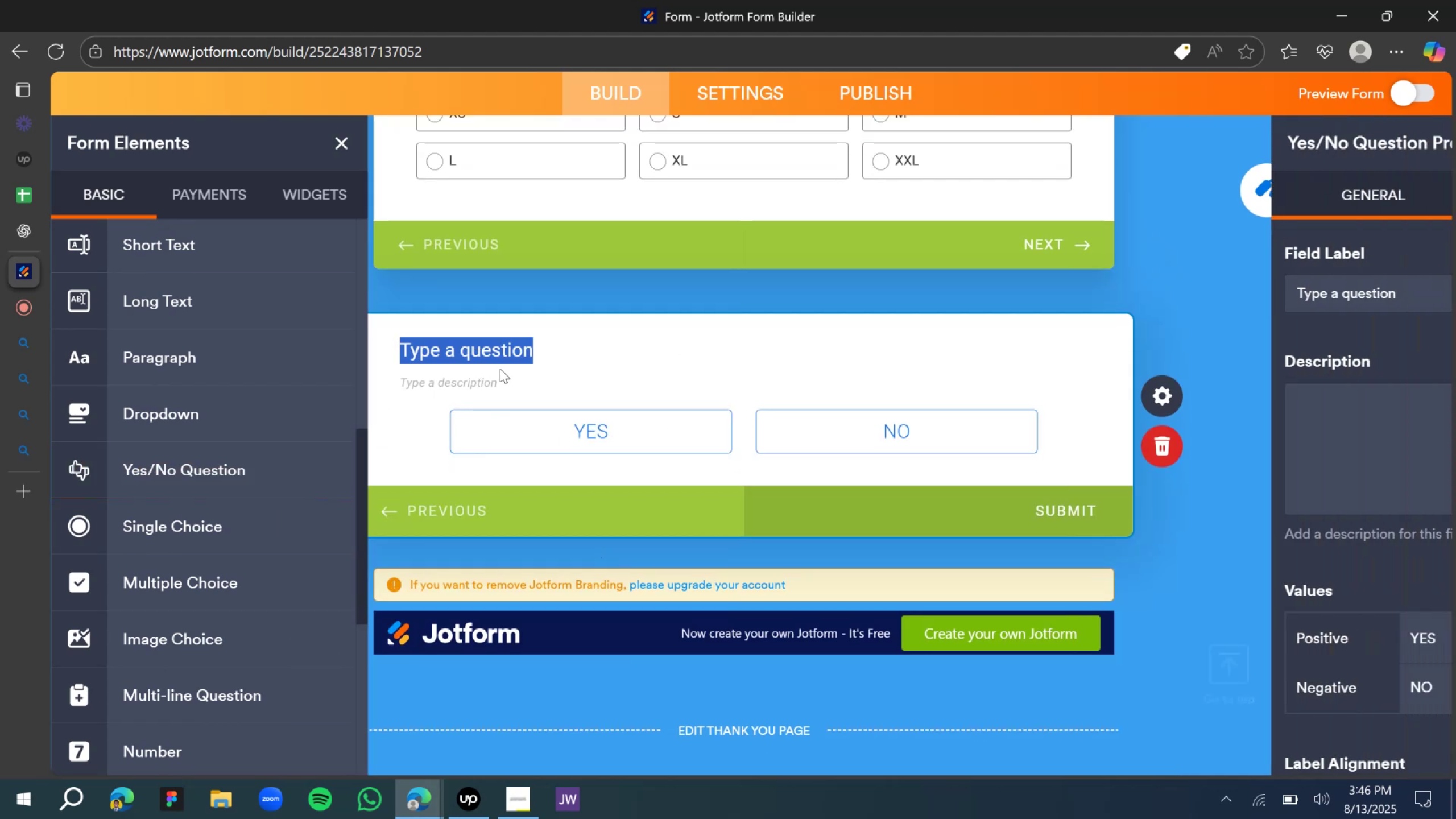 
type(Do you need assis)
key(Backspace)
key(Backspace)
key(Backspace)
key(Backspace)
key(Backspace)
type(speac)
 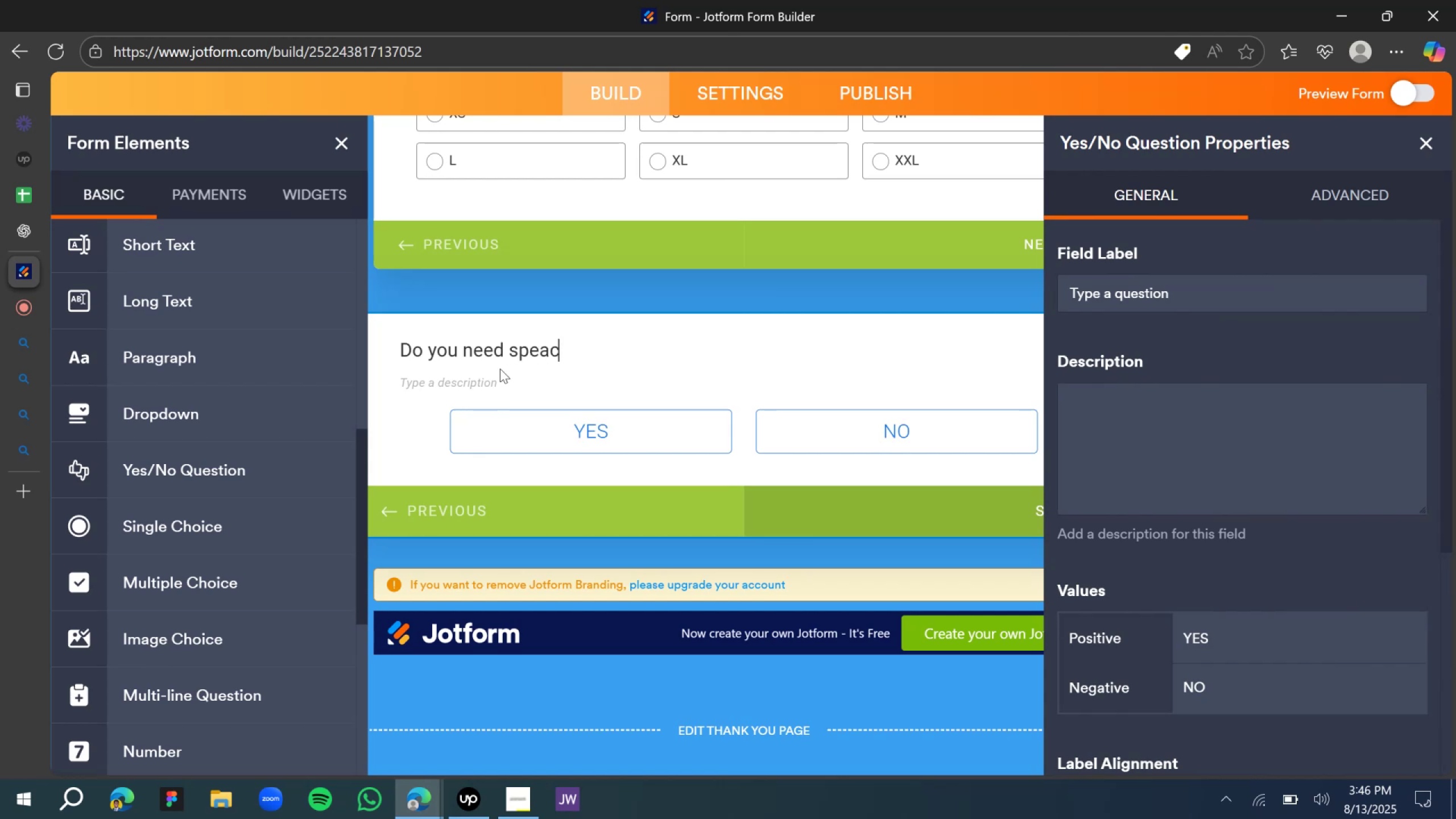 
key(Control+ControlLeft)
 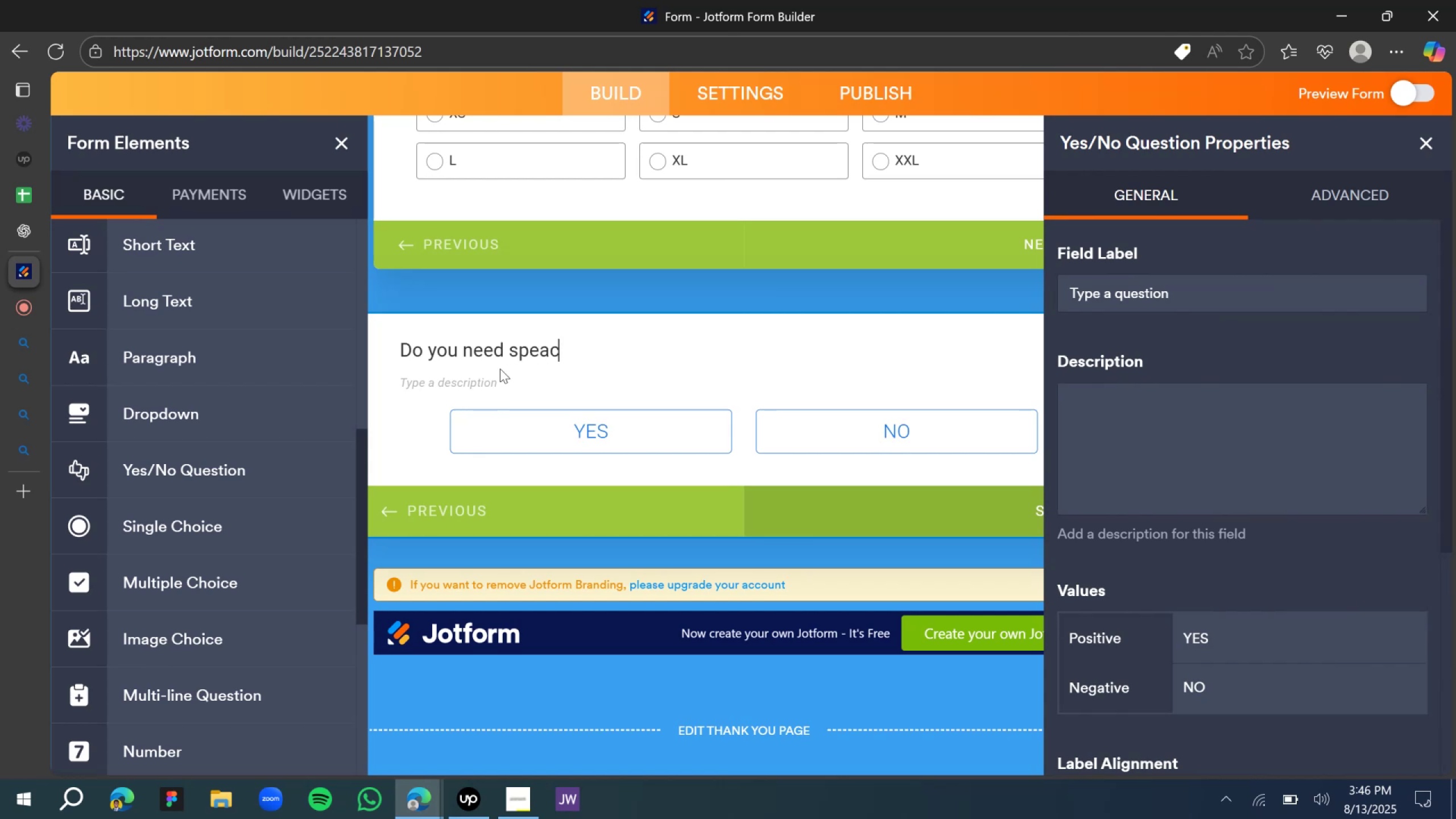 
key(Control+A)
 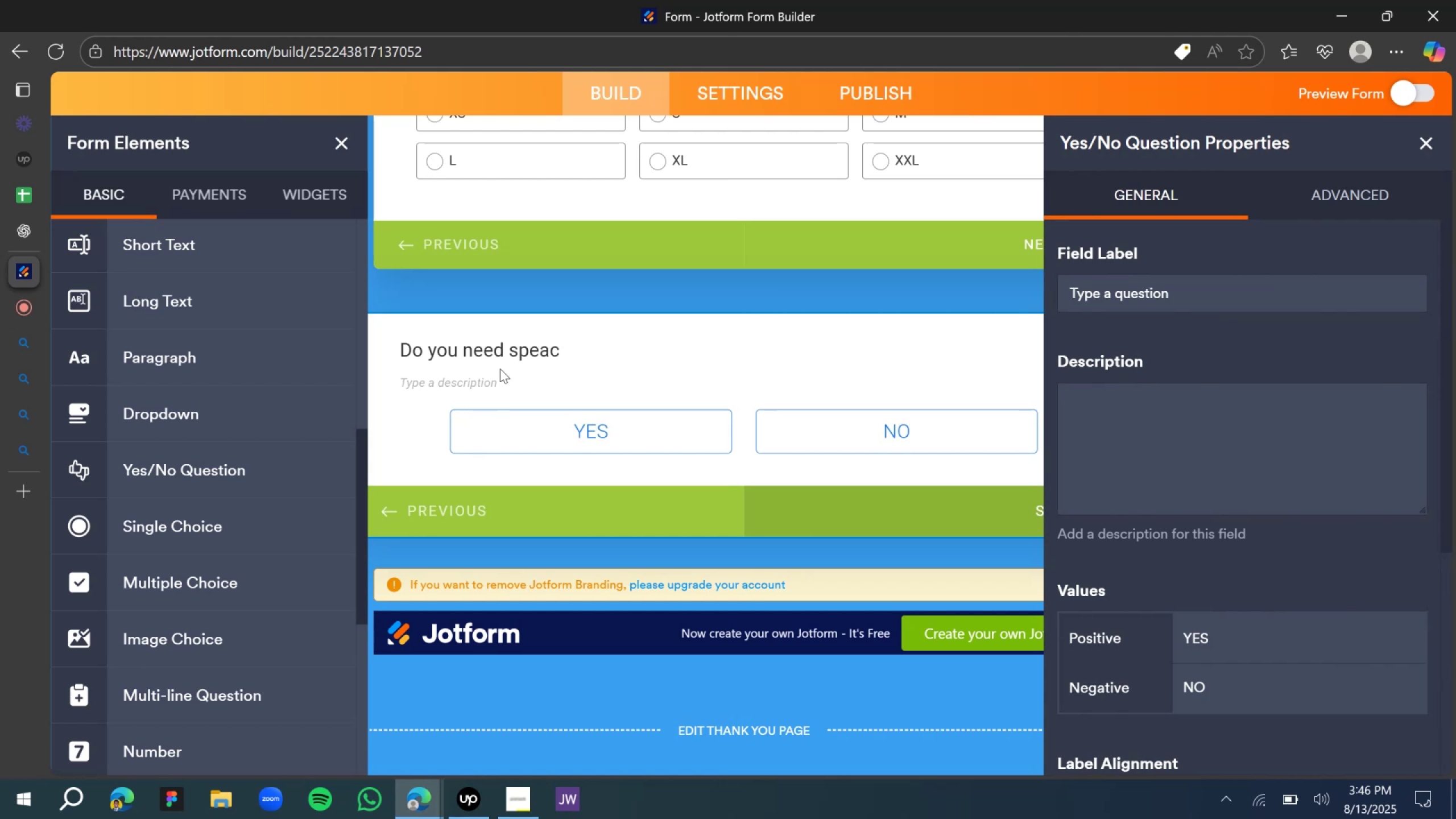 
type(Will you )
 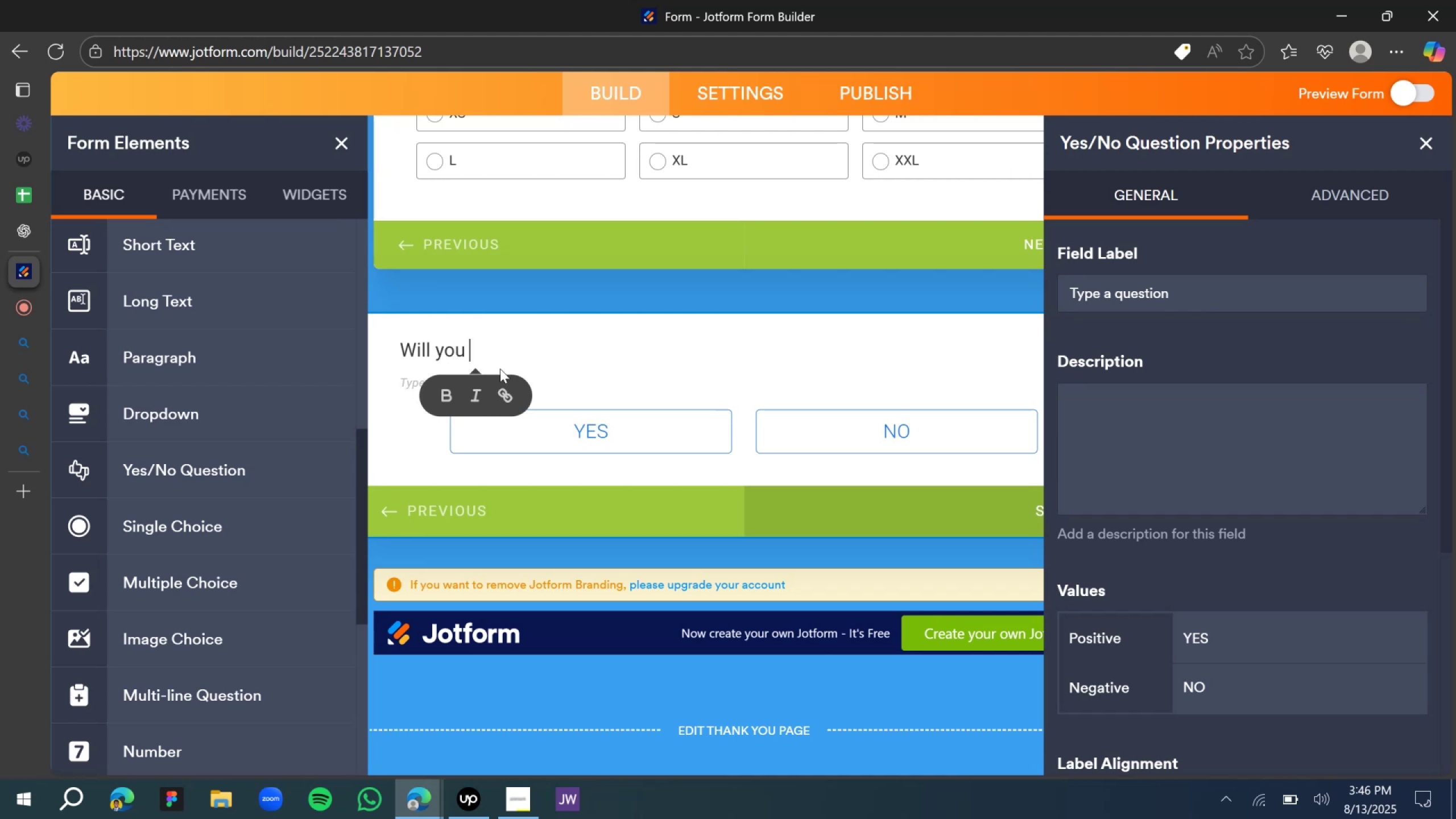 
wait(7.48)
 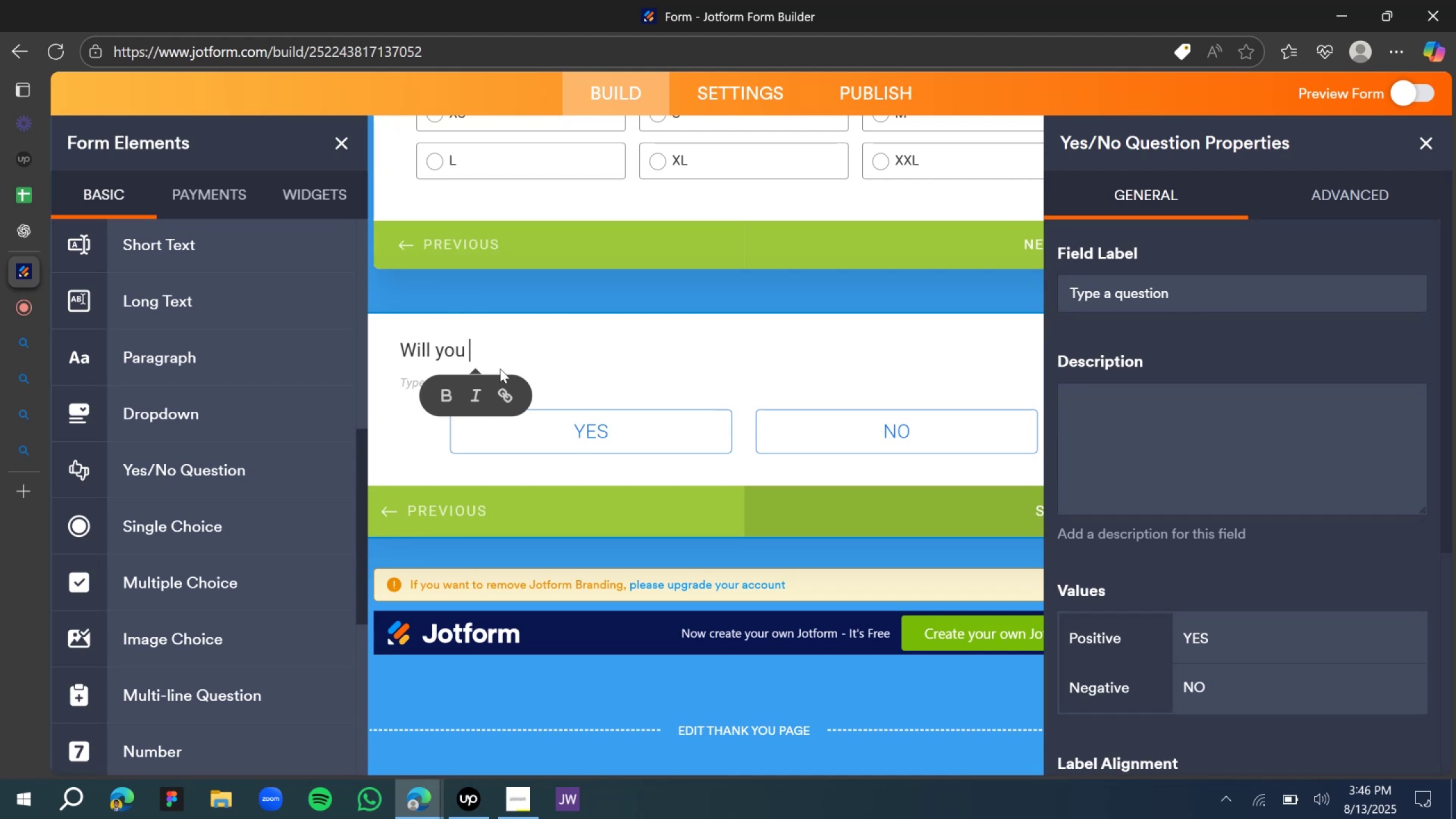 
key(Space)
 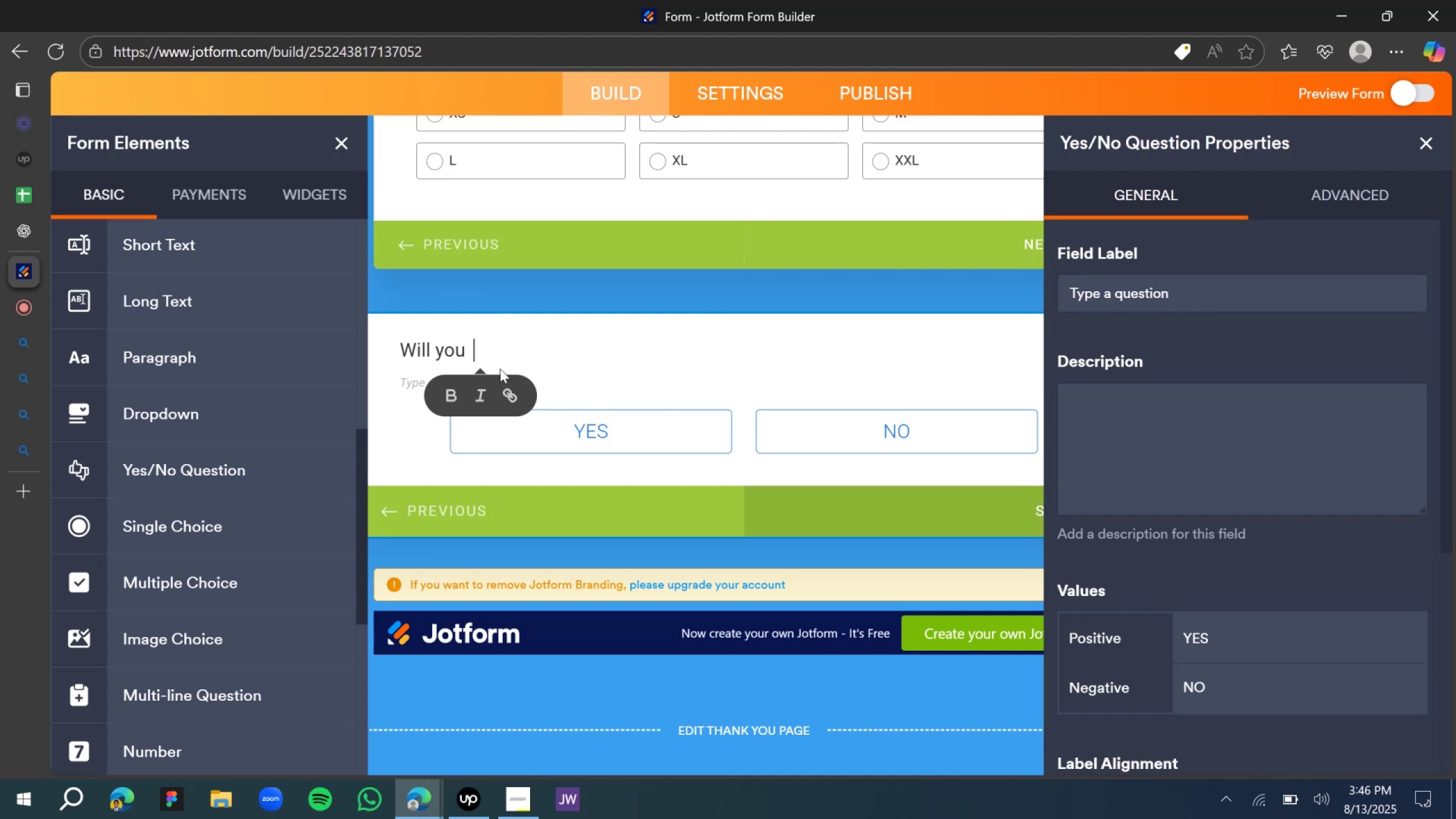 
wait(6.39)
 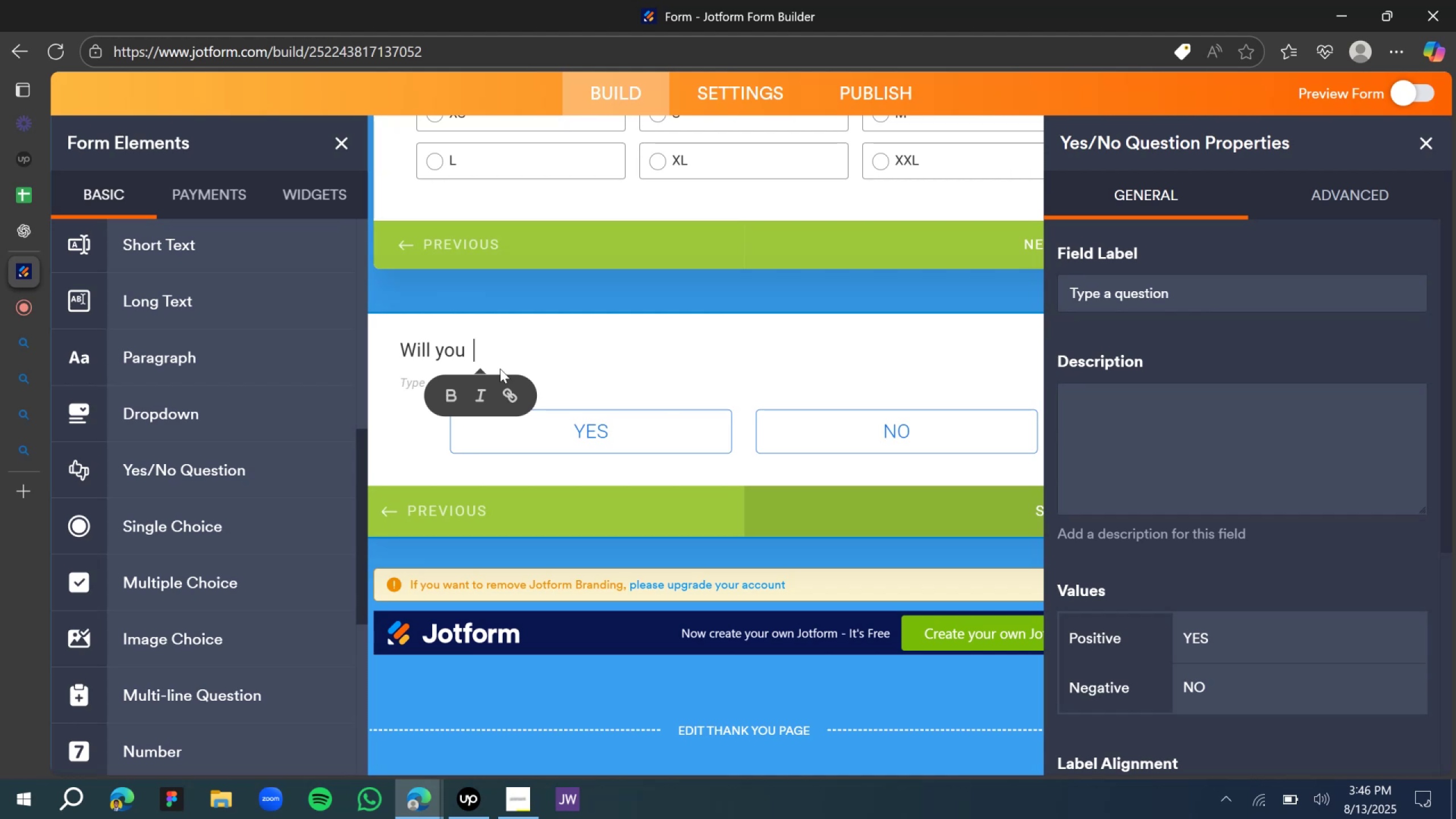 
type(be )
key(Backspace)
key(Backspace)
key(Backspace)
key(Backspace)
type(be needing )
 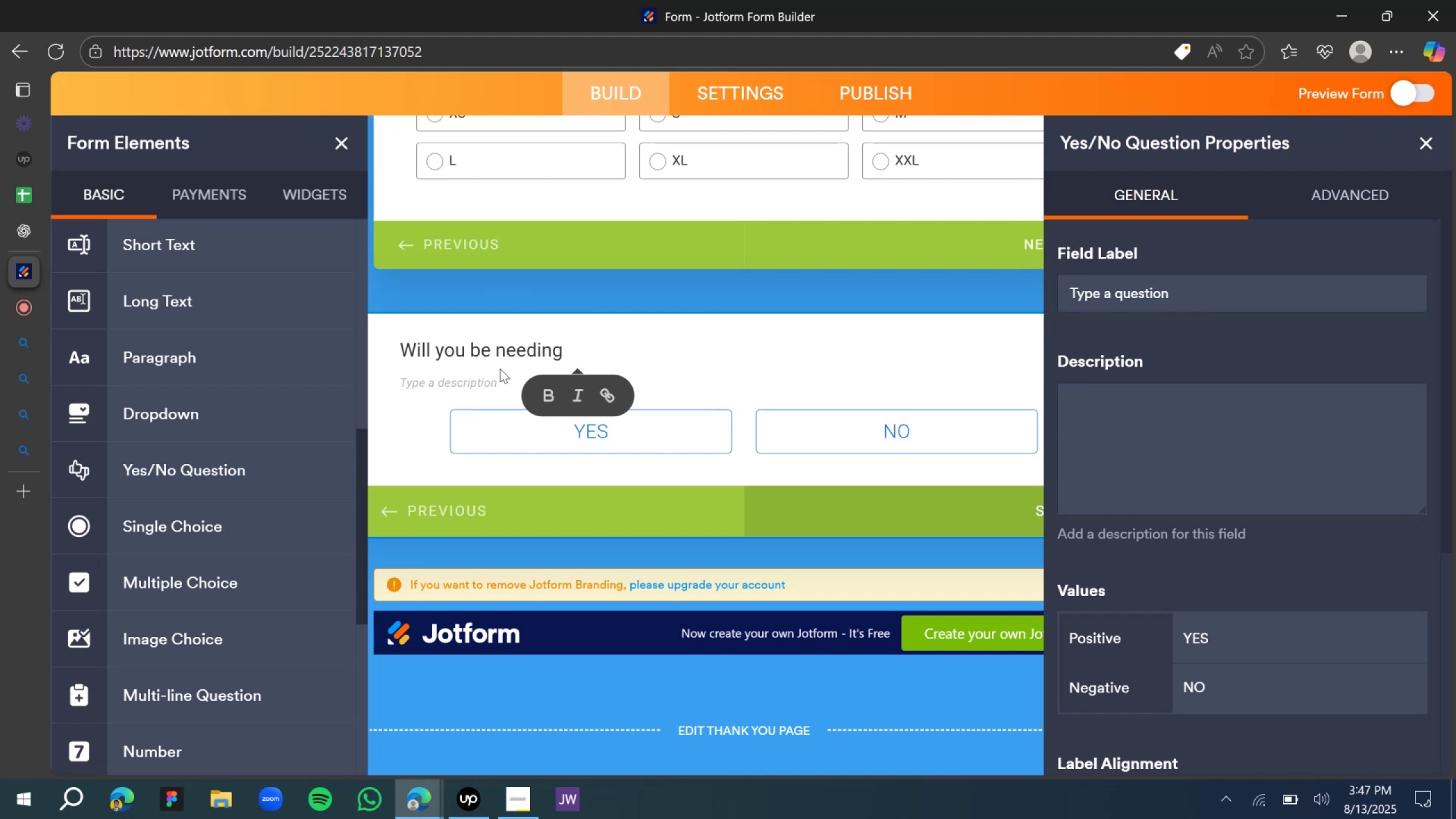 
wait(5.8)
 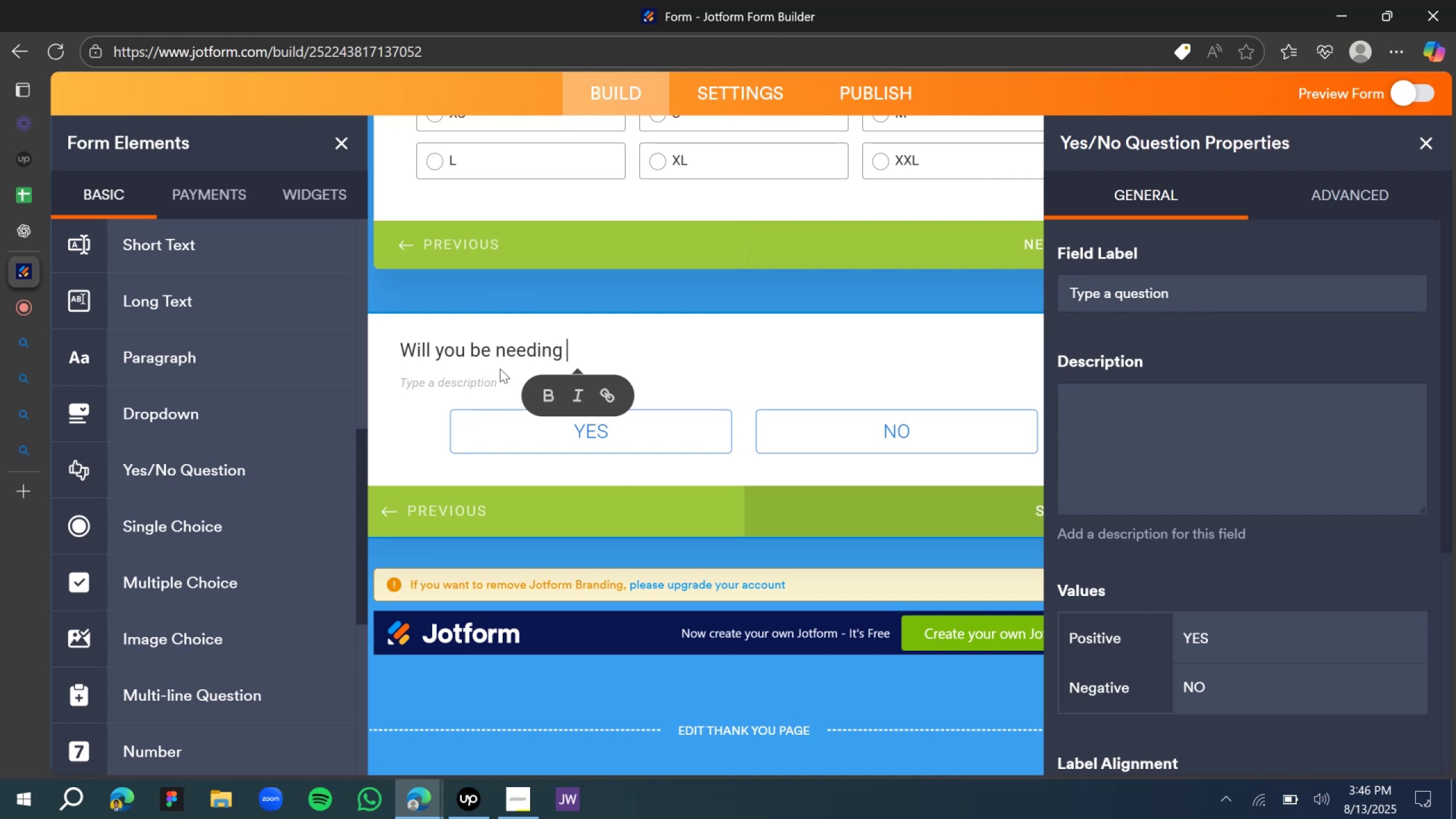 
type(n)
key(Backspace)
type(a special assistam)
key(Backspace)
type(nce?)
 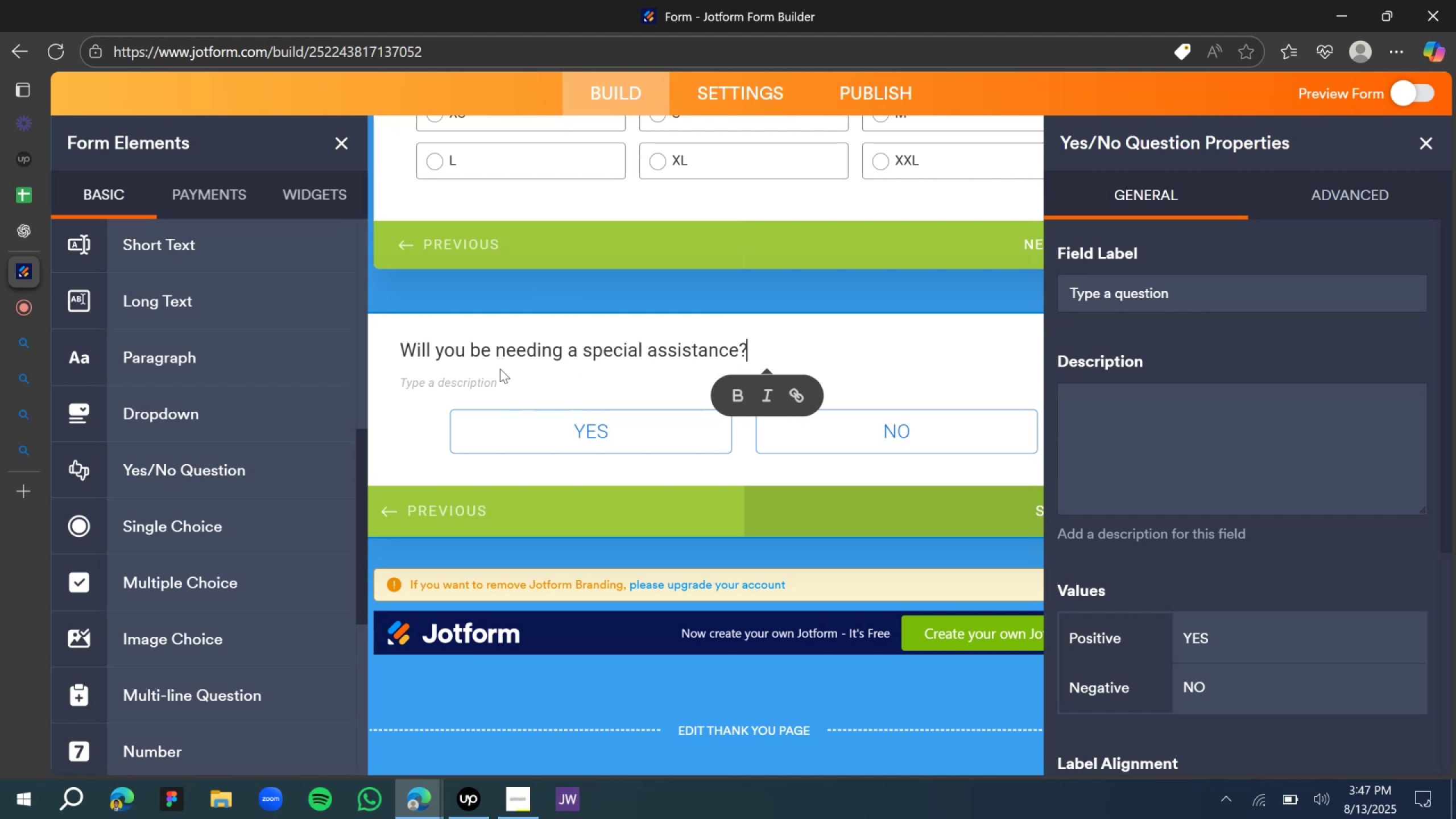 
key(Control+A)
 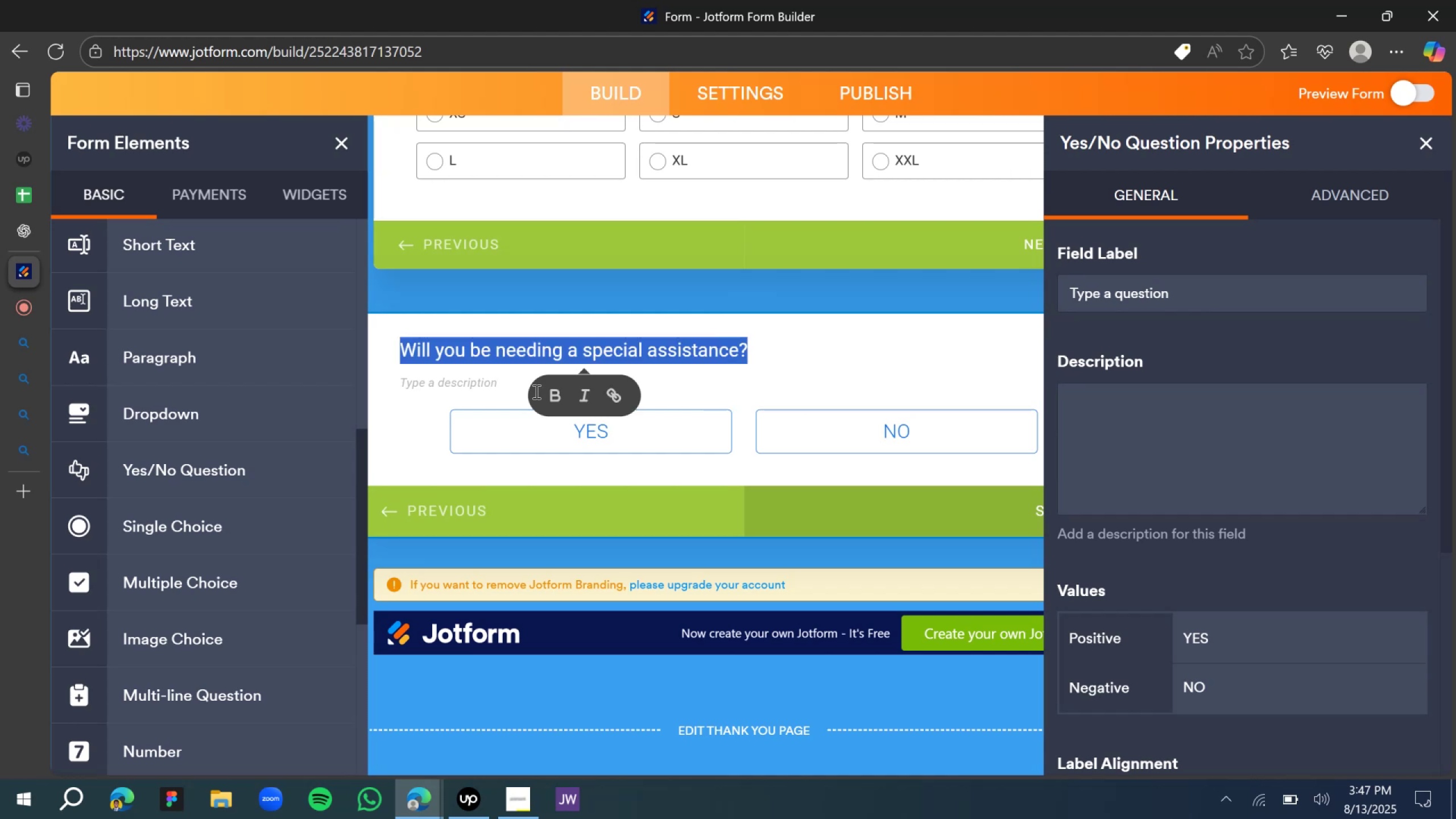 
left_click([554, 402])
 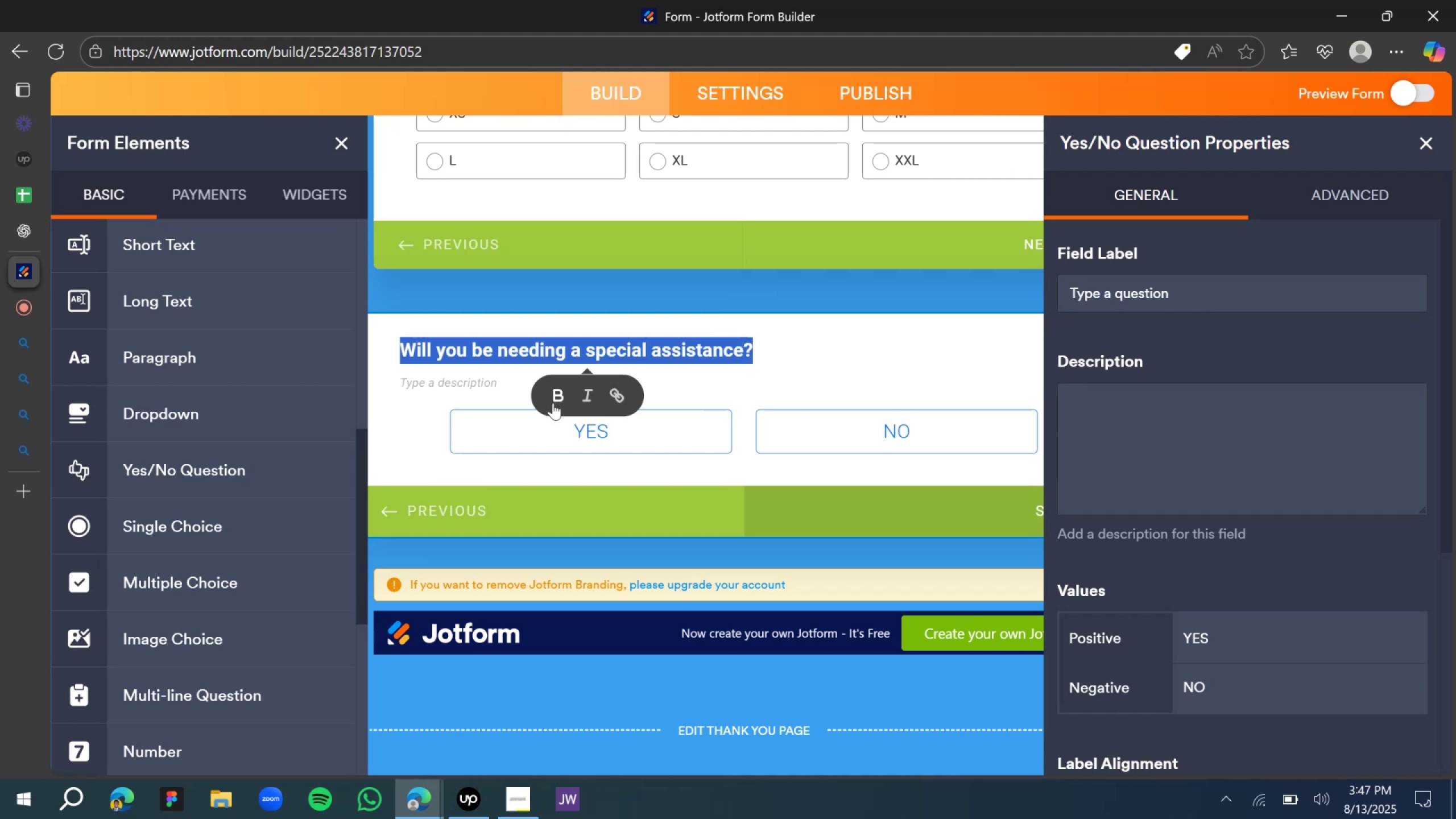 
scroll: coordinate [549, 391], scroll_direction: up, amount: 4.0
 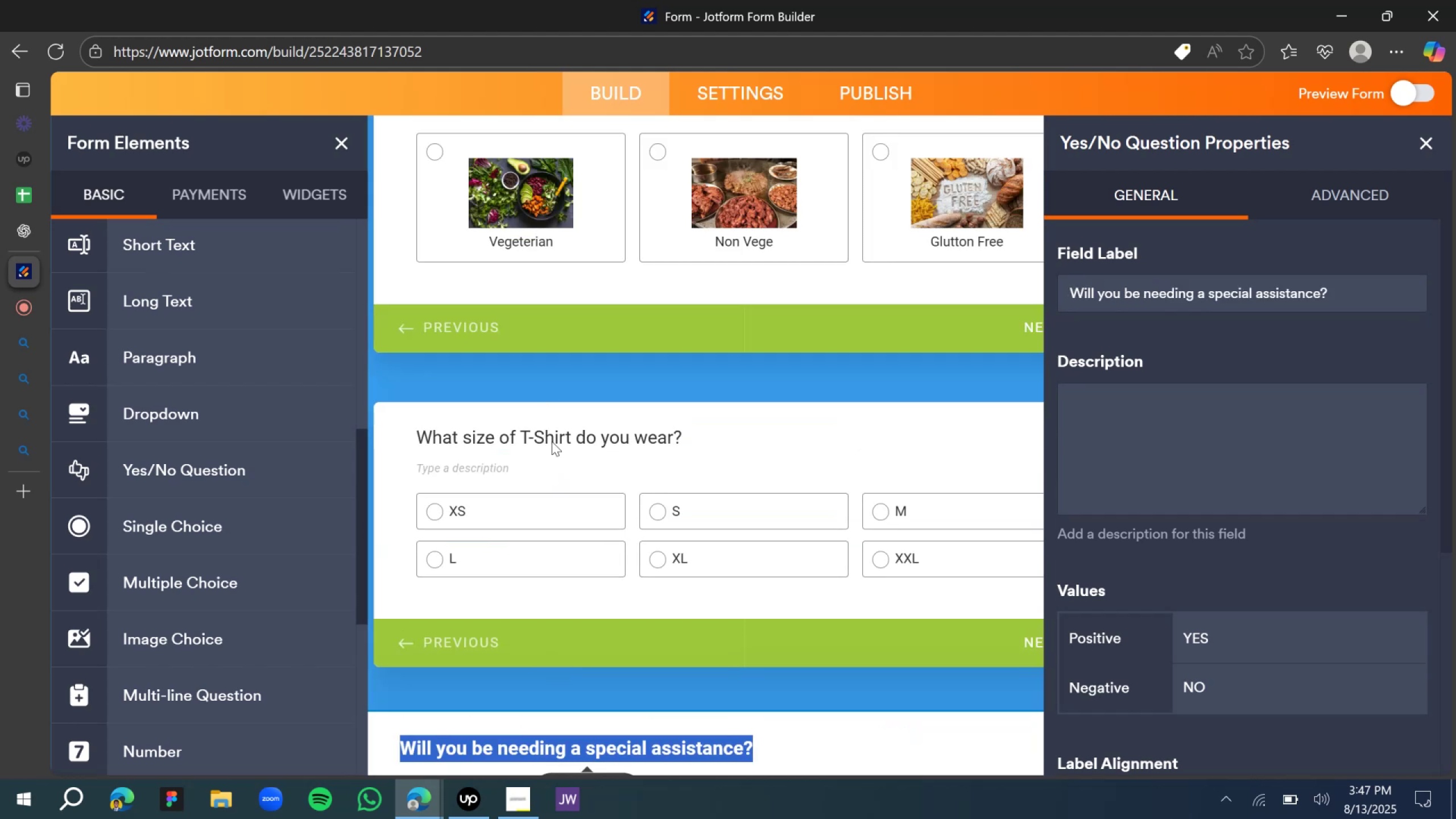 
double_click([552, 442])
 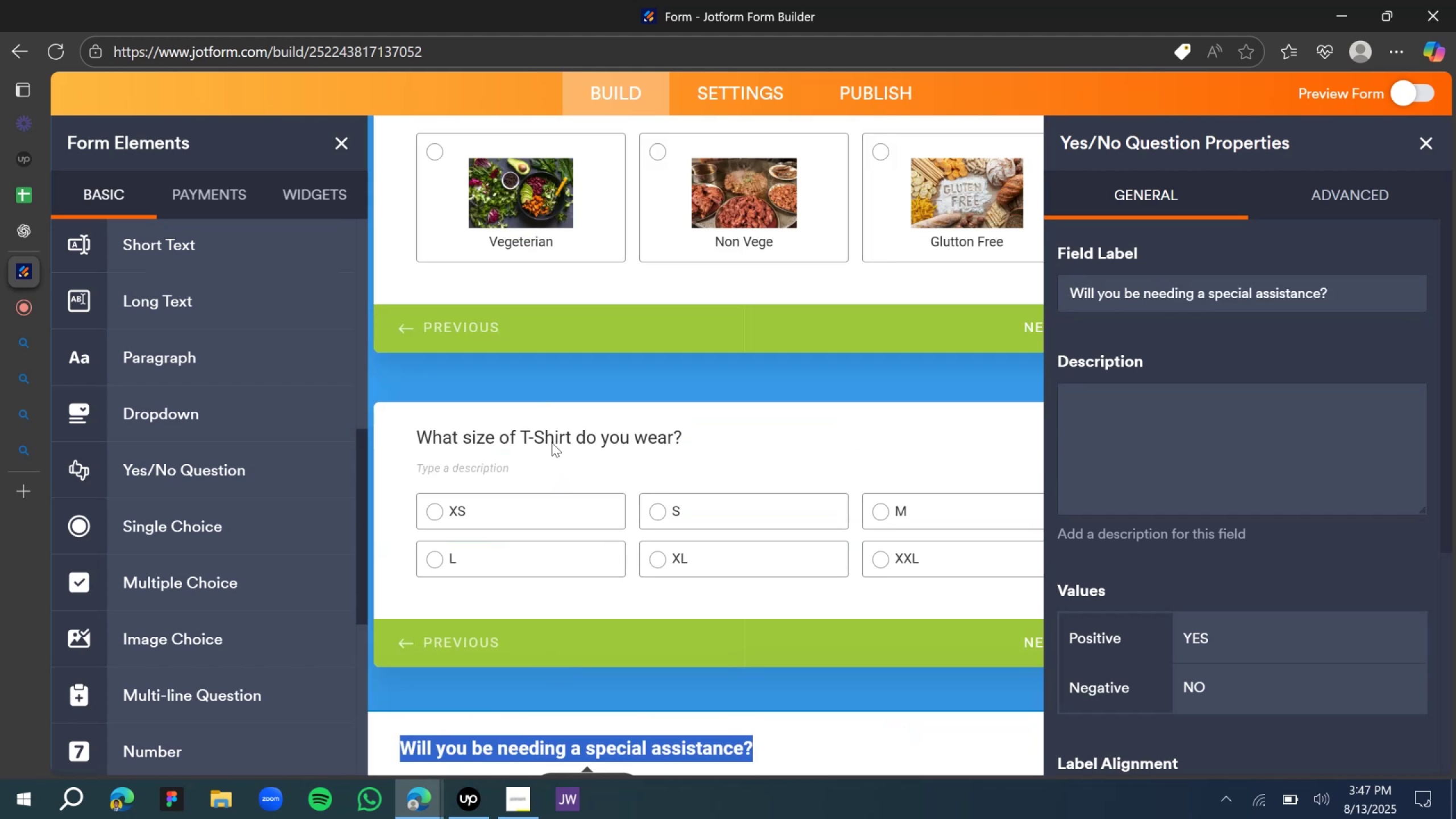 
triple_click([552, 442])
 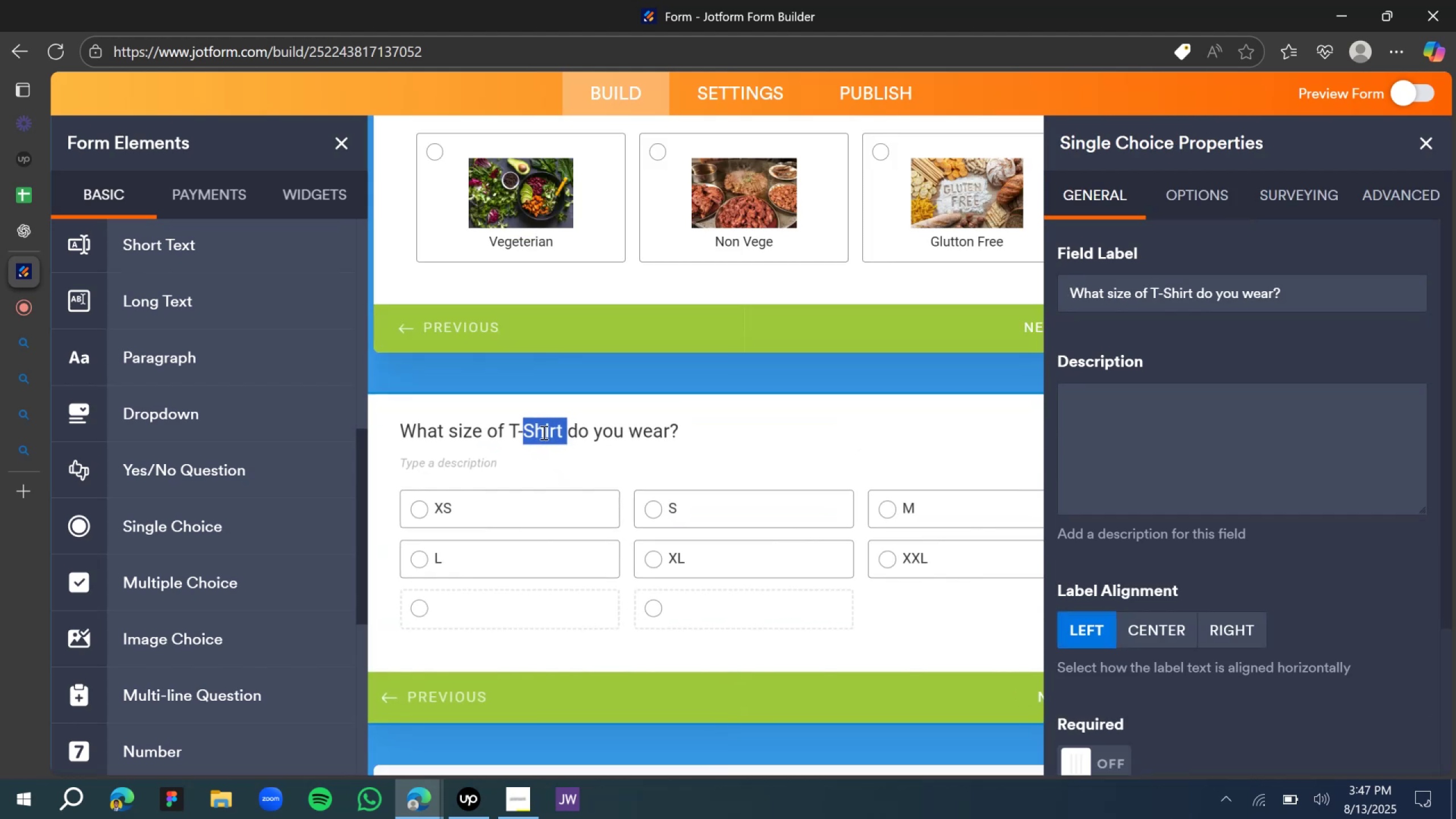 
double_click([543, 432])
 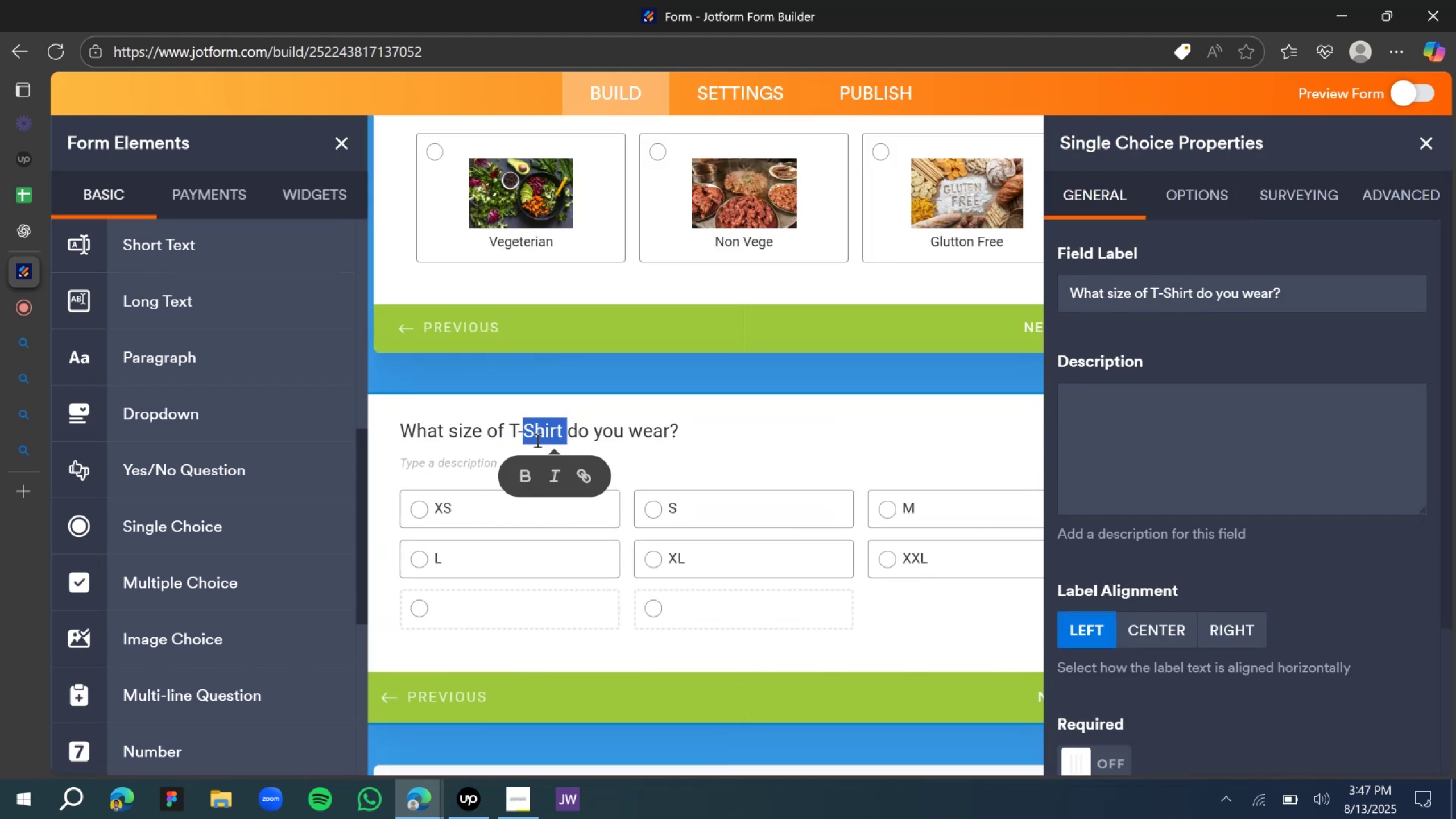 
double_click([535, 436])
 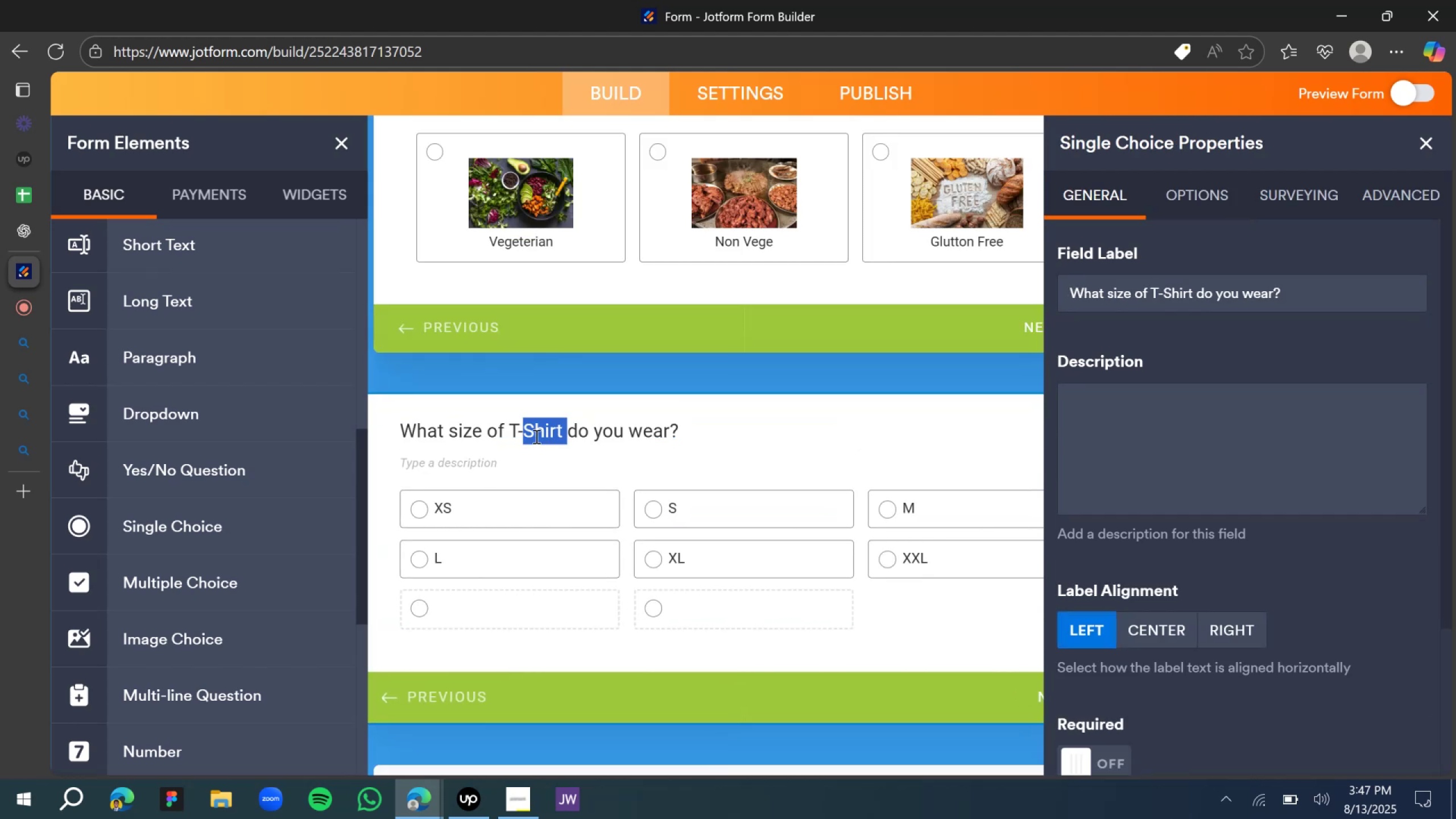 
triple_click([535, 436])
 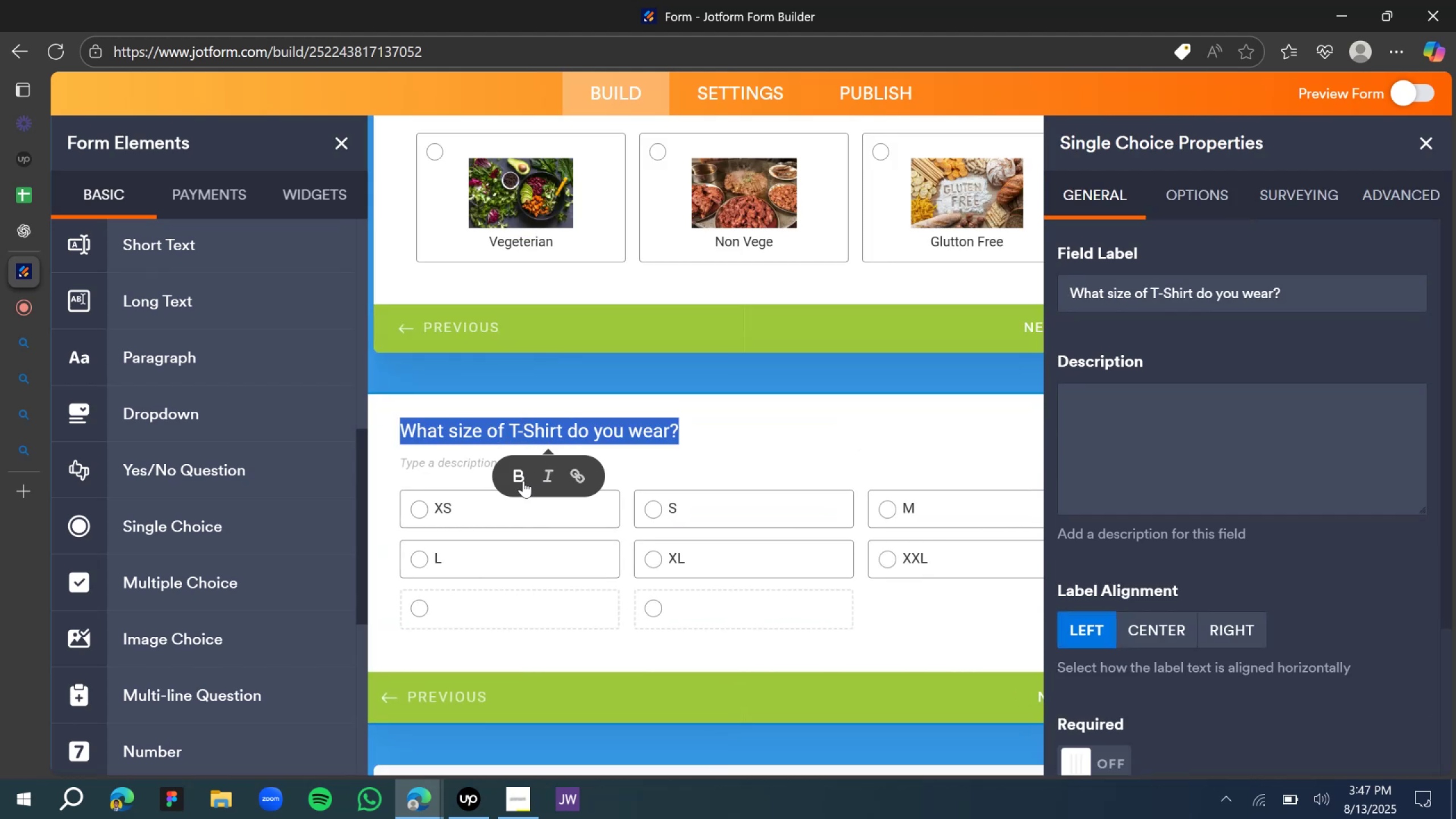 
left_click([523, 481])
 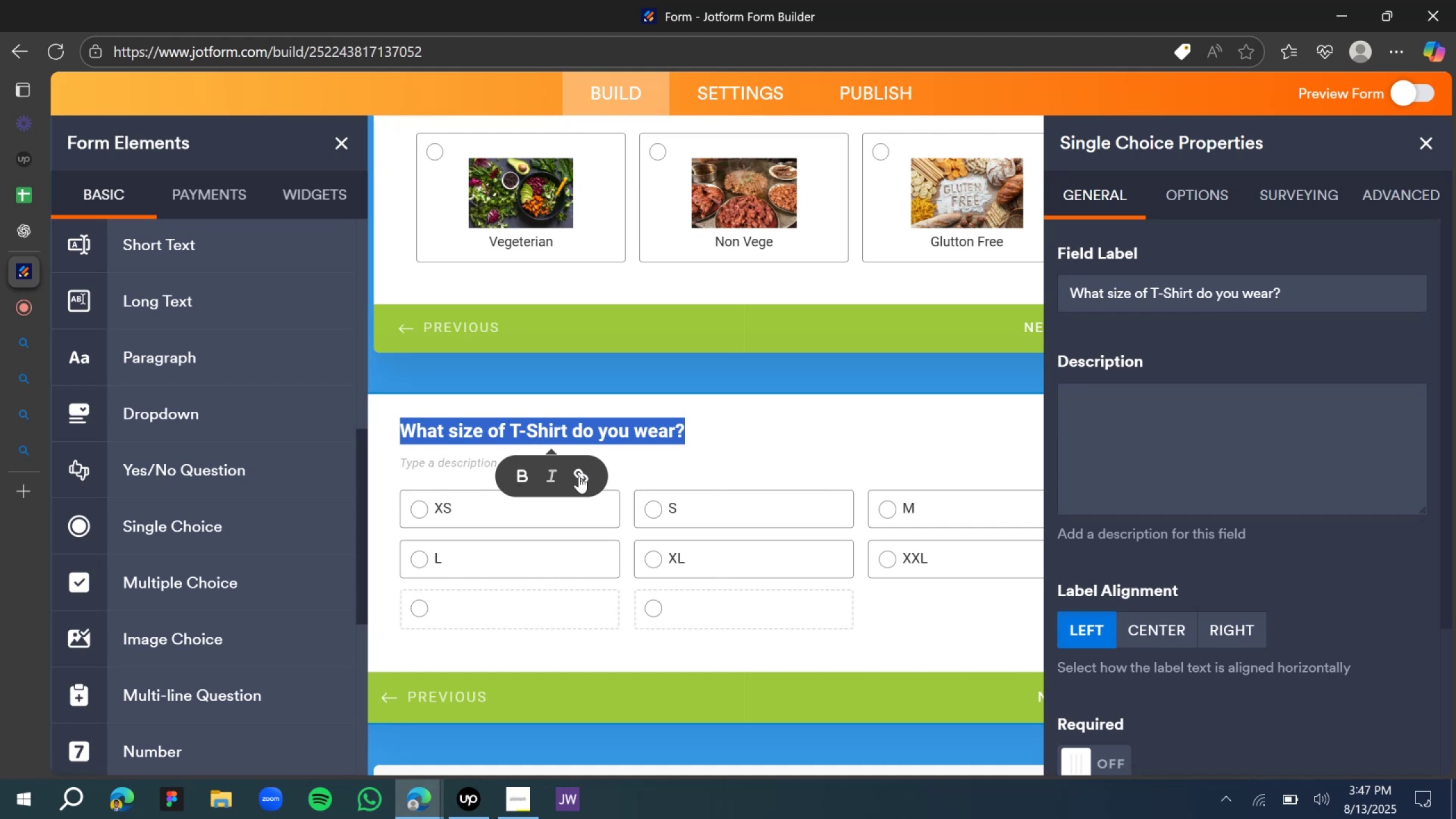 
wait(5.62)
 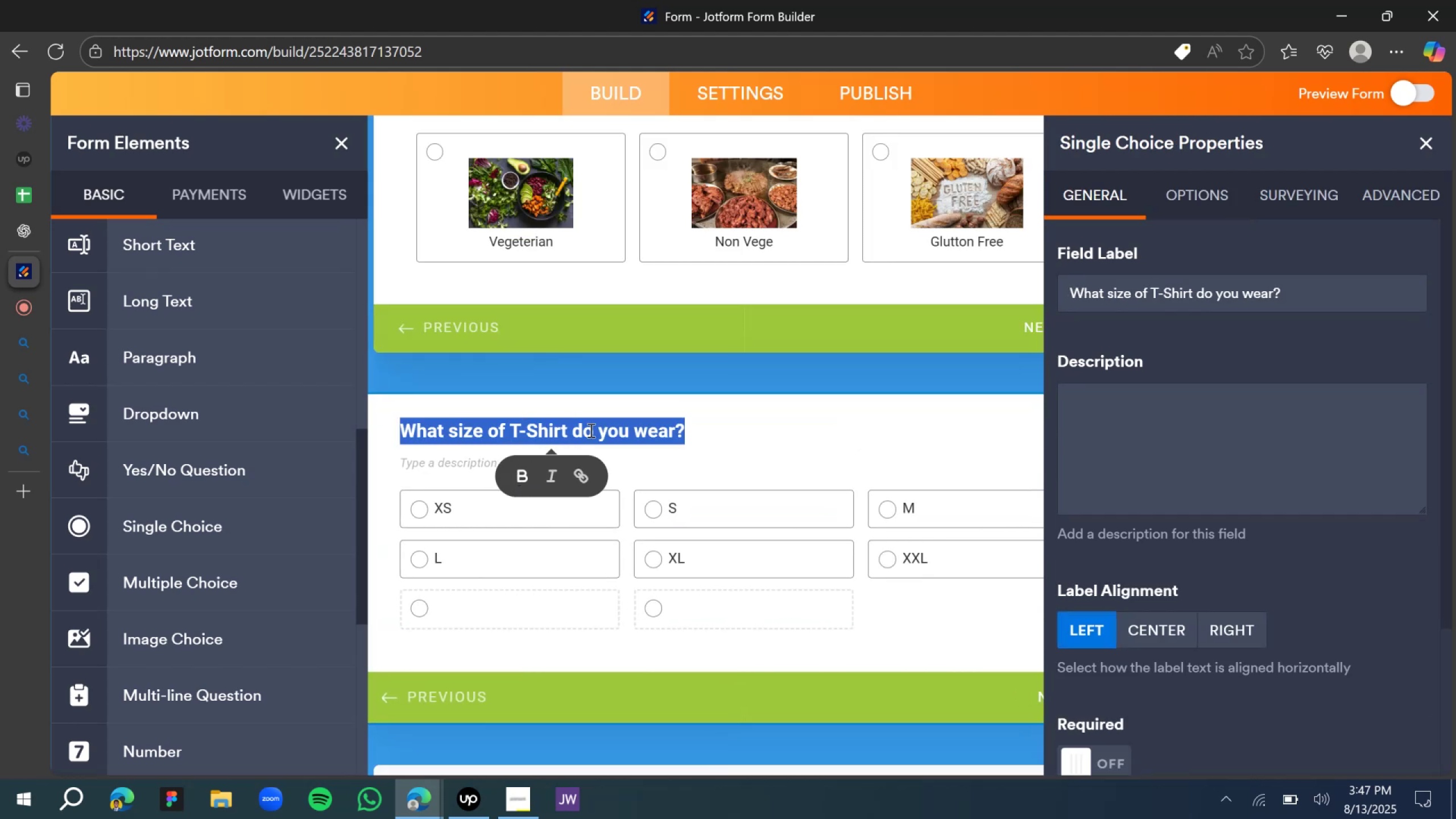 
scroll: coordinate [561, 443], scroll_direction: up, amount: 3.0
 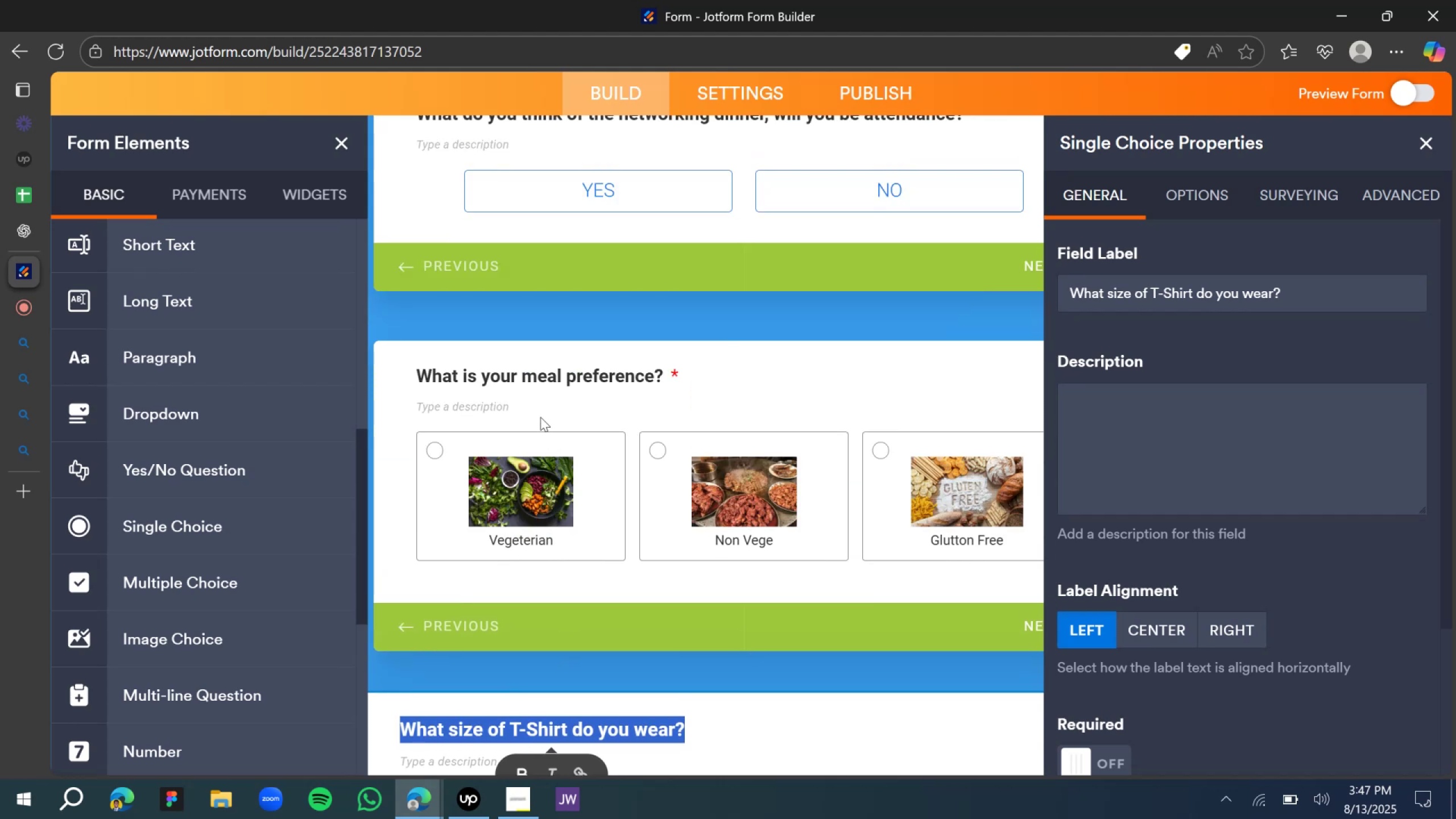 
scroll: coordinate [1205, 589], scroll_direction: down, amount: 7.0
 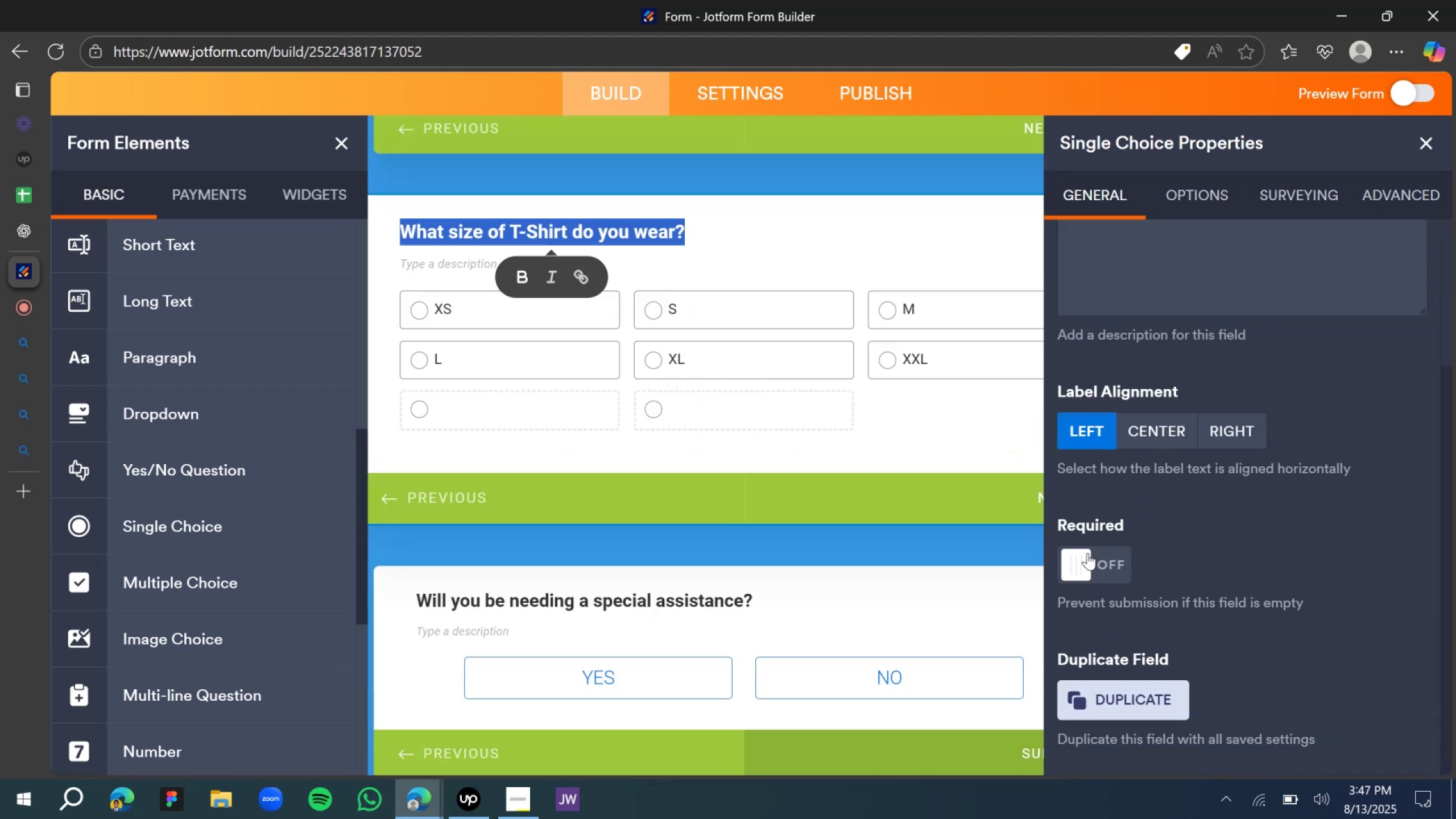 
left_click([1087, 554])
 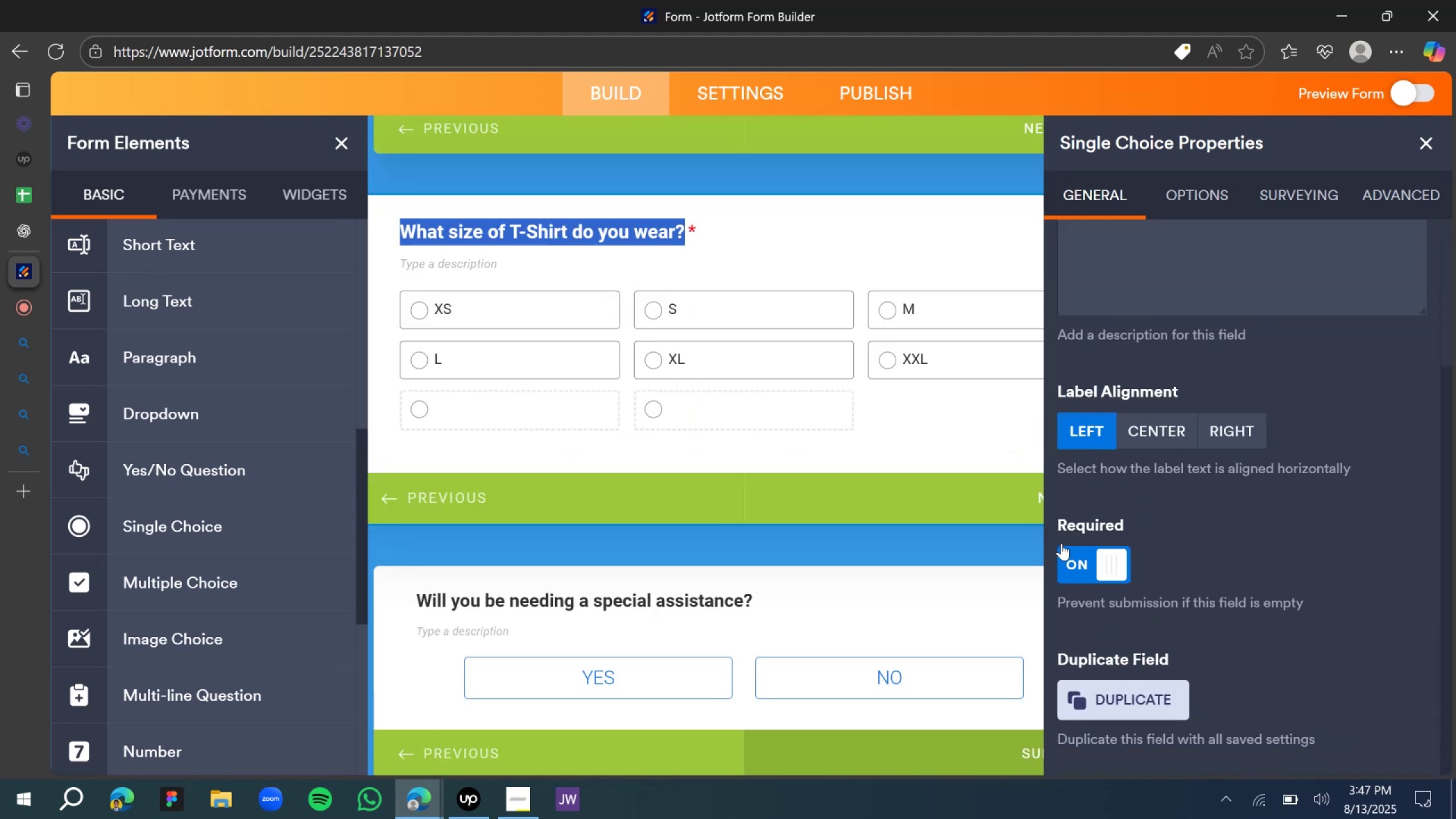 
scroll: coordinate [886, 530], scroll_direction: down, amount: 1.0
 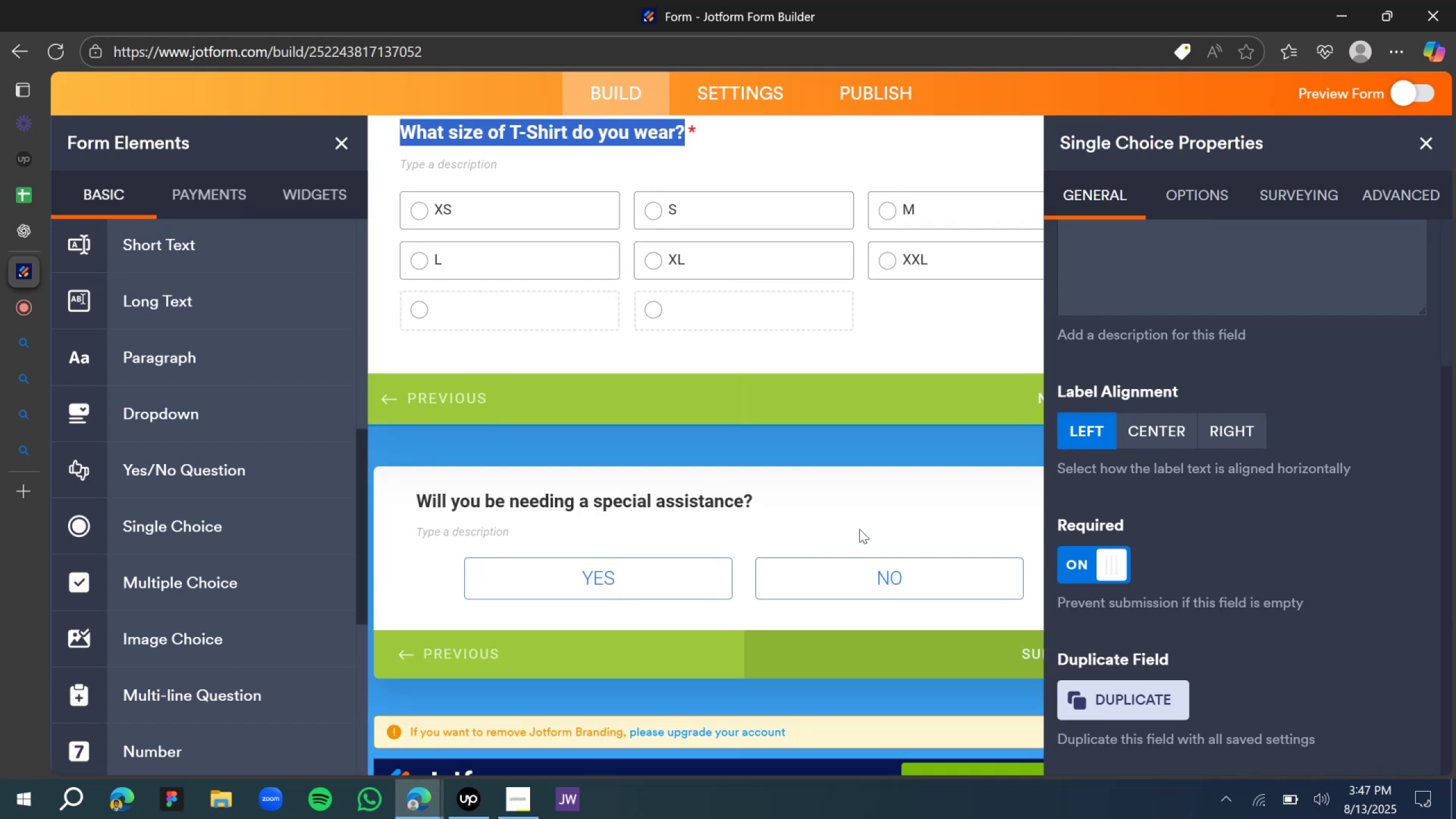 
left_click([845, 522])
 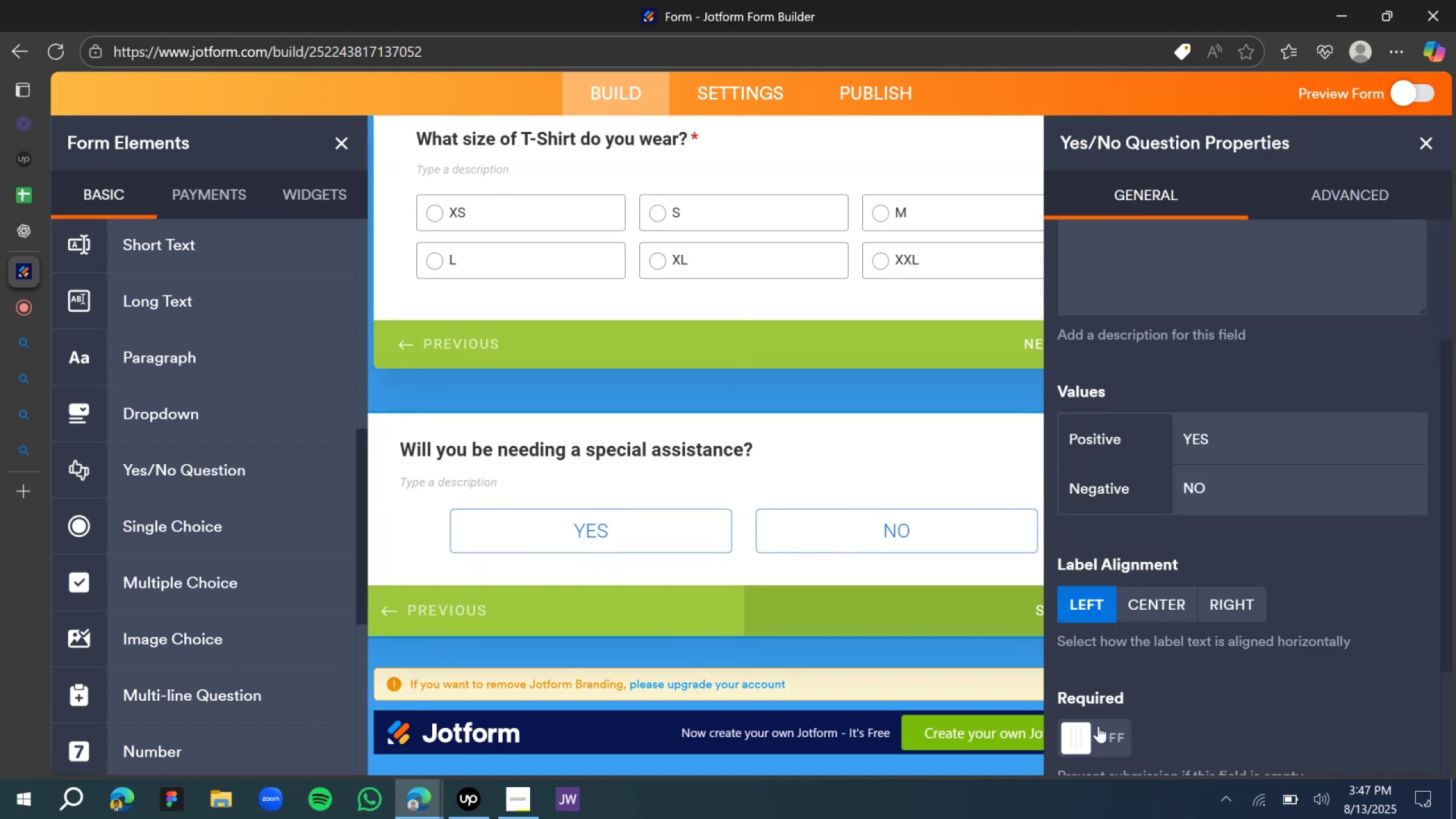 
left_click([1098, 732])
 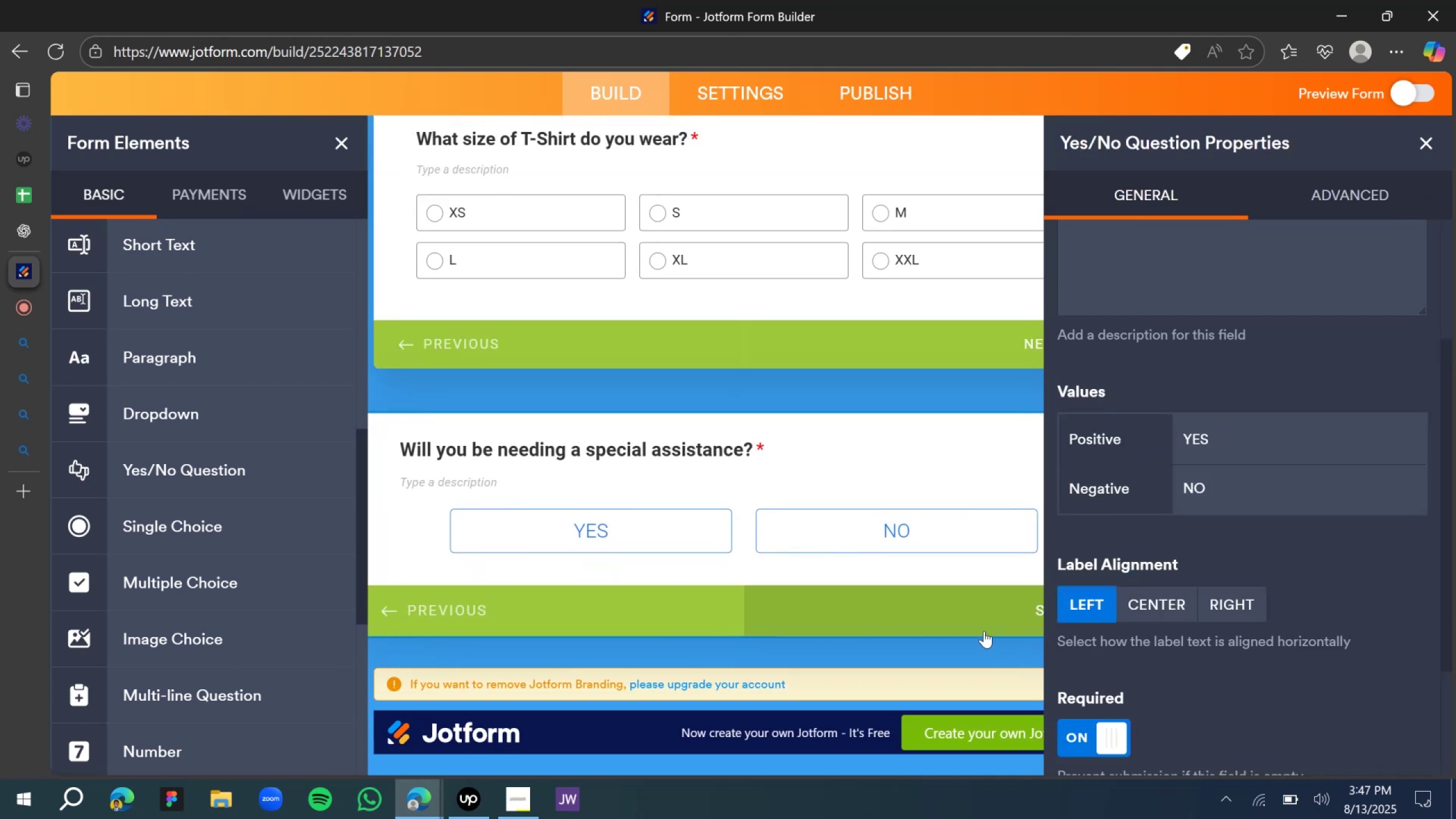 
scroll: coordinate [825, 540], scroll_direction: up, amount: 7.0
 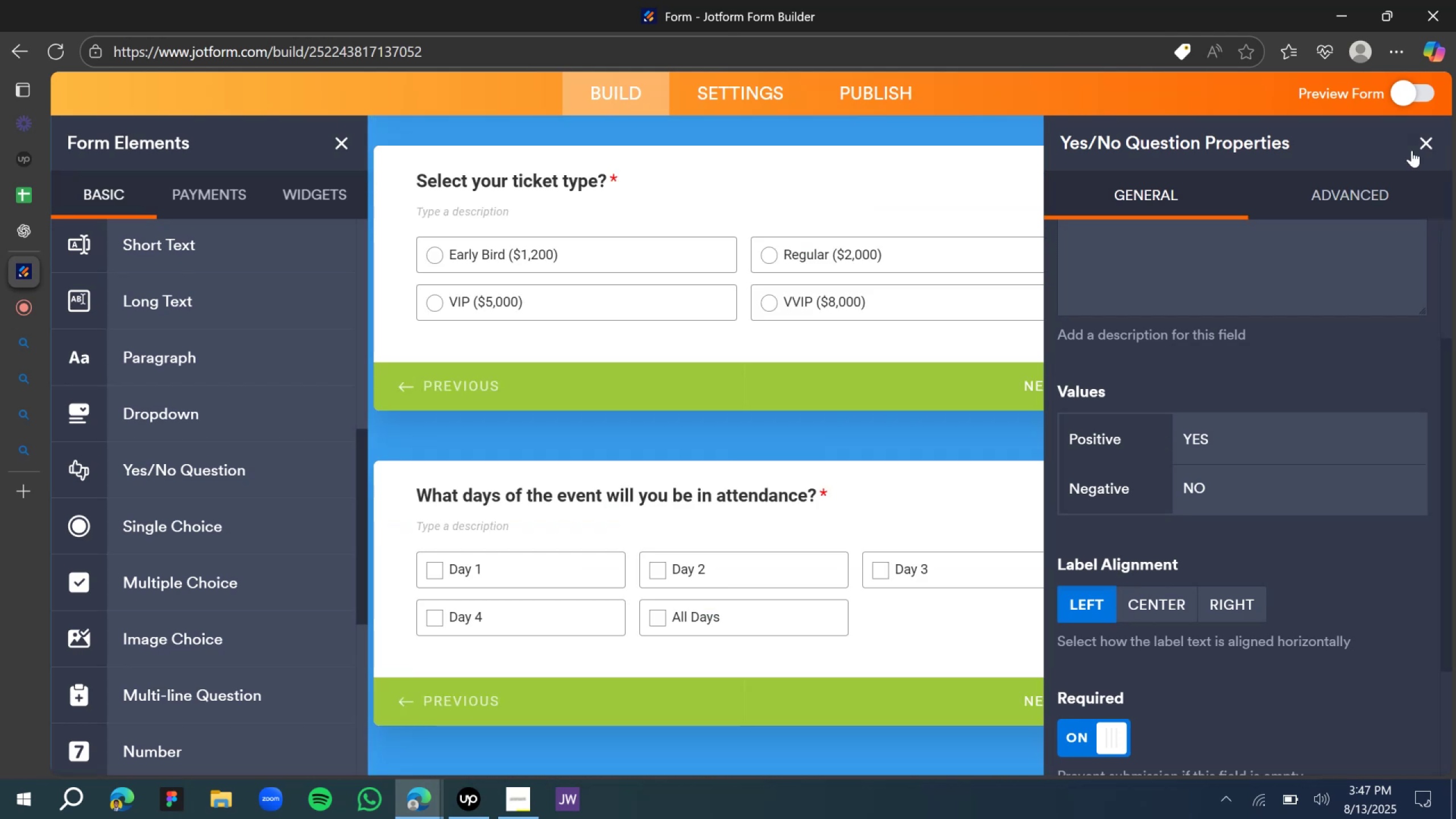 
left_click([1421, 151])
 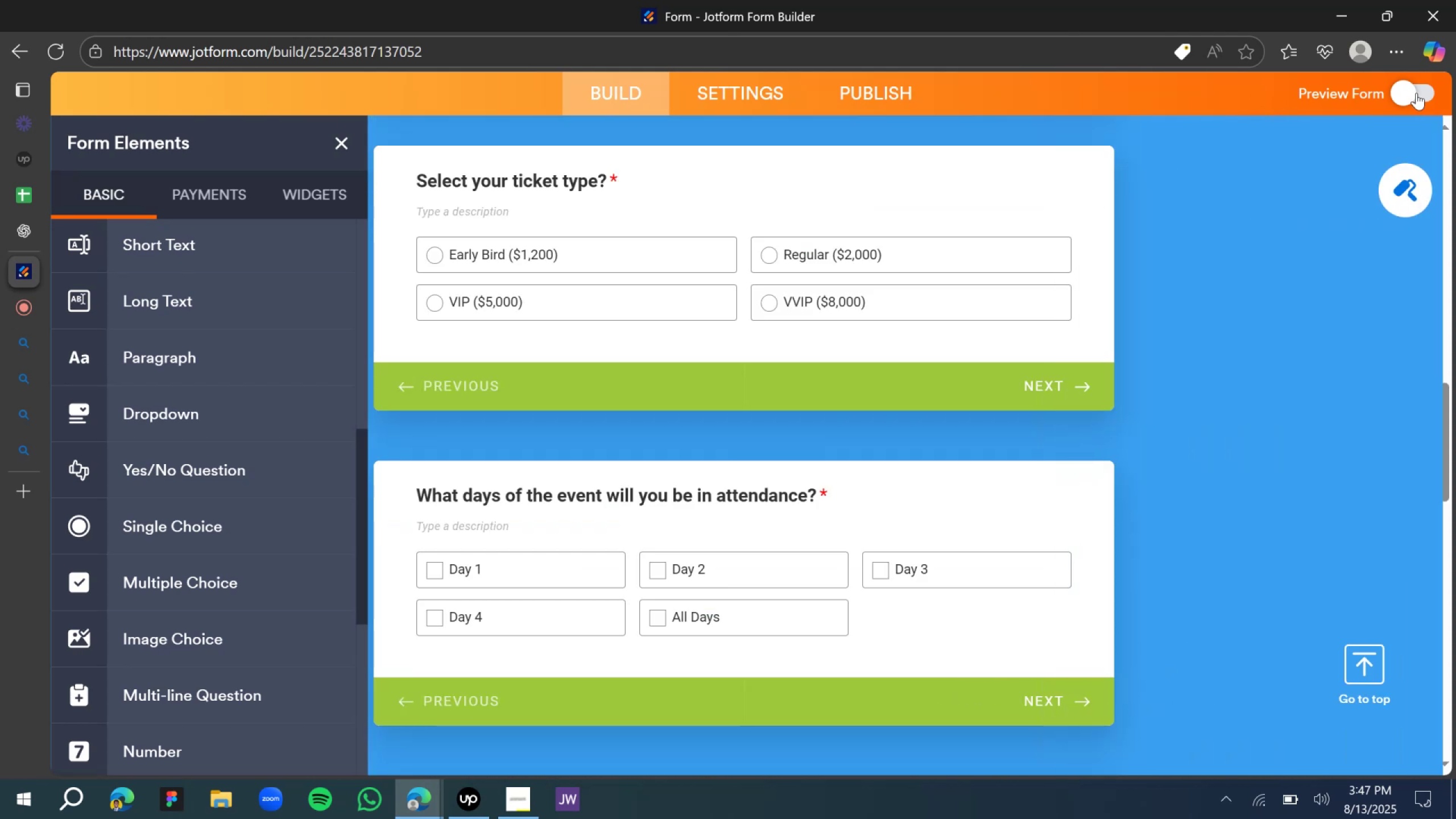 
left_click([1413, 89])
 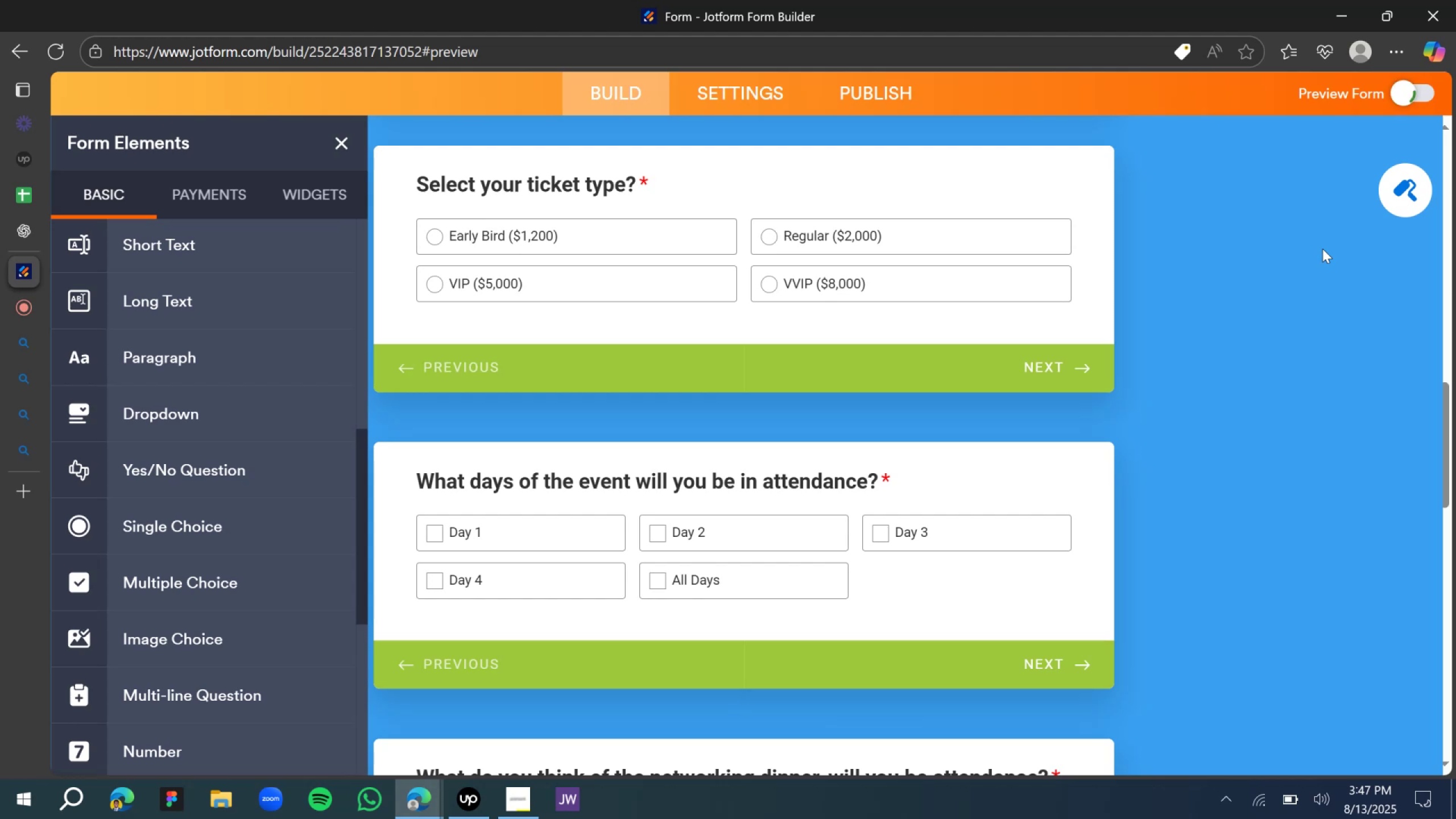 
wait(6.53)
 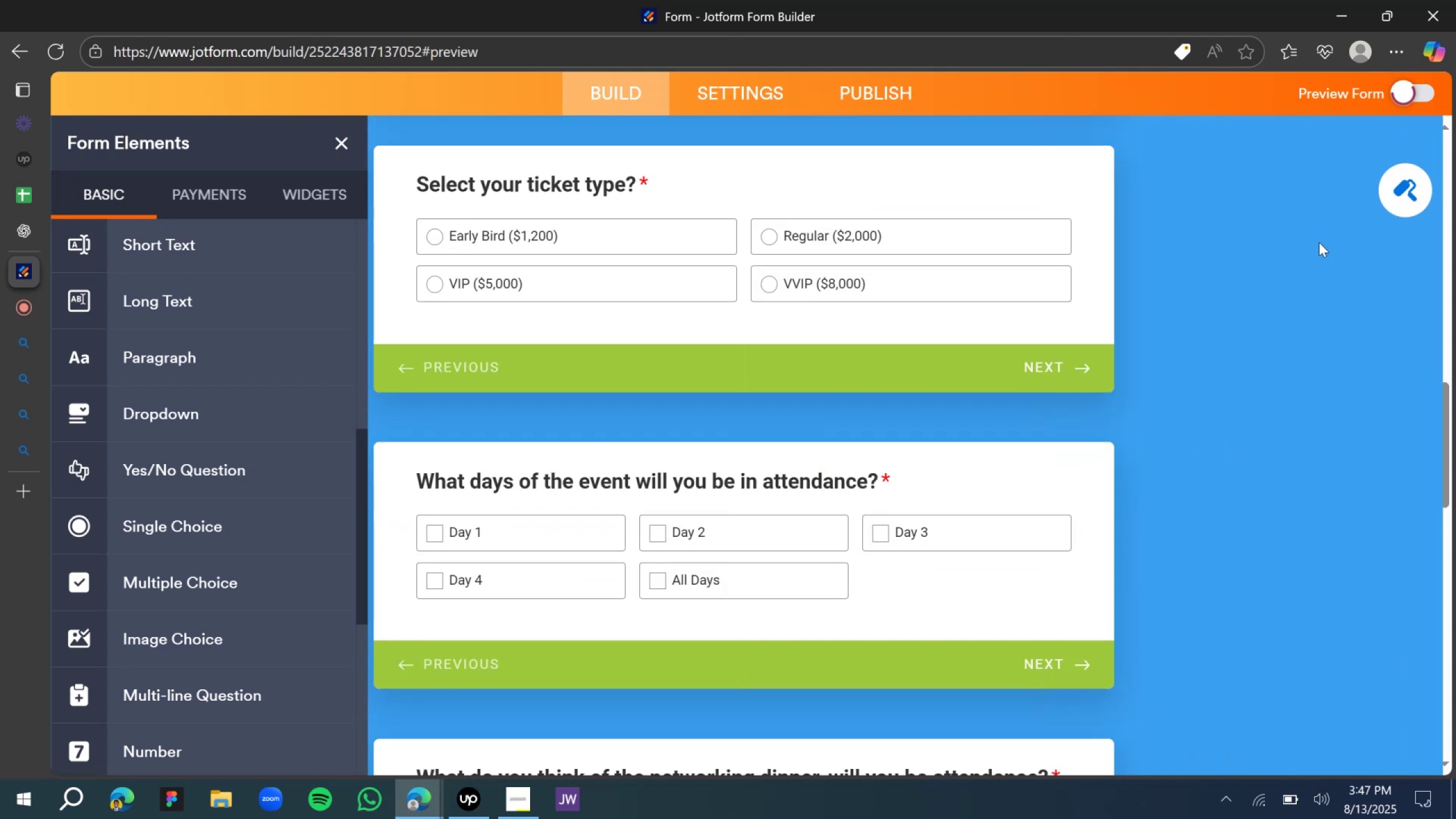 
left_click([481, 797])
 